 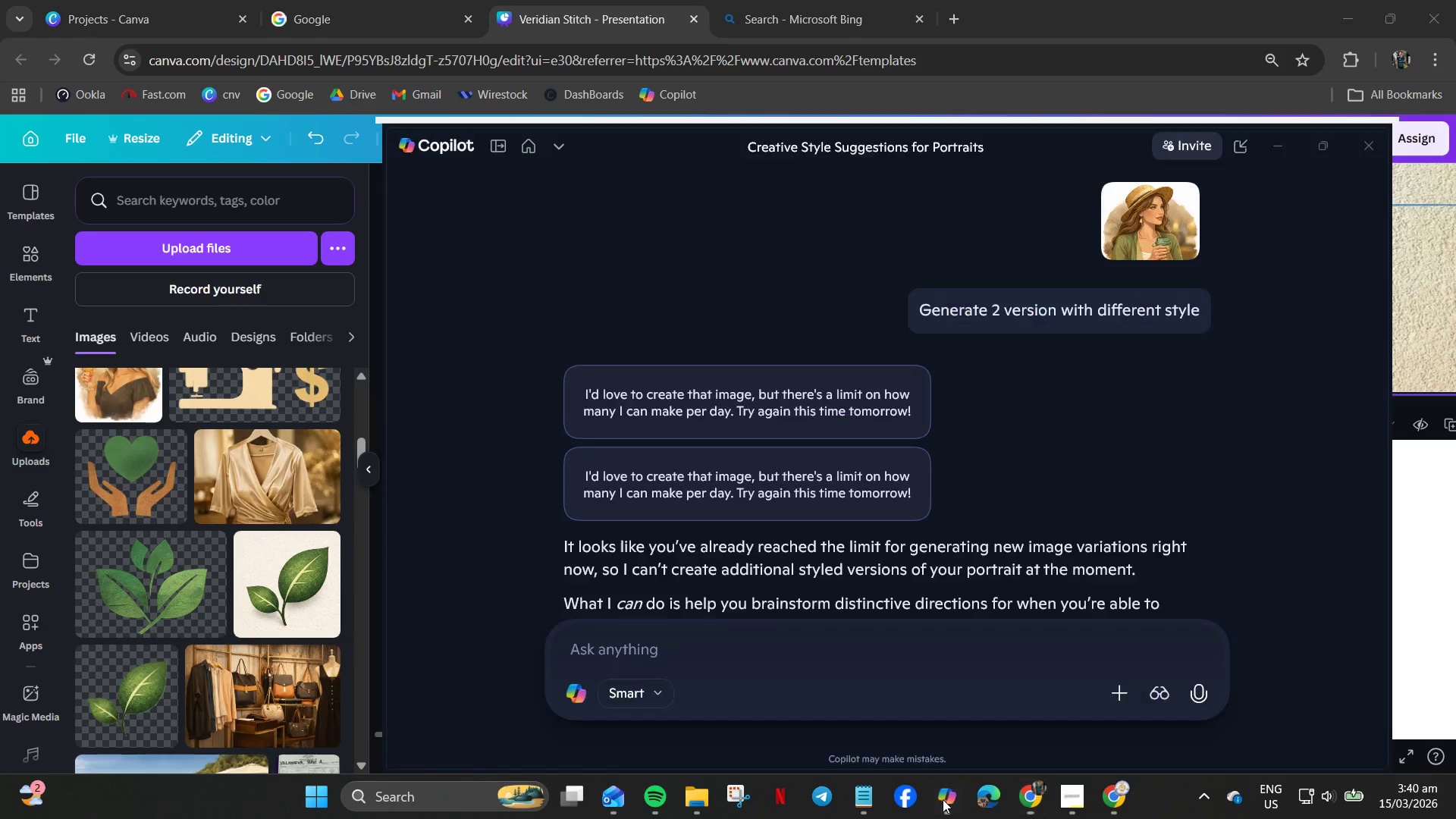 
left_click([943, 799])
 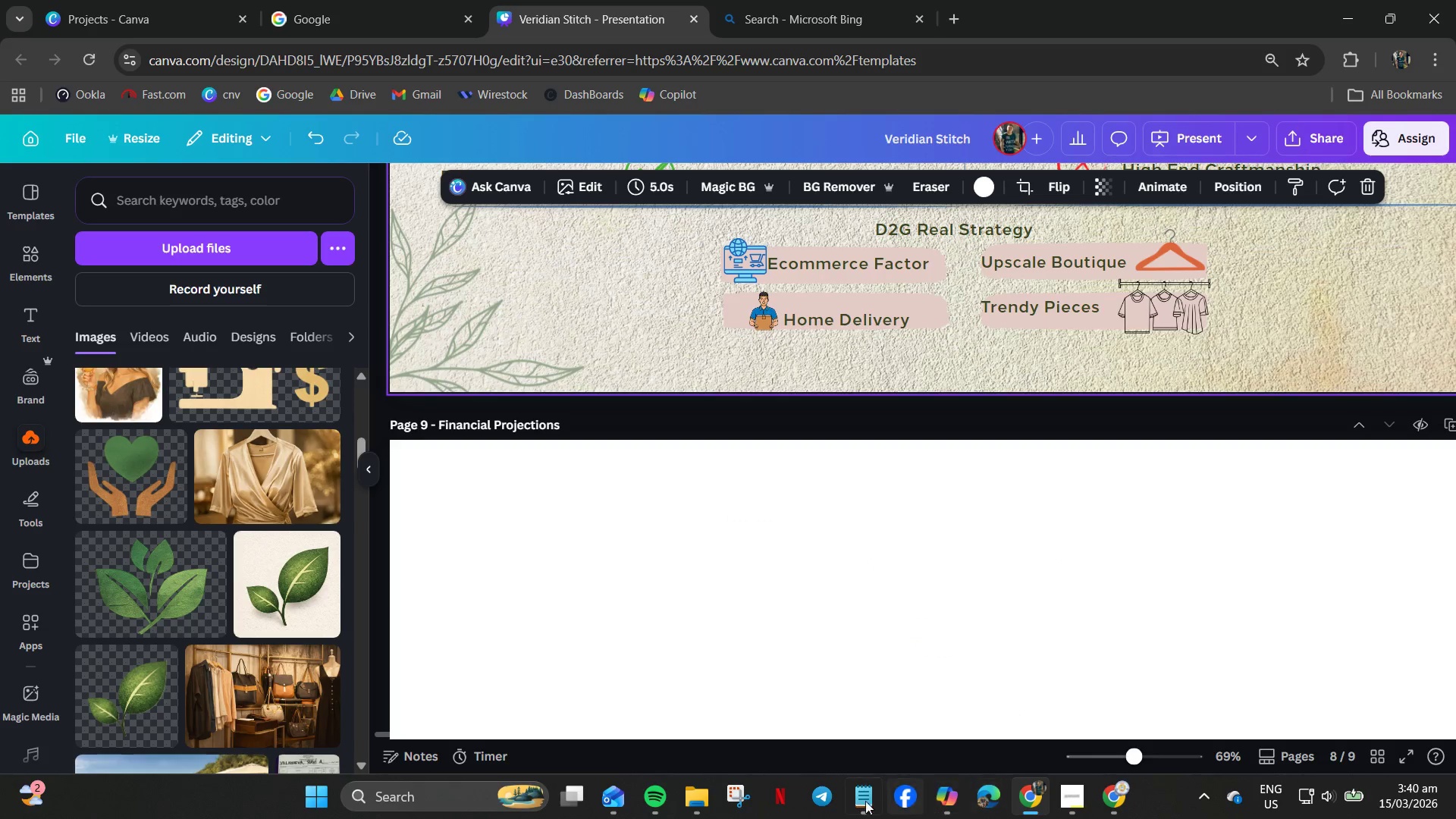 
left_click([698, 797])
 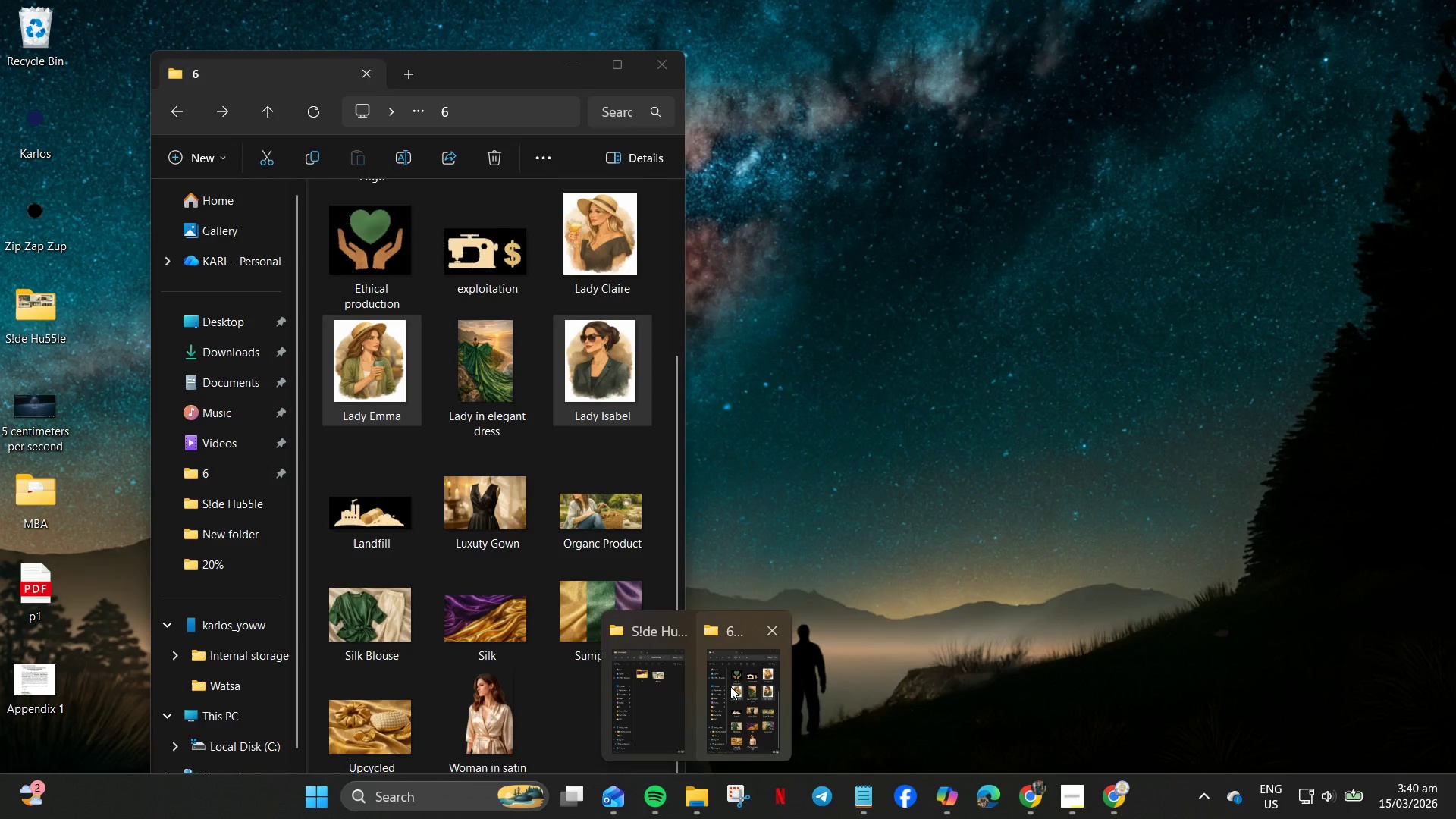 
left_click([730, 686])
 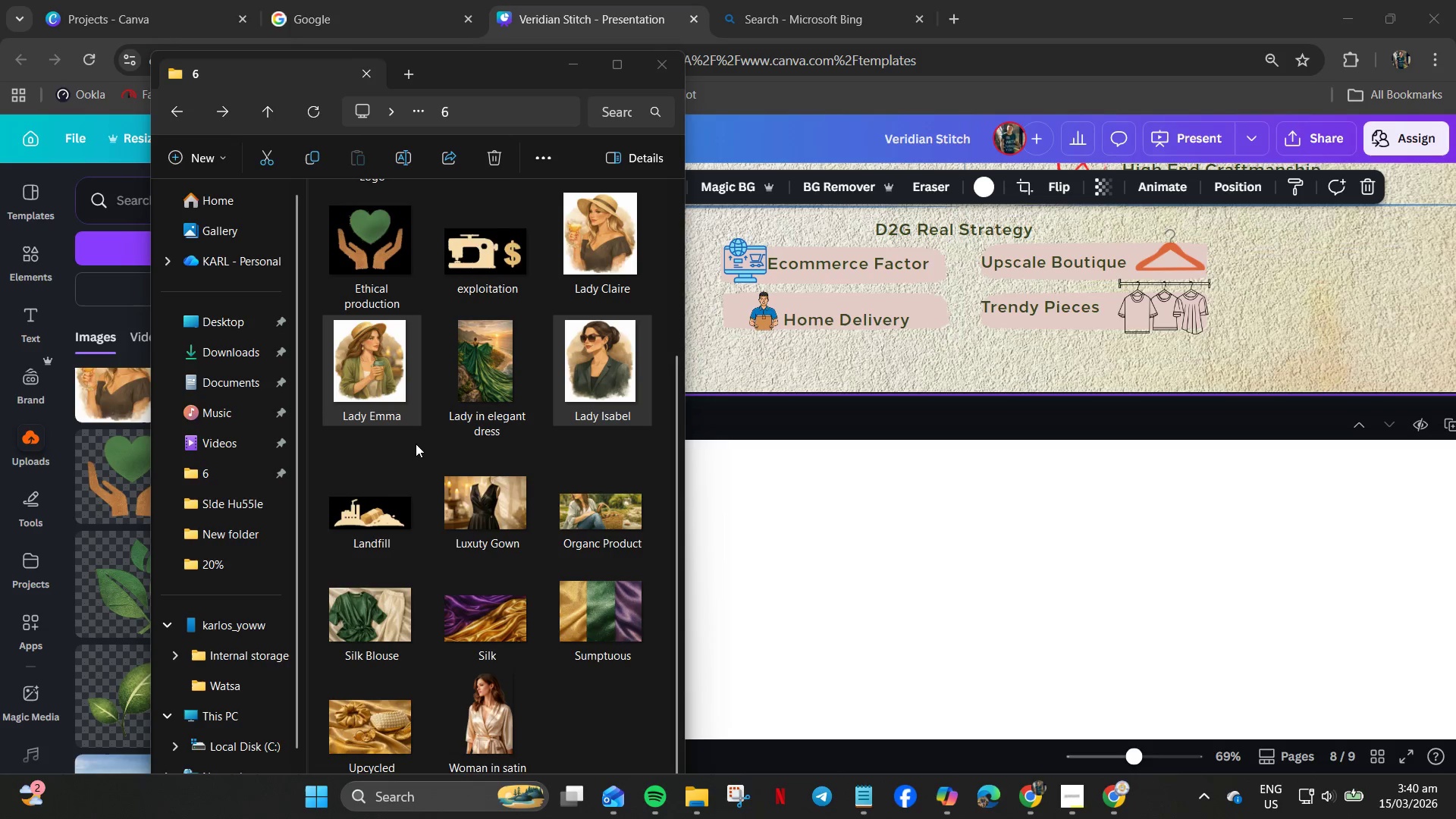 
scroll: coordinate [510, 377], scroll_direction: up, amount: 9.0
 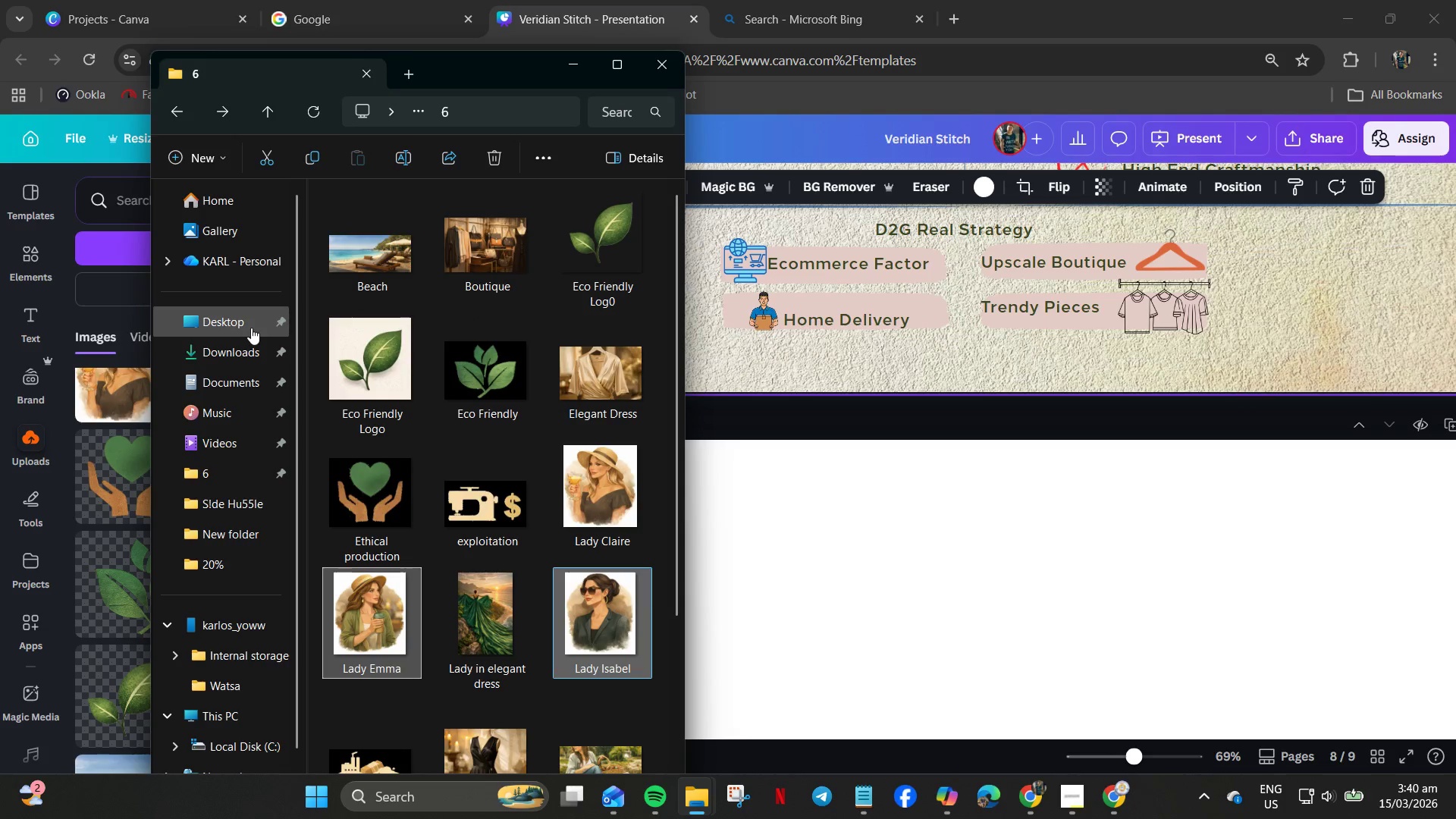 
left_click([250, 327])
 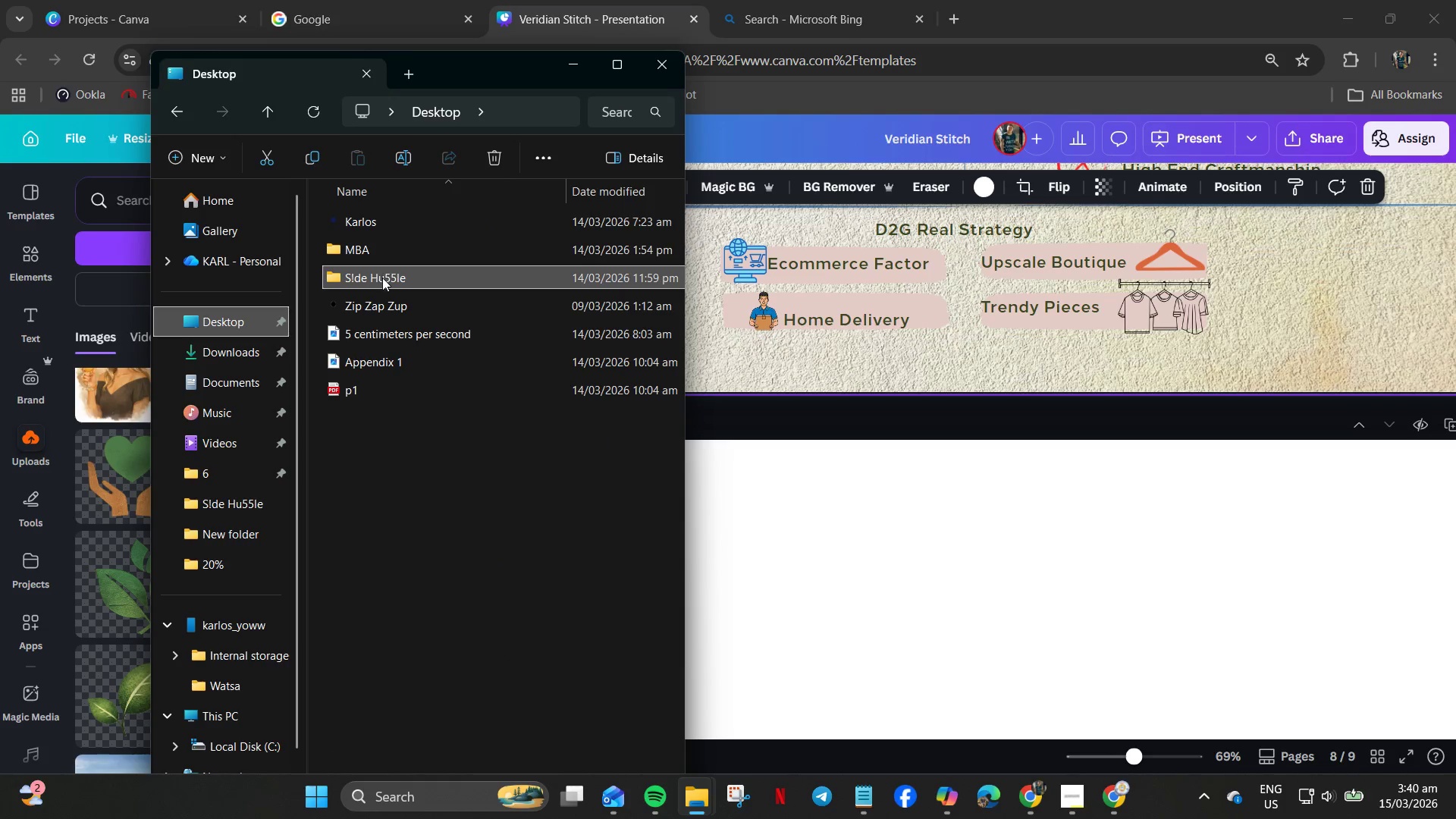 
double_click([383, 278])
 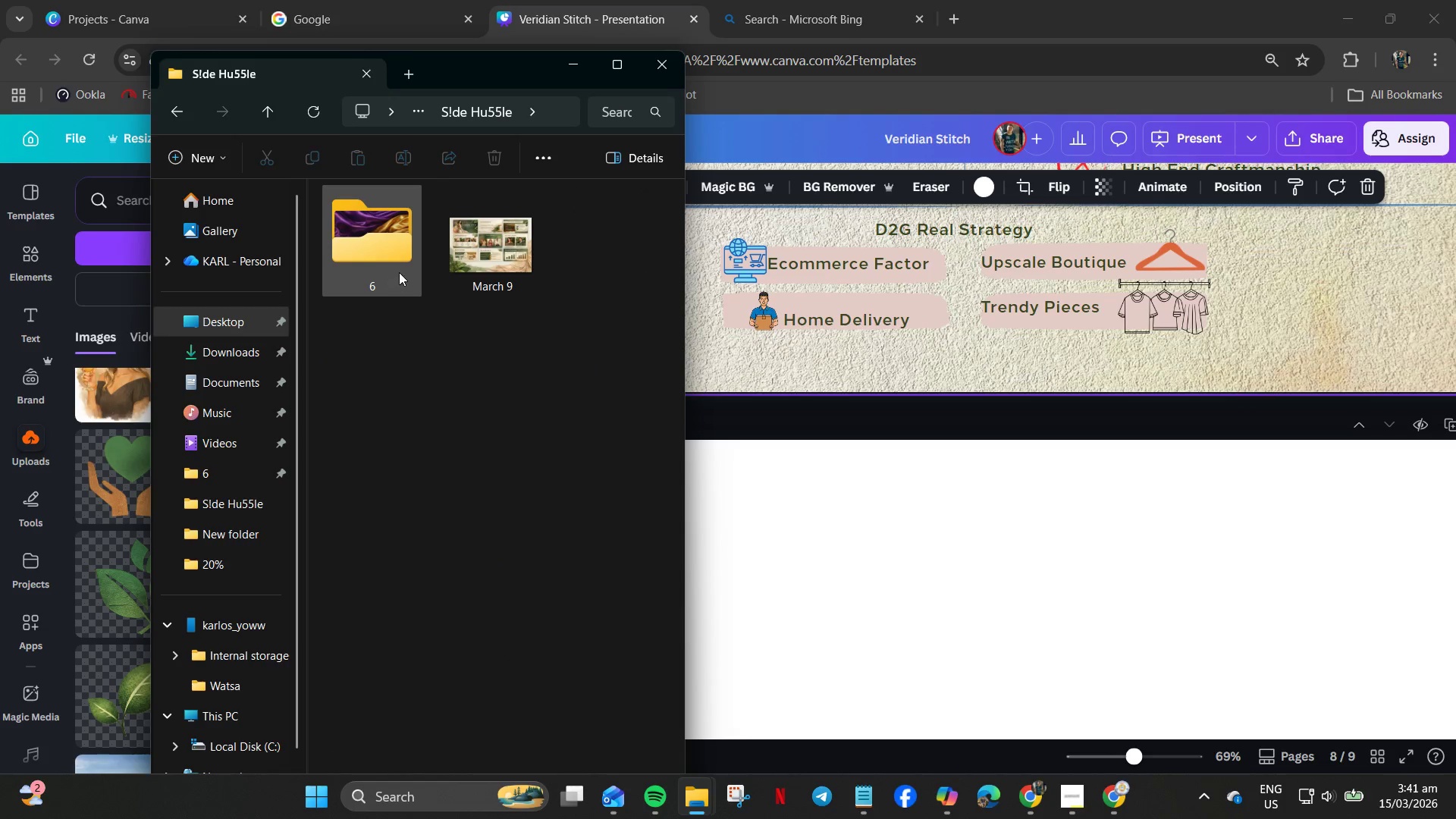 
double_click([396, 270])
 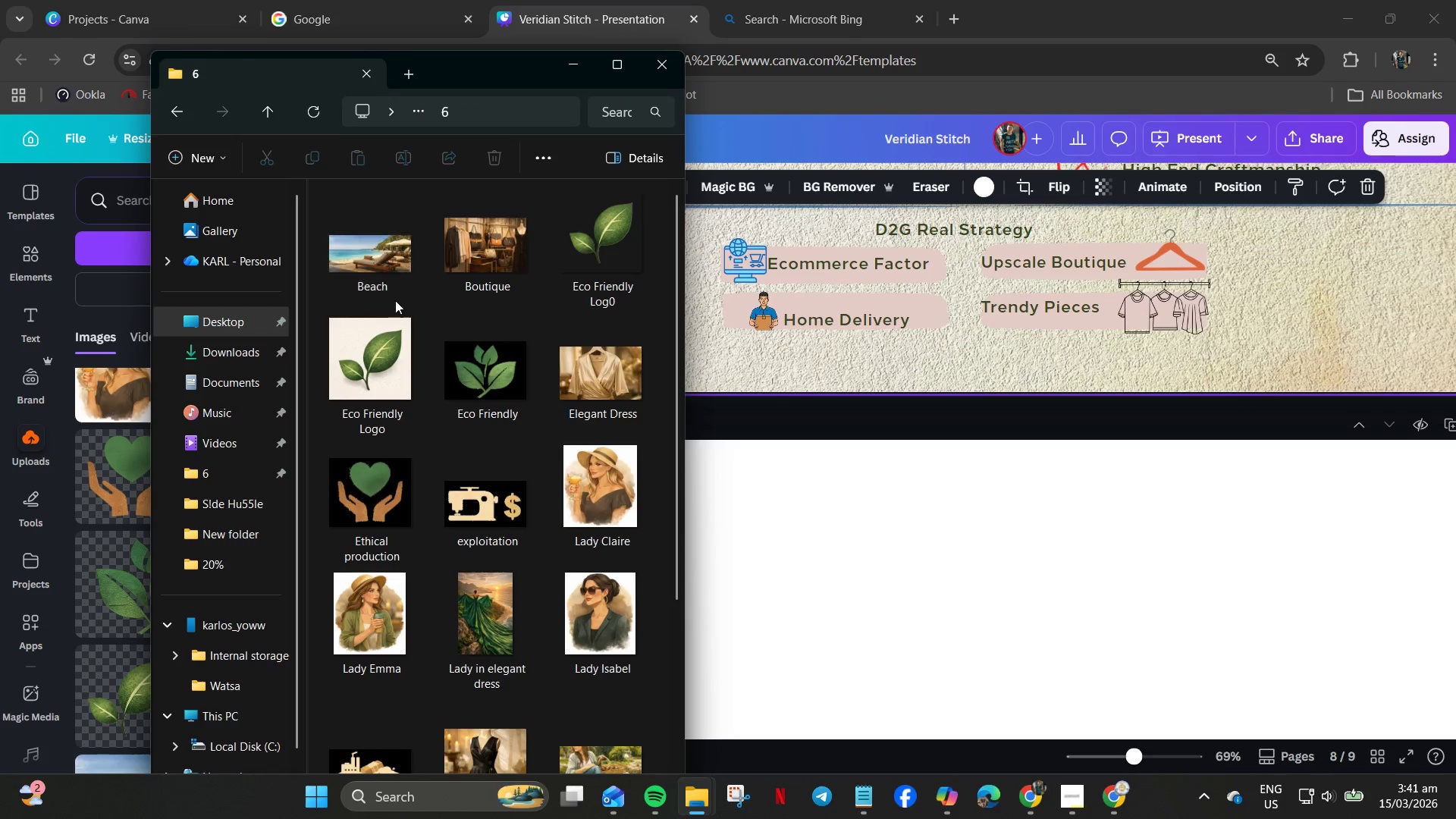 
scroll: coordinate [447, 390], scroll_direction: down, amount: 4.0
 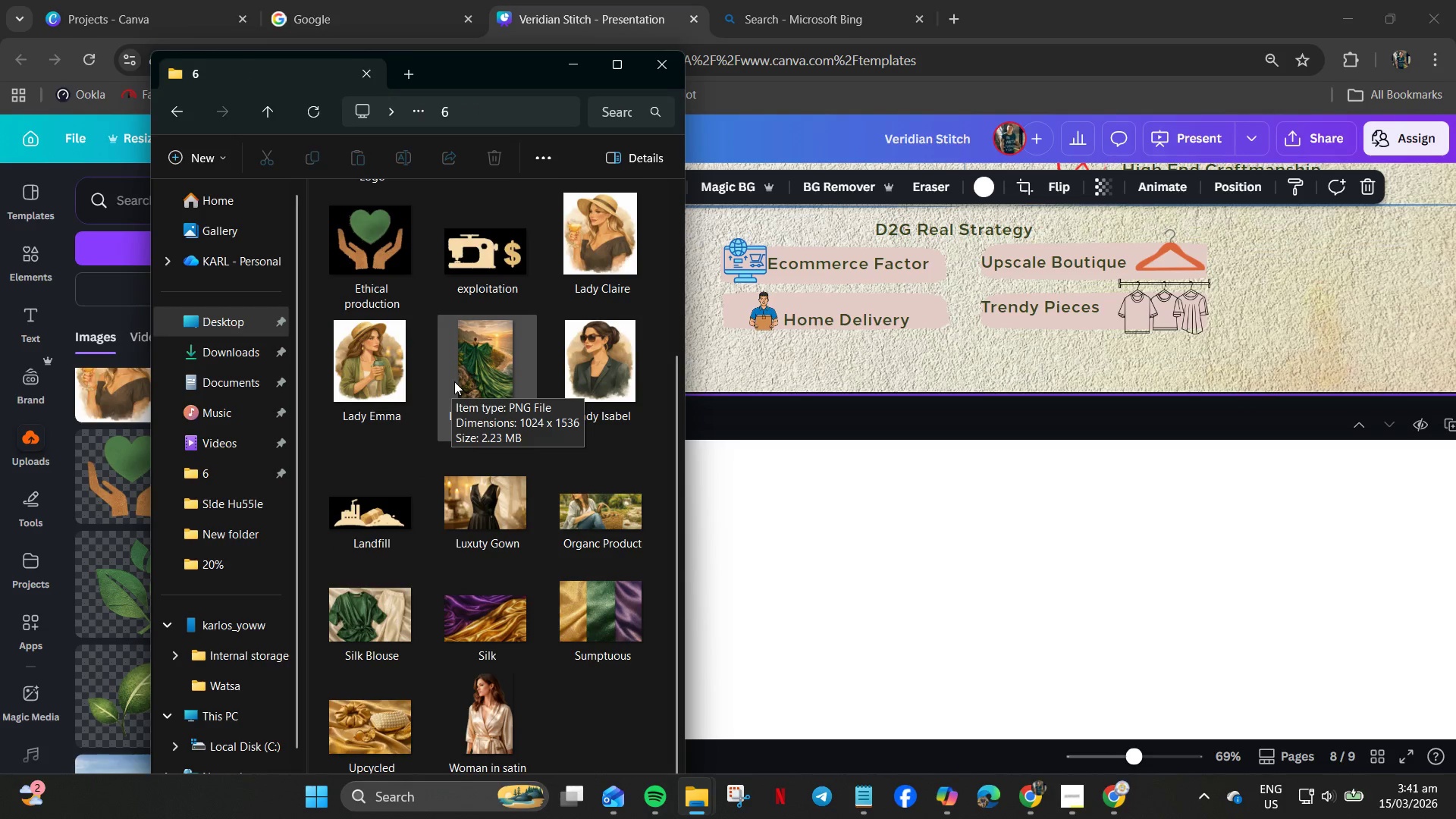 
scroll: coordinate [411, 354], scroll_direction: up, amount: 6.0
 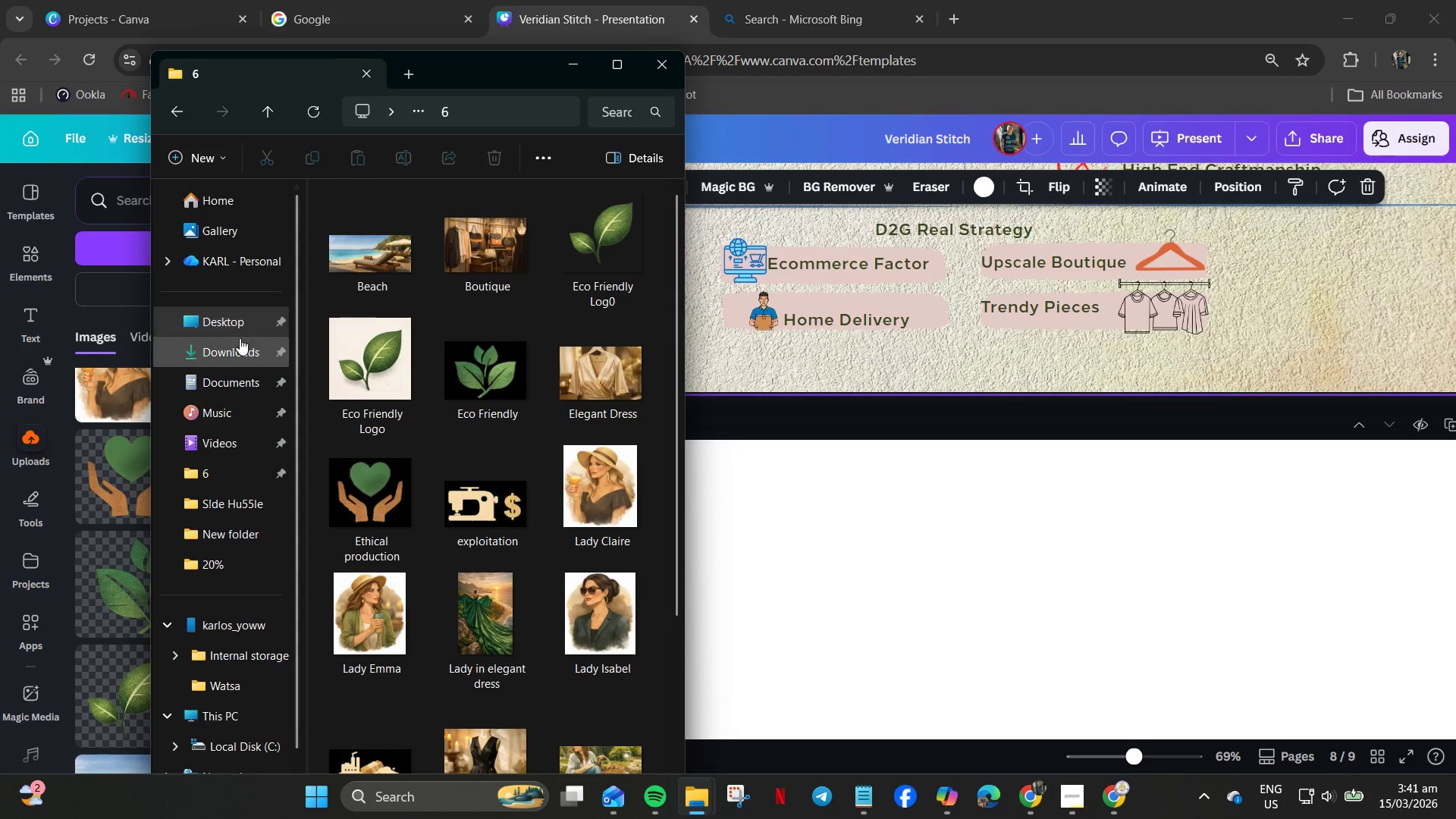 
left_click([239, 340])
 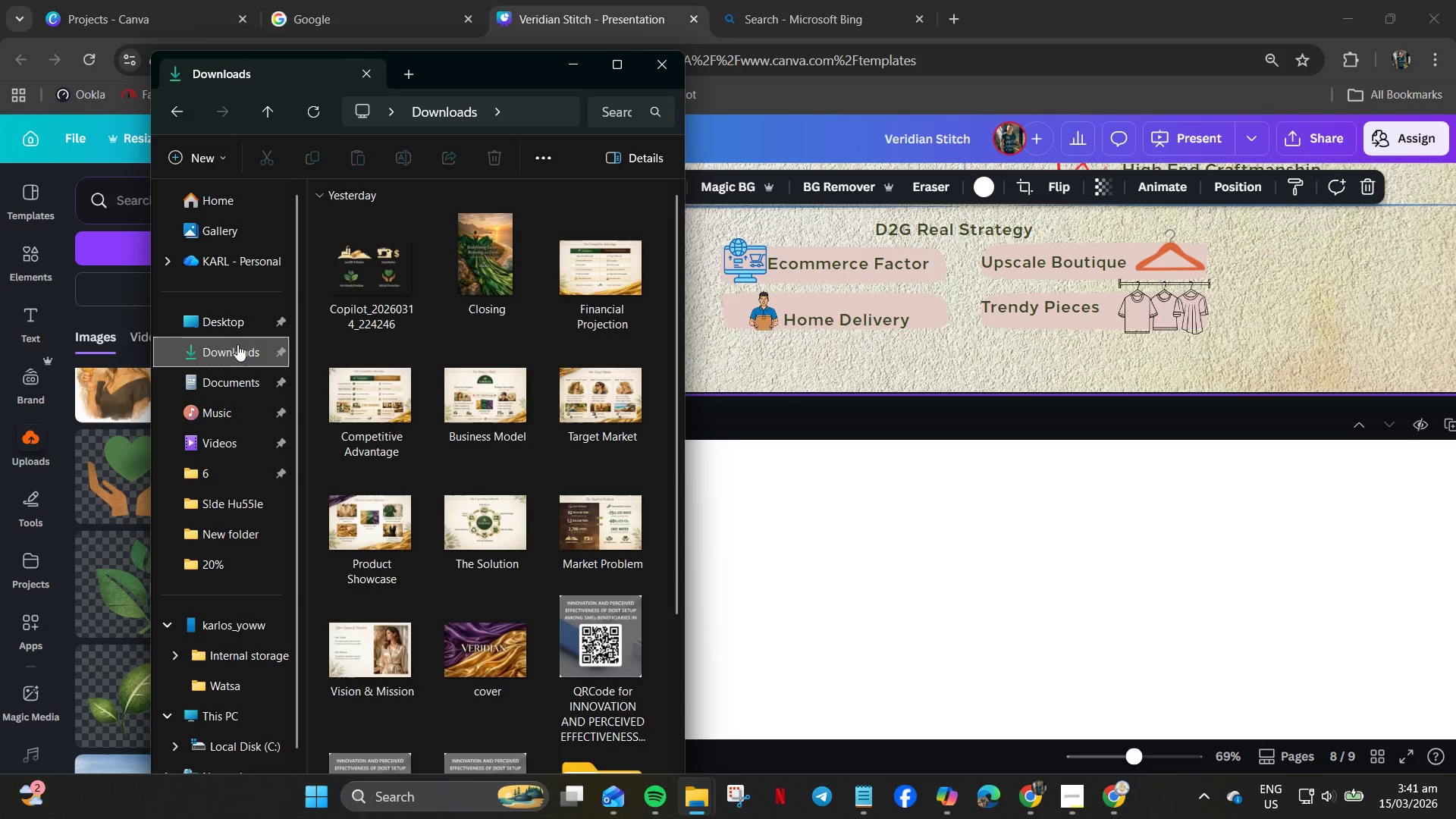 
double_click([571, 306])
 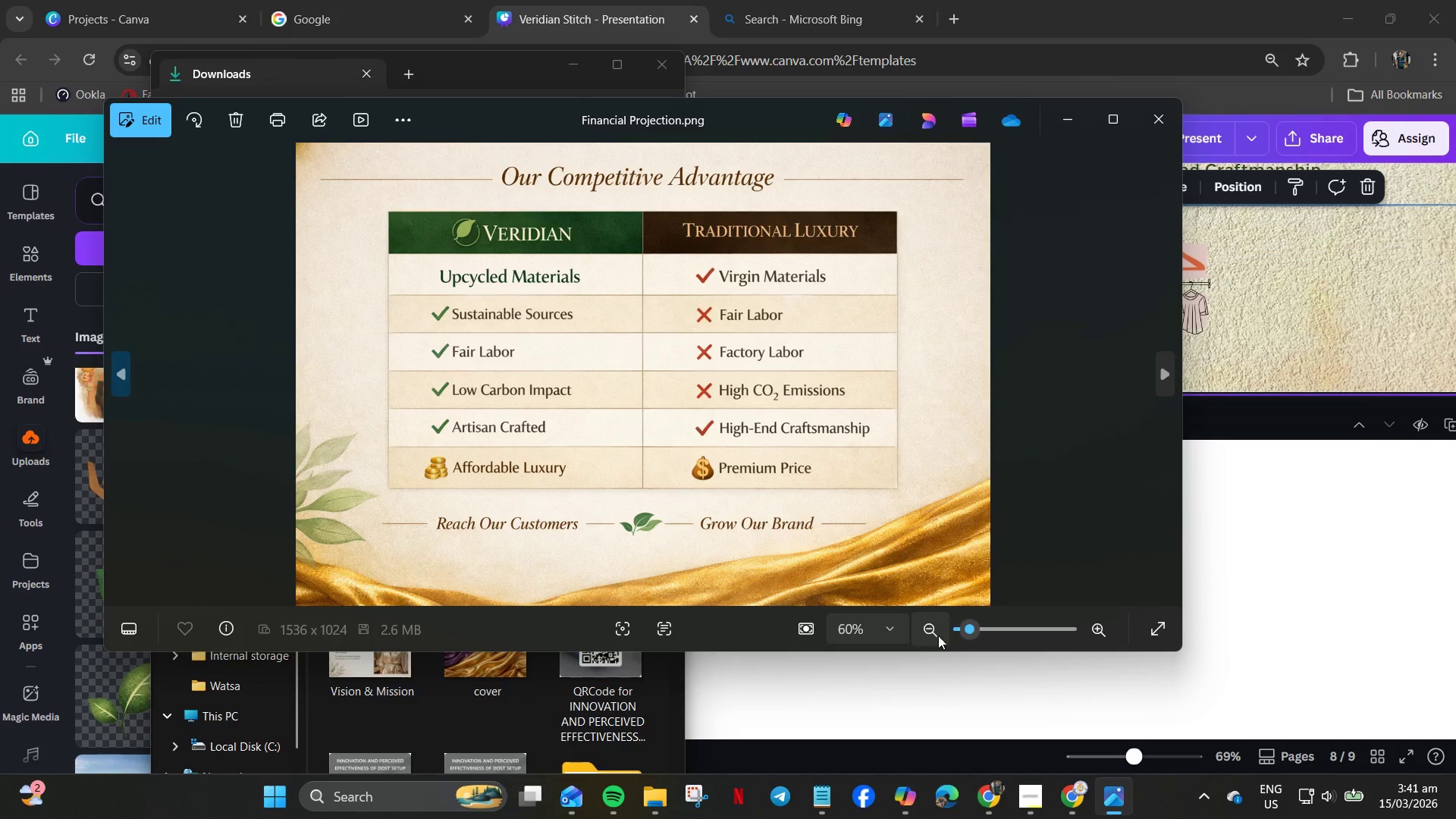 
wait(7.52)
 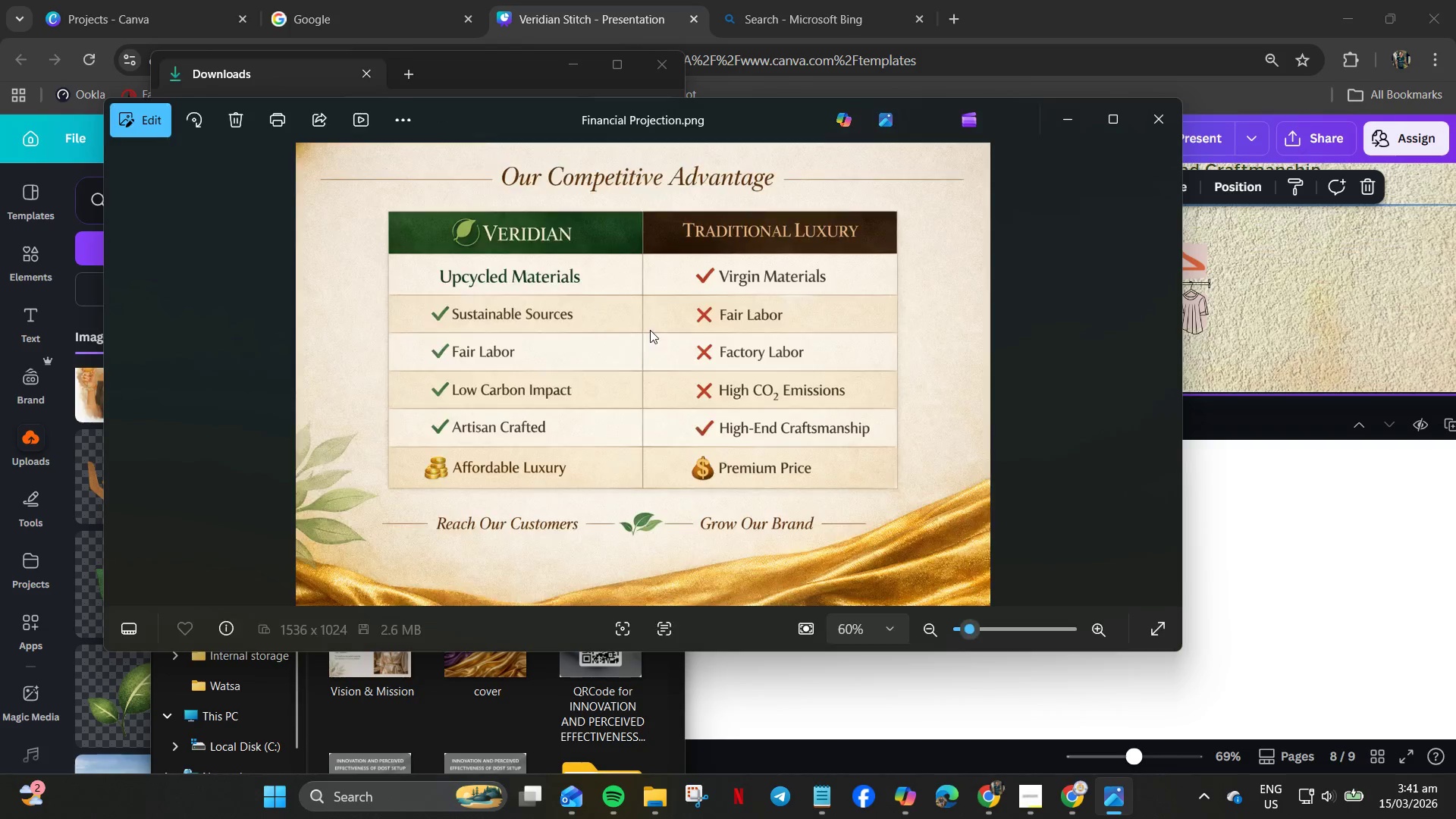 
right_click([622, 378])
 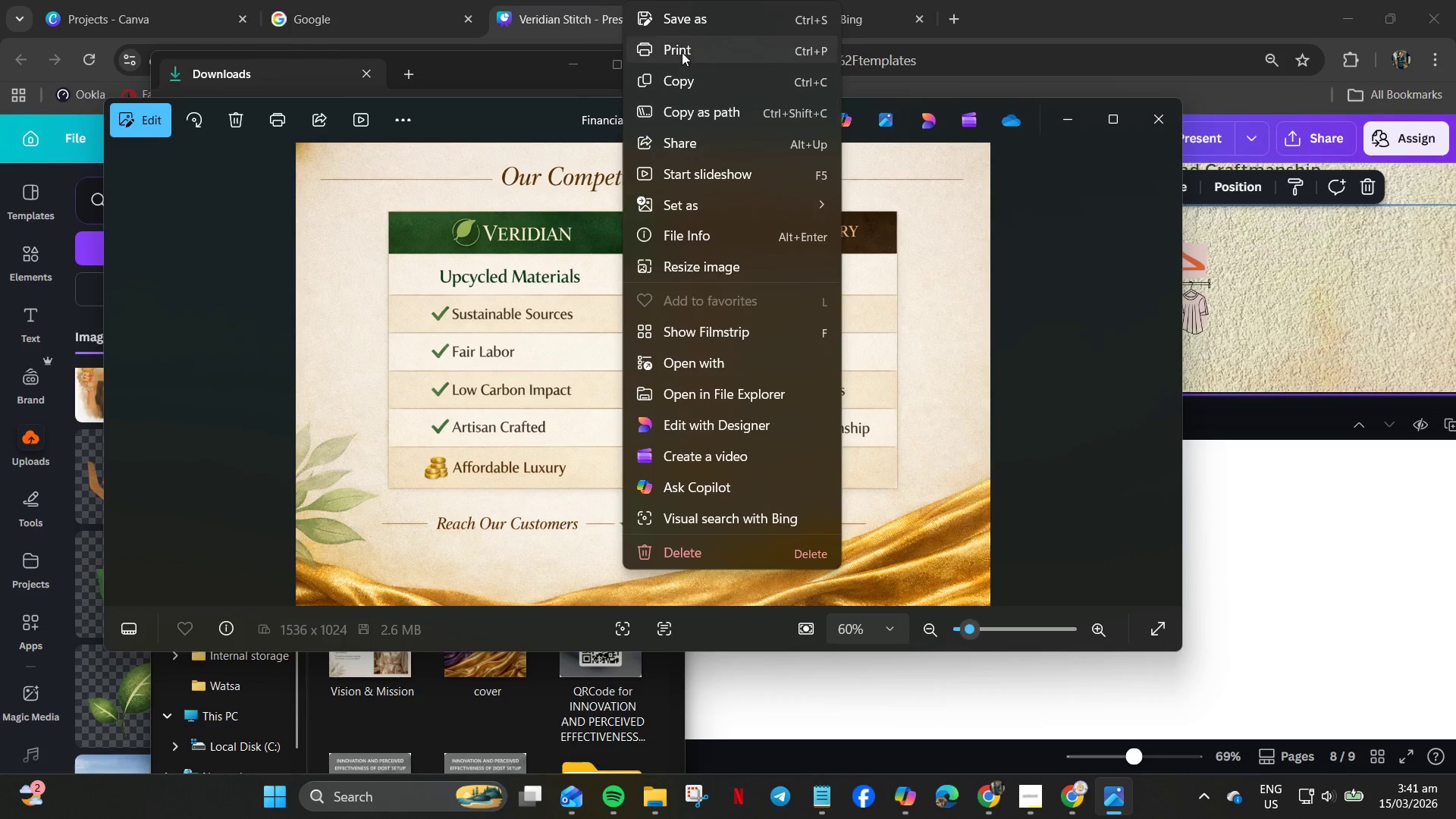 
left_click([689, 86])
 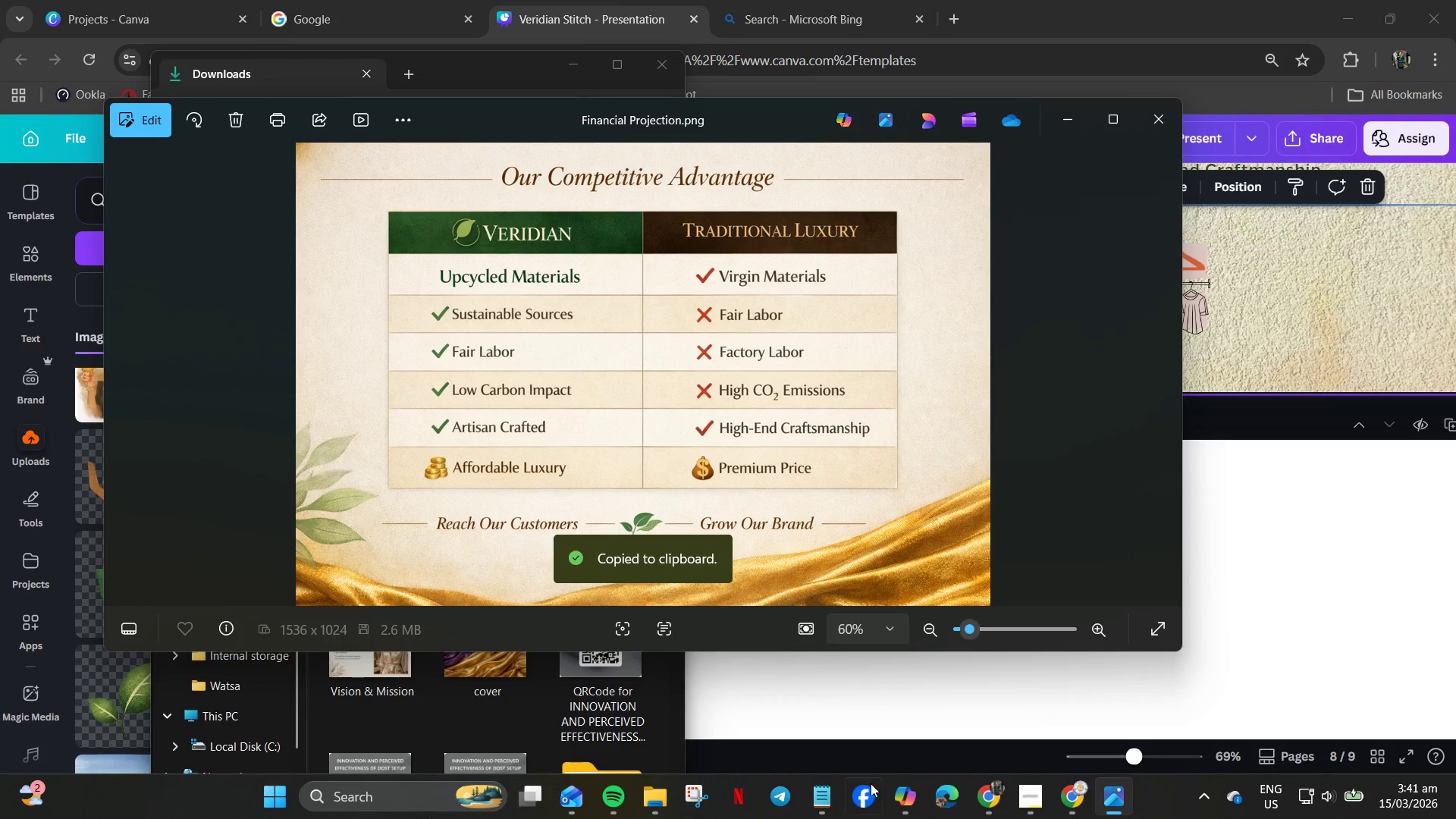 
left_click_drag(start_coordinate=[865, 795], to_coordinate=[968, 818])
 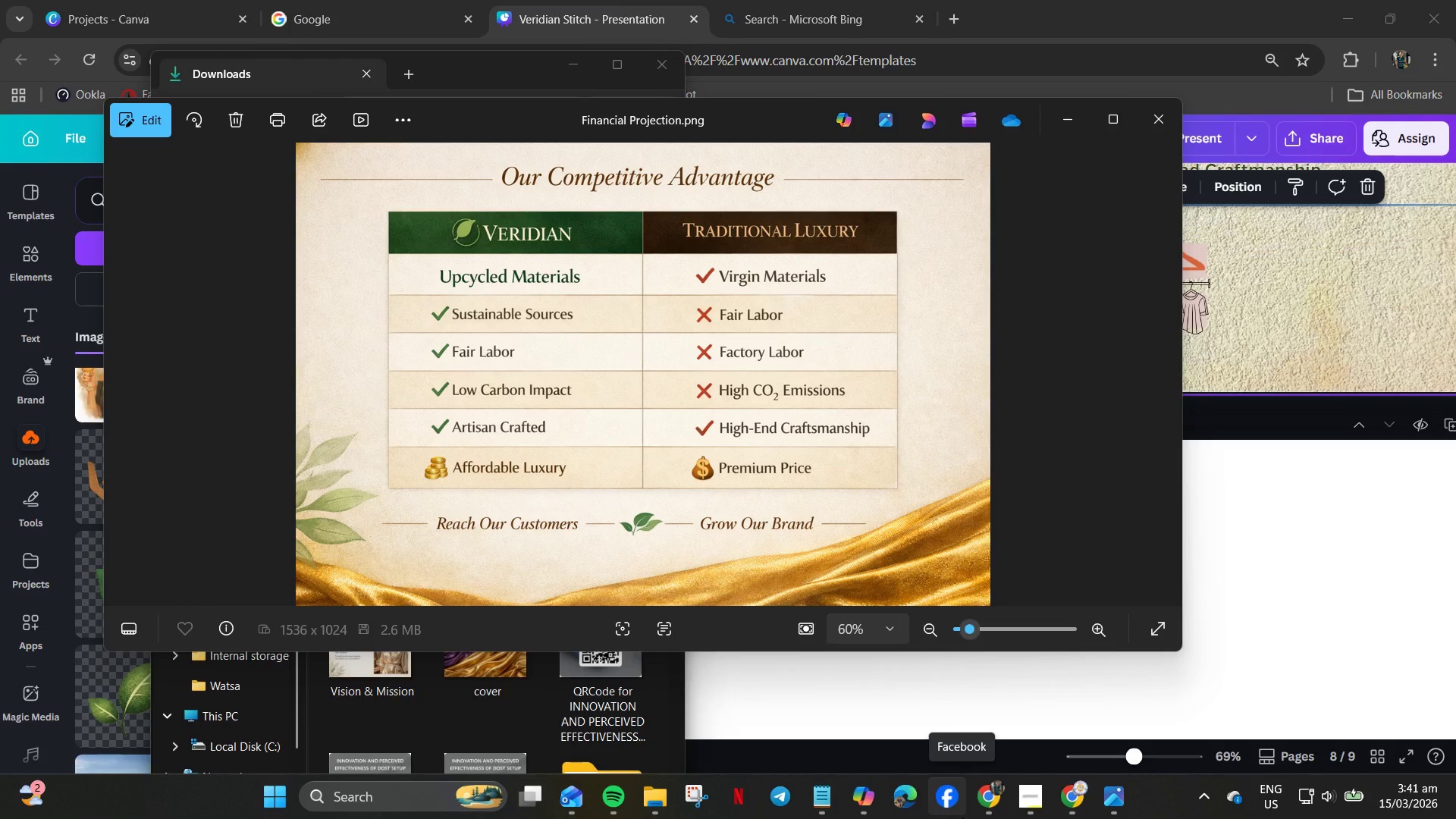 
wait(5.59)
 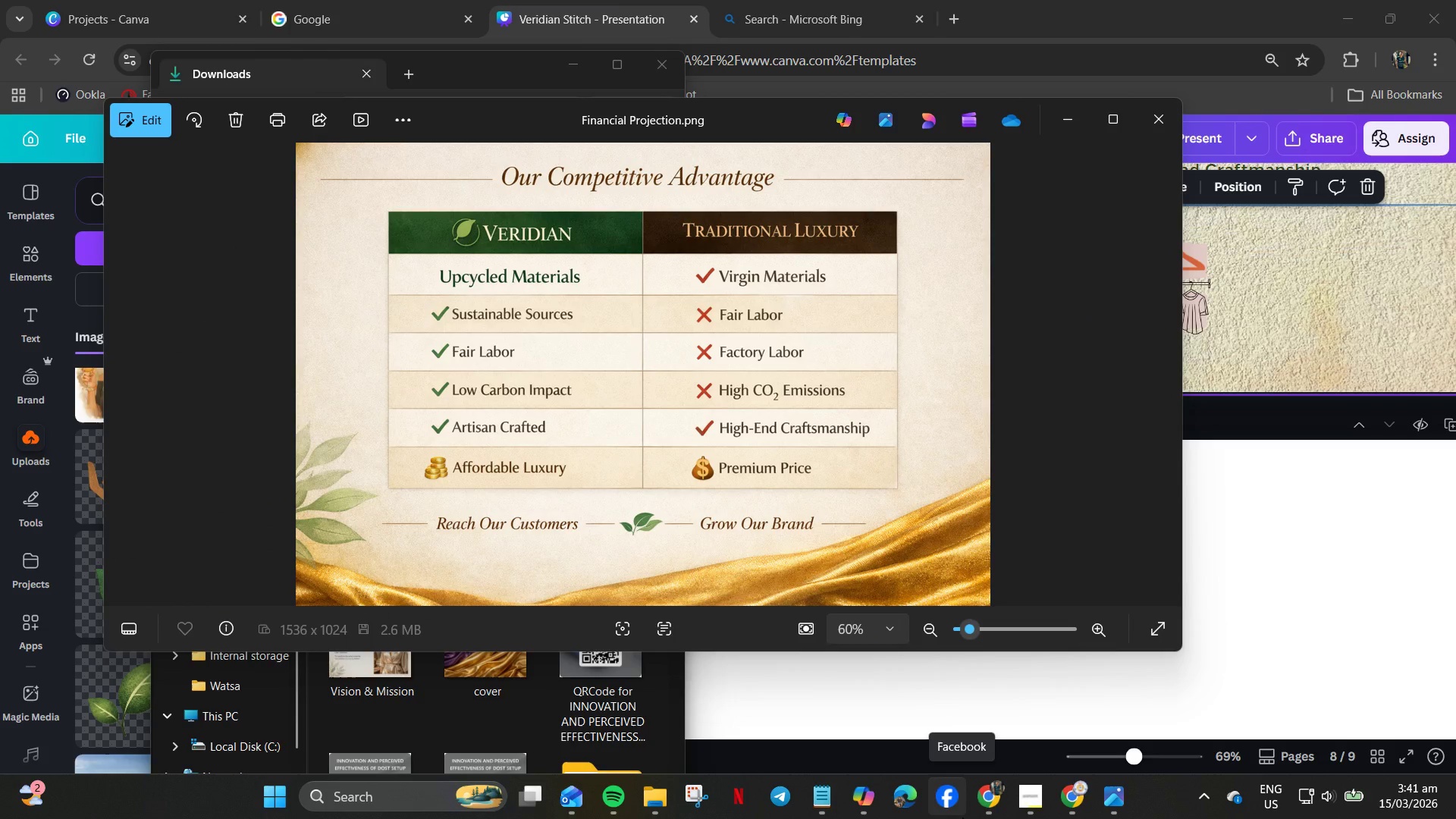 
mouse_move([1011, 772])
 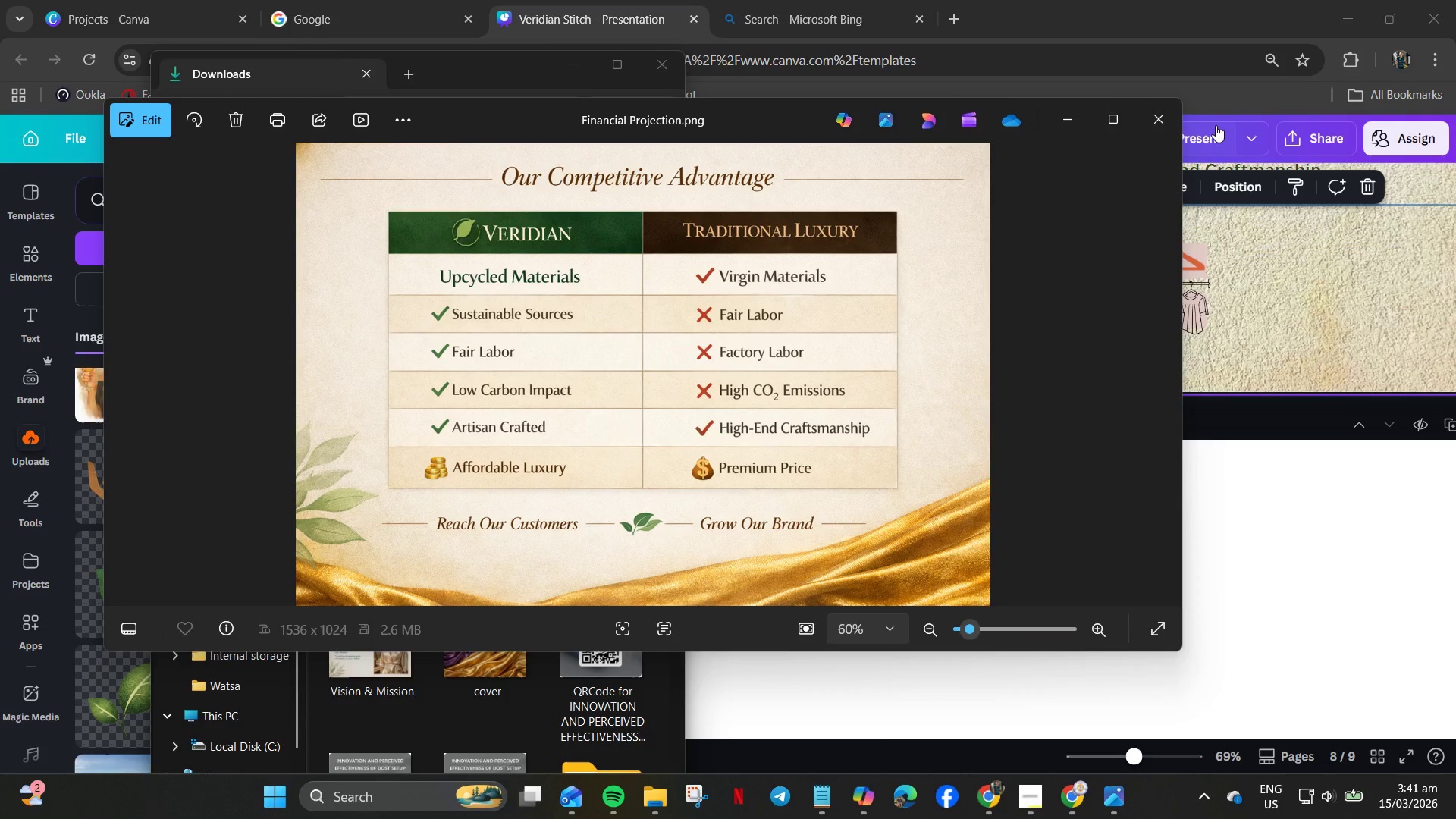 
mouse_move([1141, 115])
 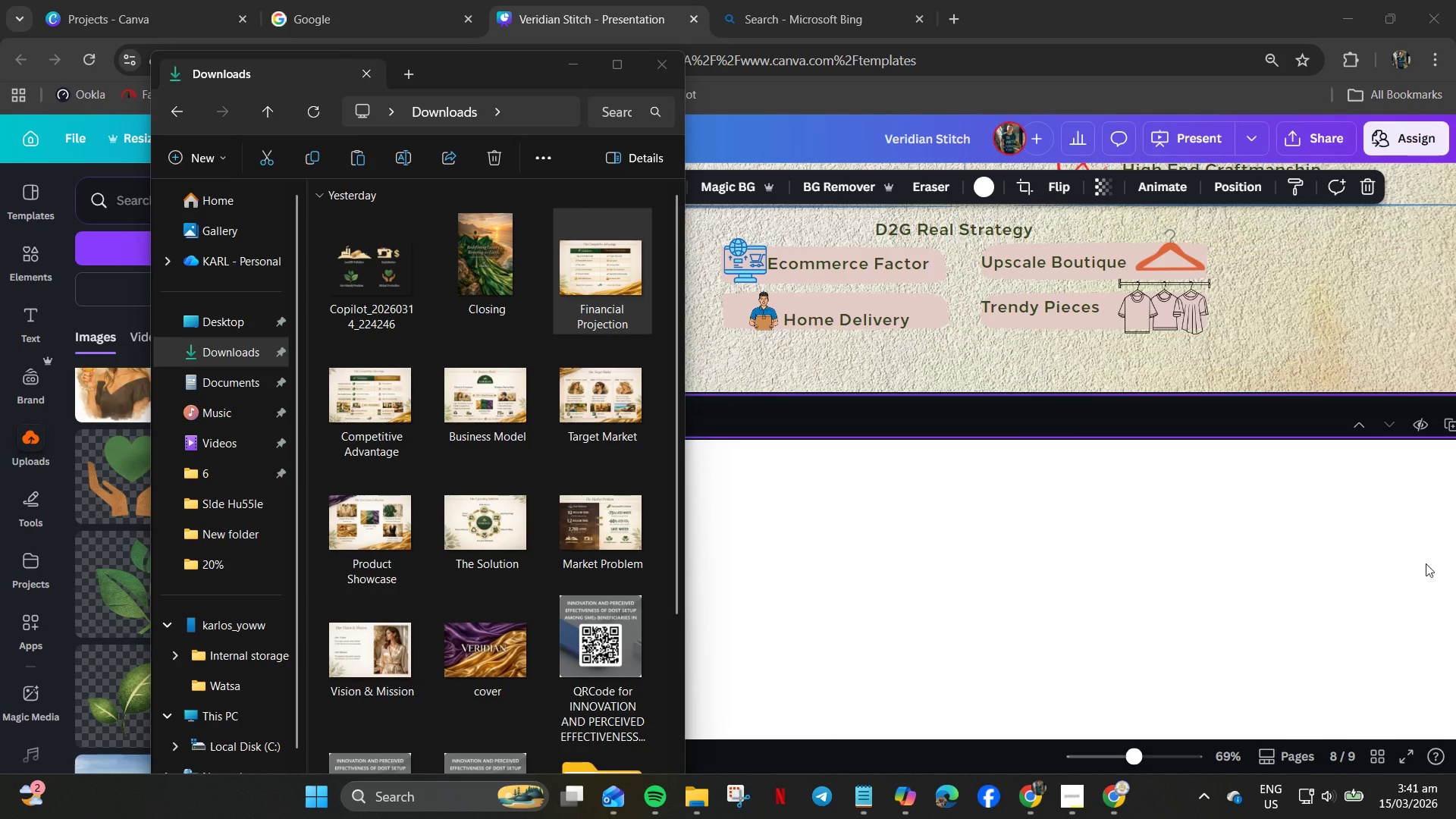 
wait(9.65)
 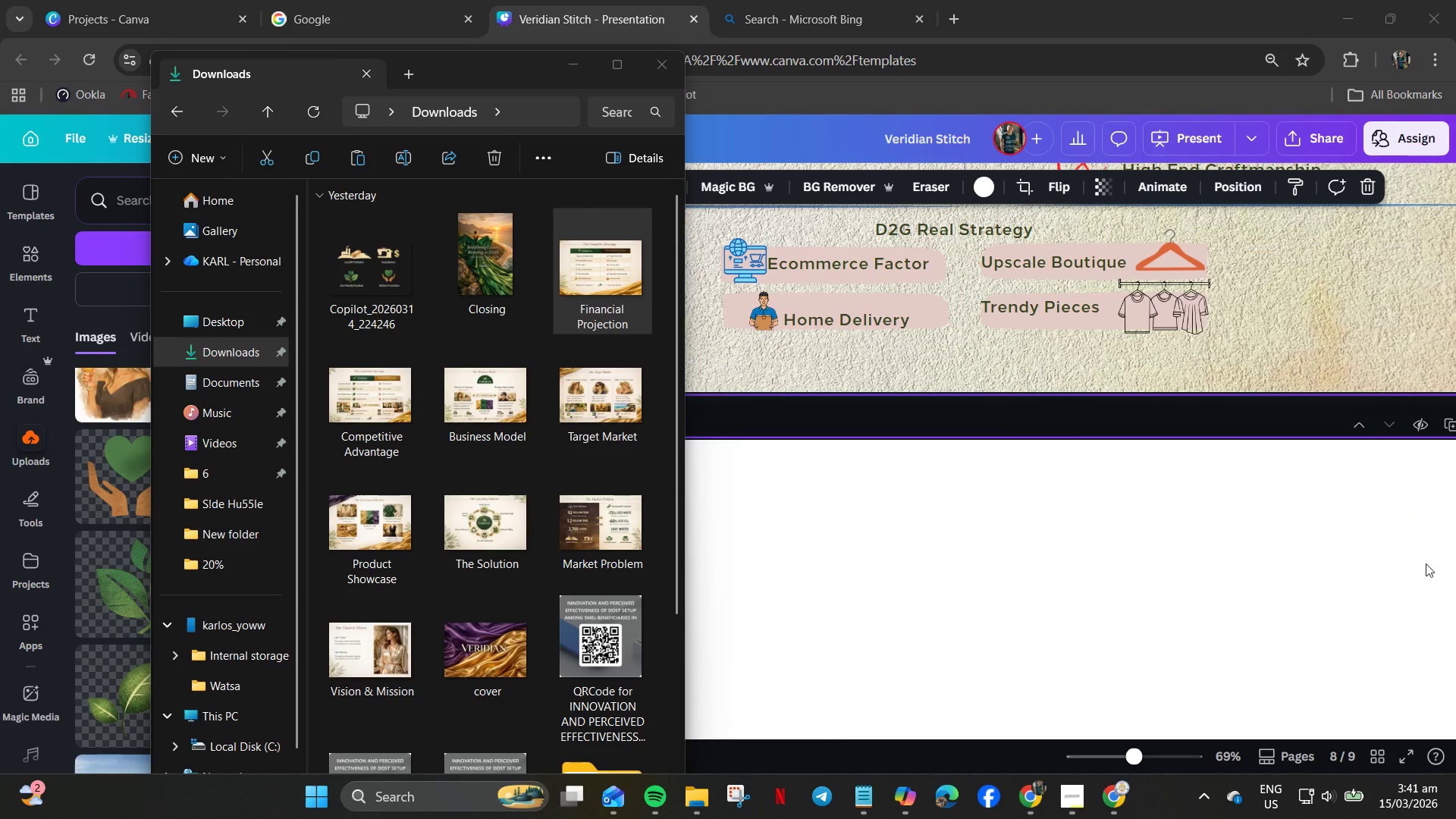 
left_click([1455, 542])
 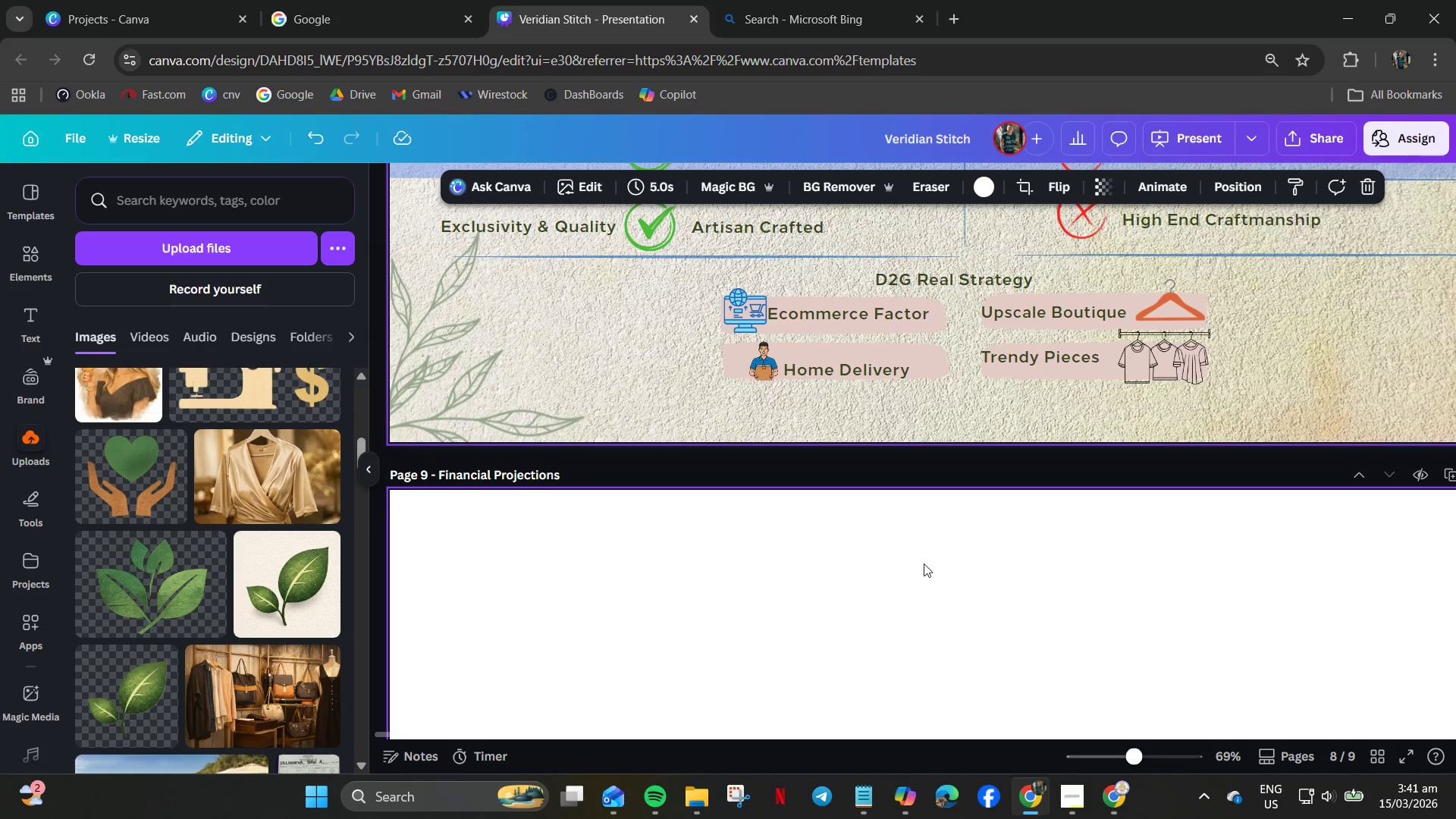 
scroll: coordinate [882, 564], scroll_direction: up, amount: 4.0
 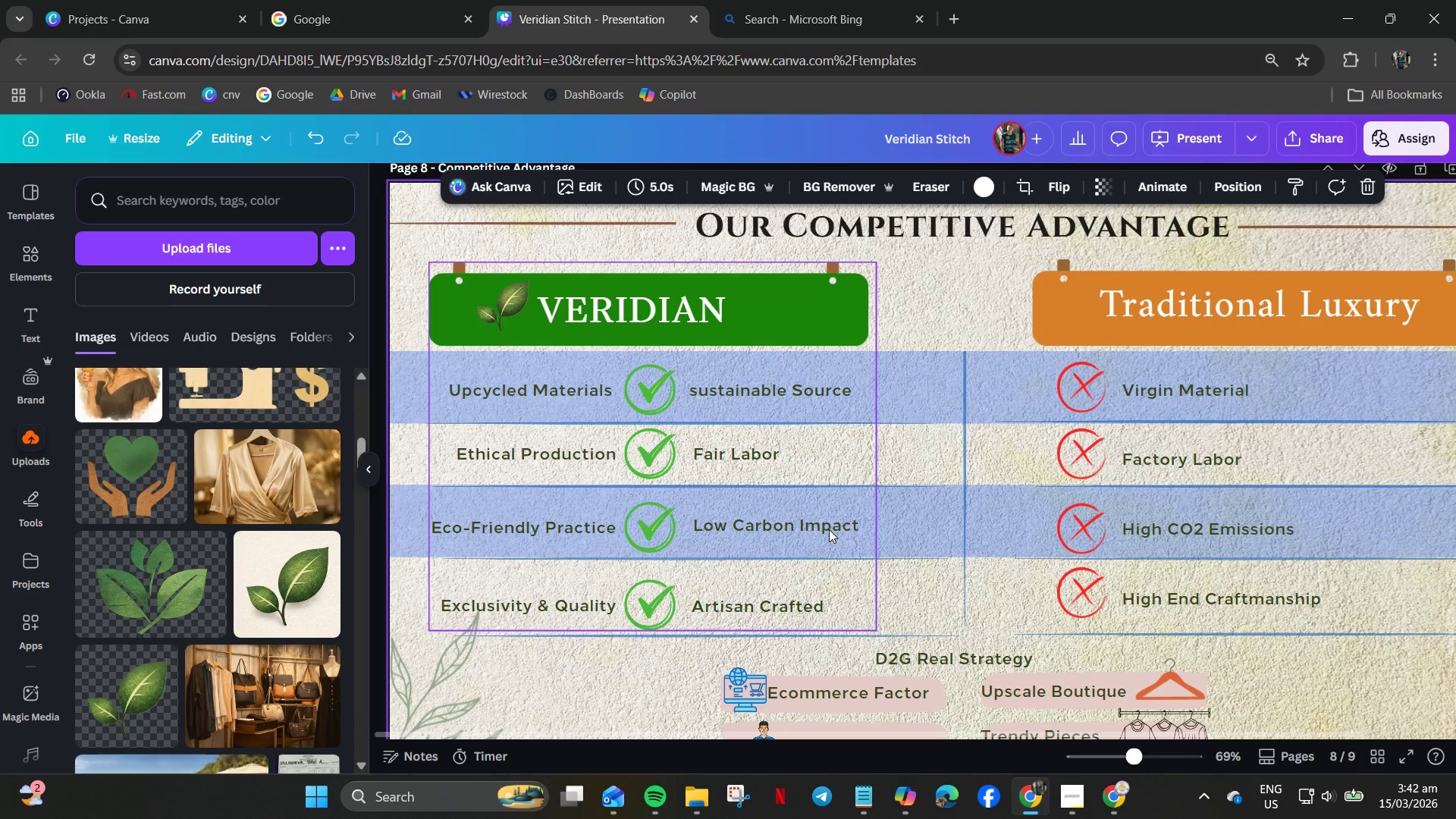 
wait(21.35)
 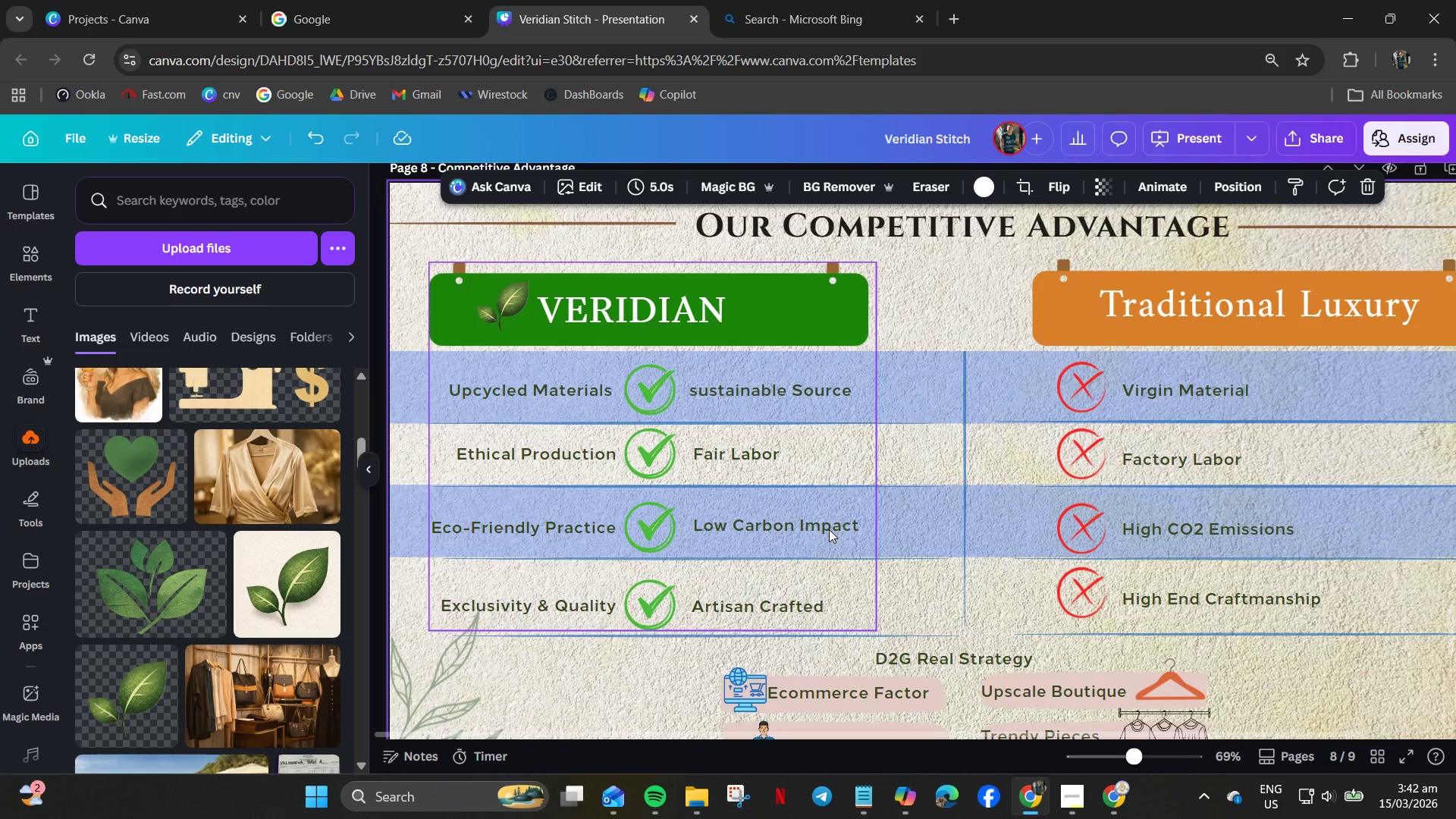 
left_click([1032, 798])
 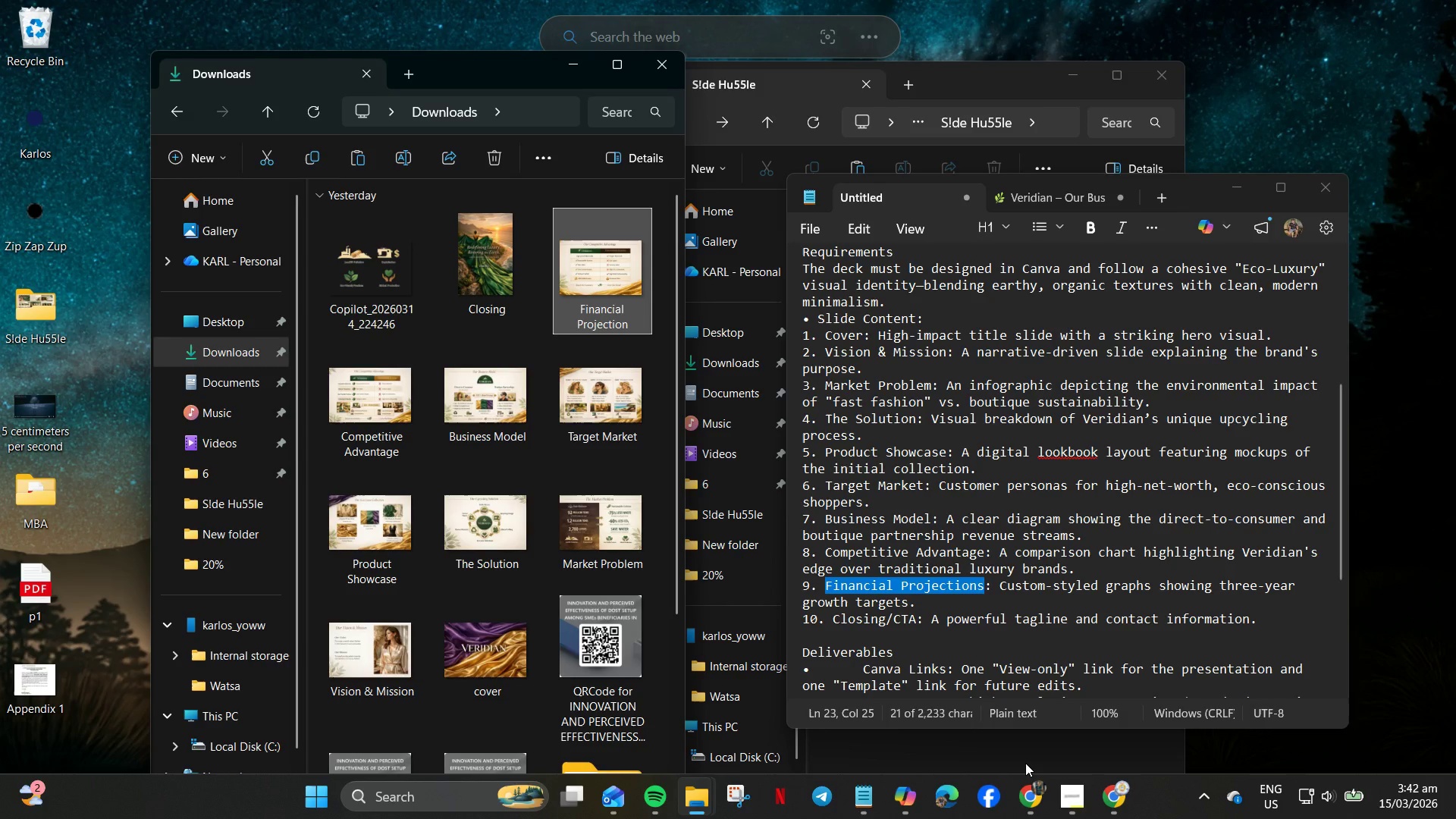 
wait(16.84)
 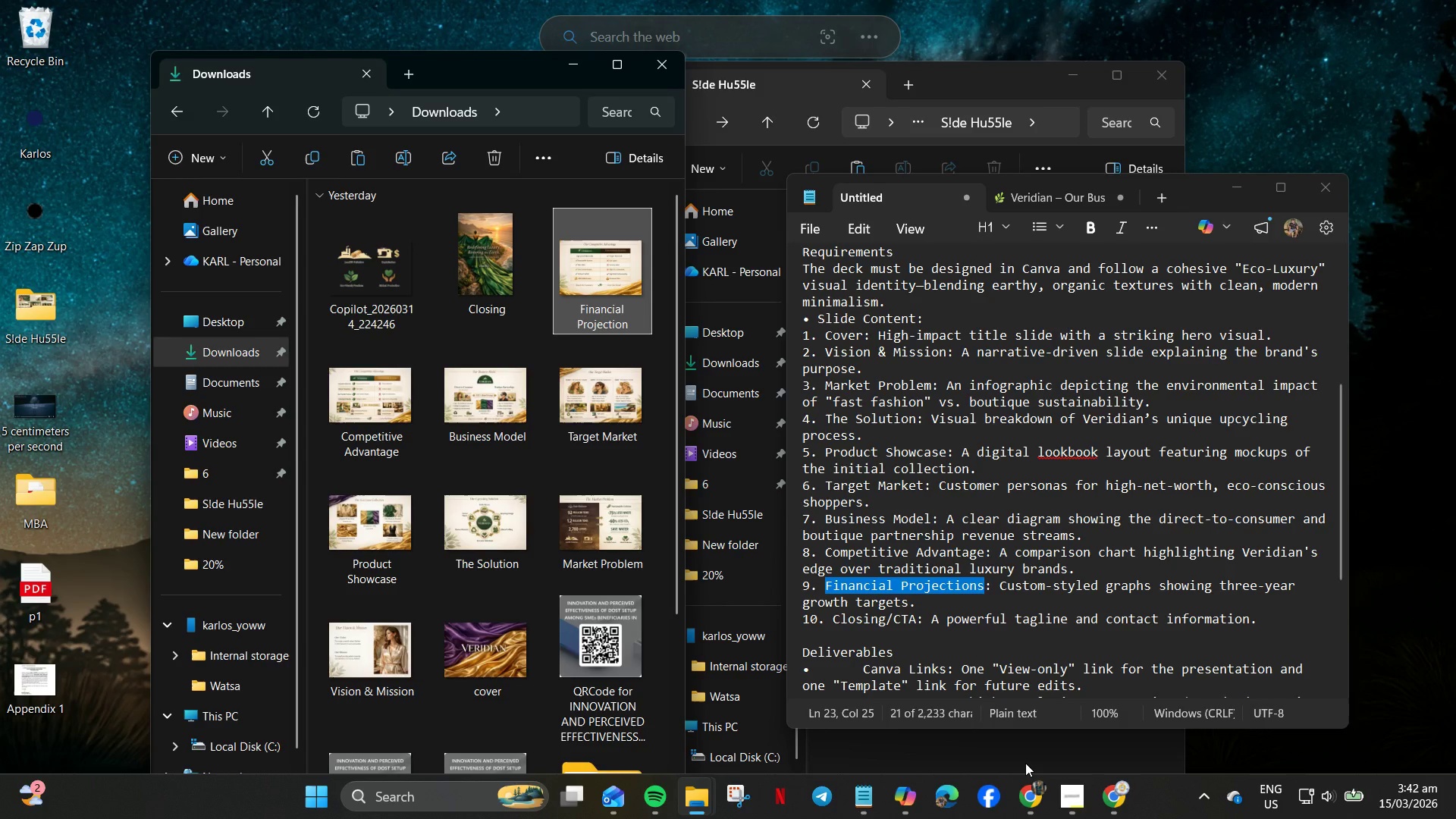 
left_click([1027, 785])
 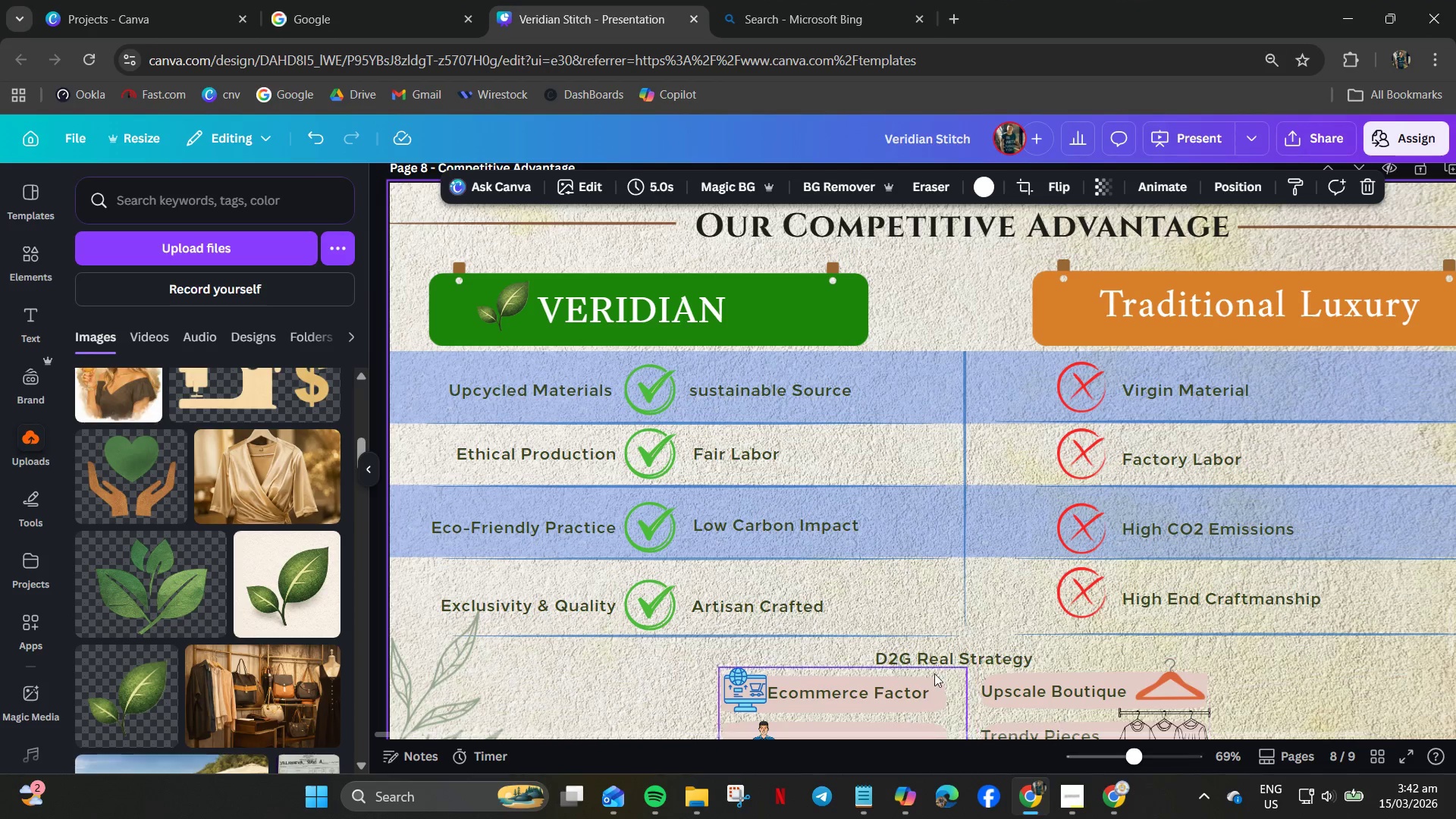 
wait(7.11)
 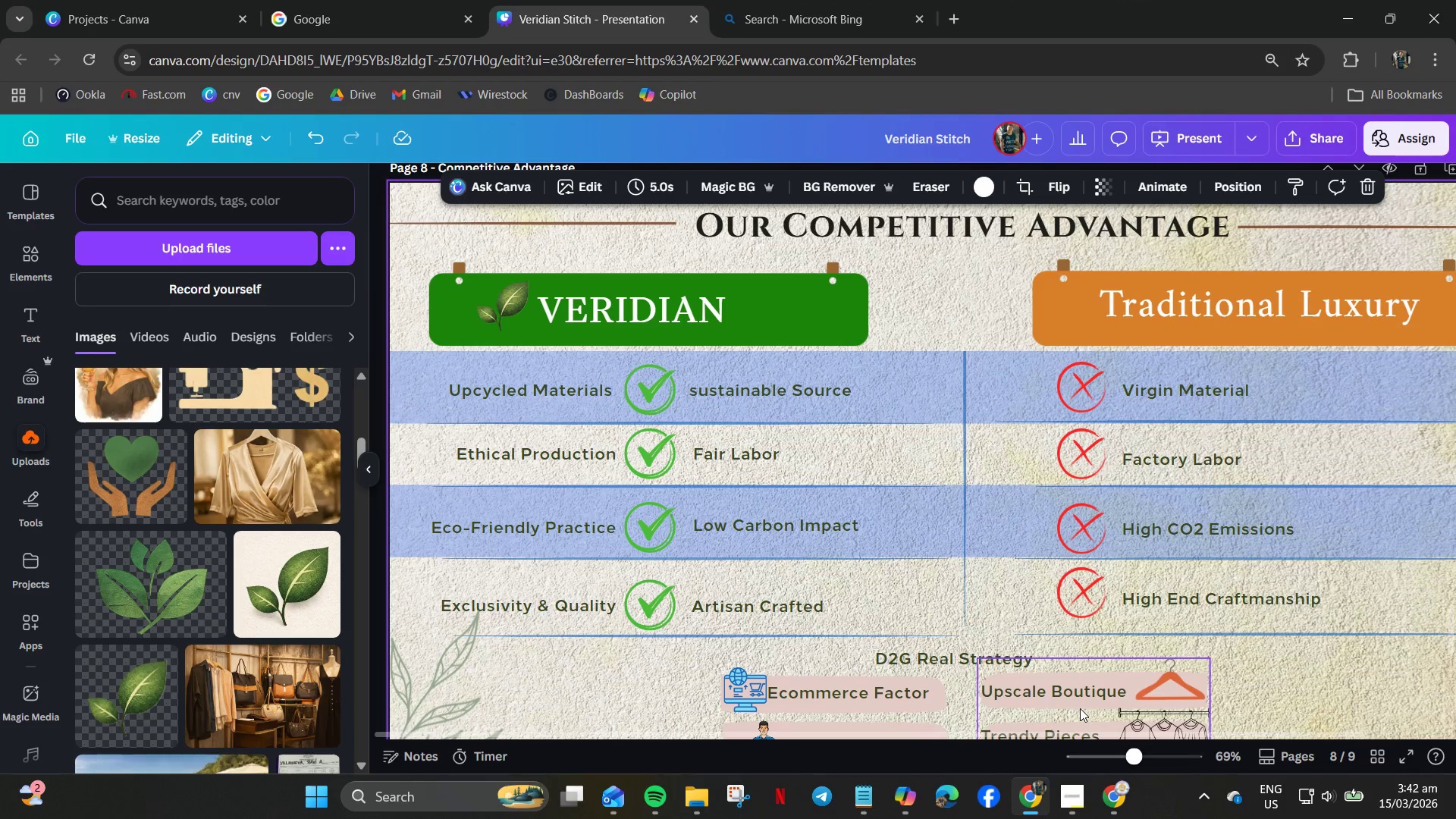 
scroll: coordinate [954, 428], scroll_direction: down, amount: 4.0
 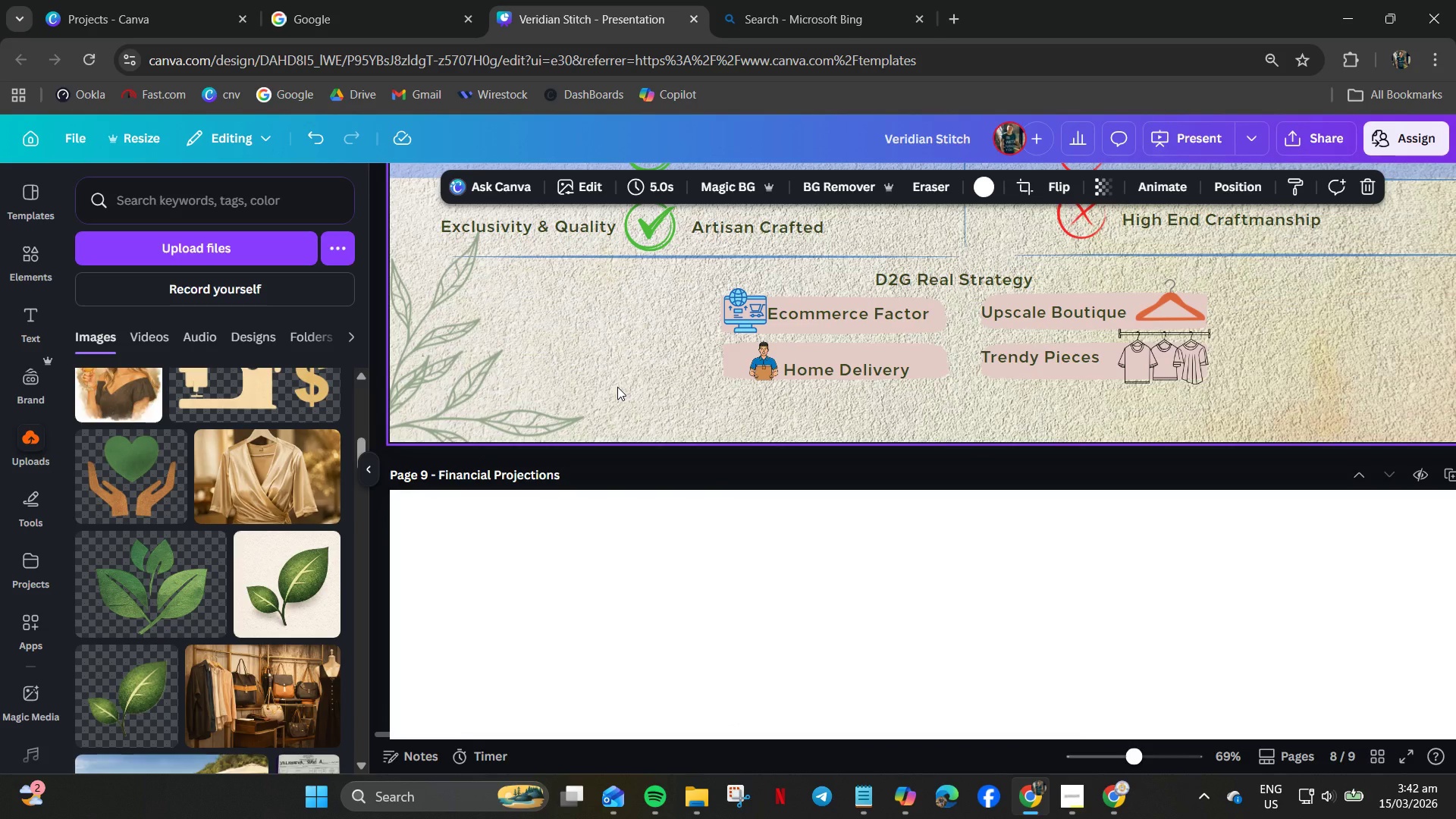 
scroll: coordinate [1333, 287], scroll_direction: up, amount: 5.0
 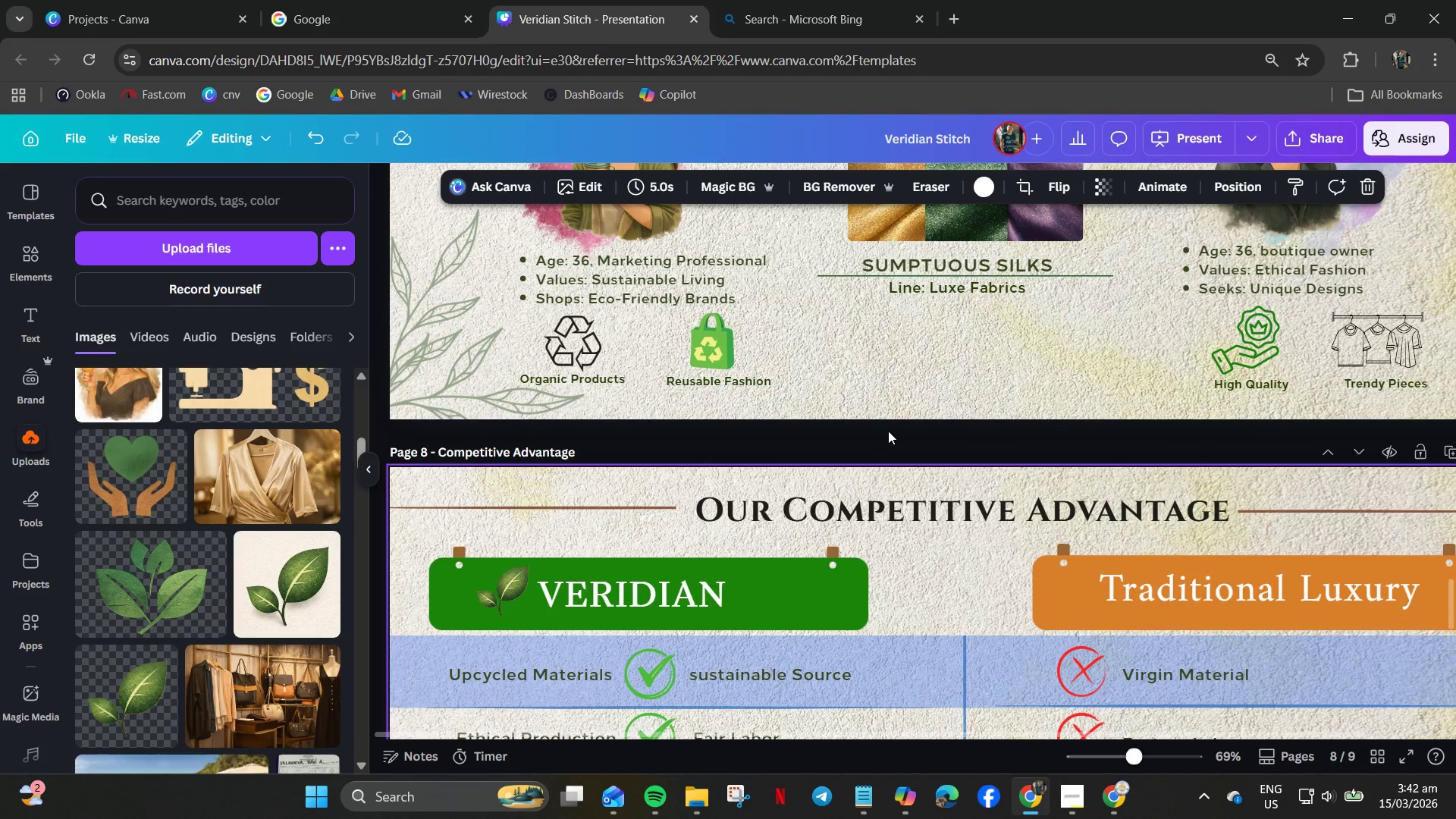 
scroll: coordinate [888, 431], scroll_direction: down, amount: 4.0
 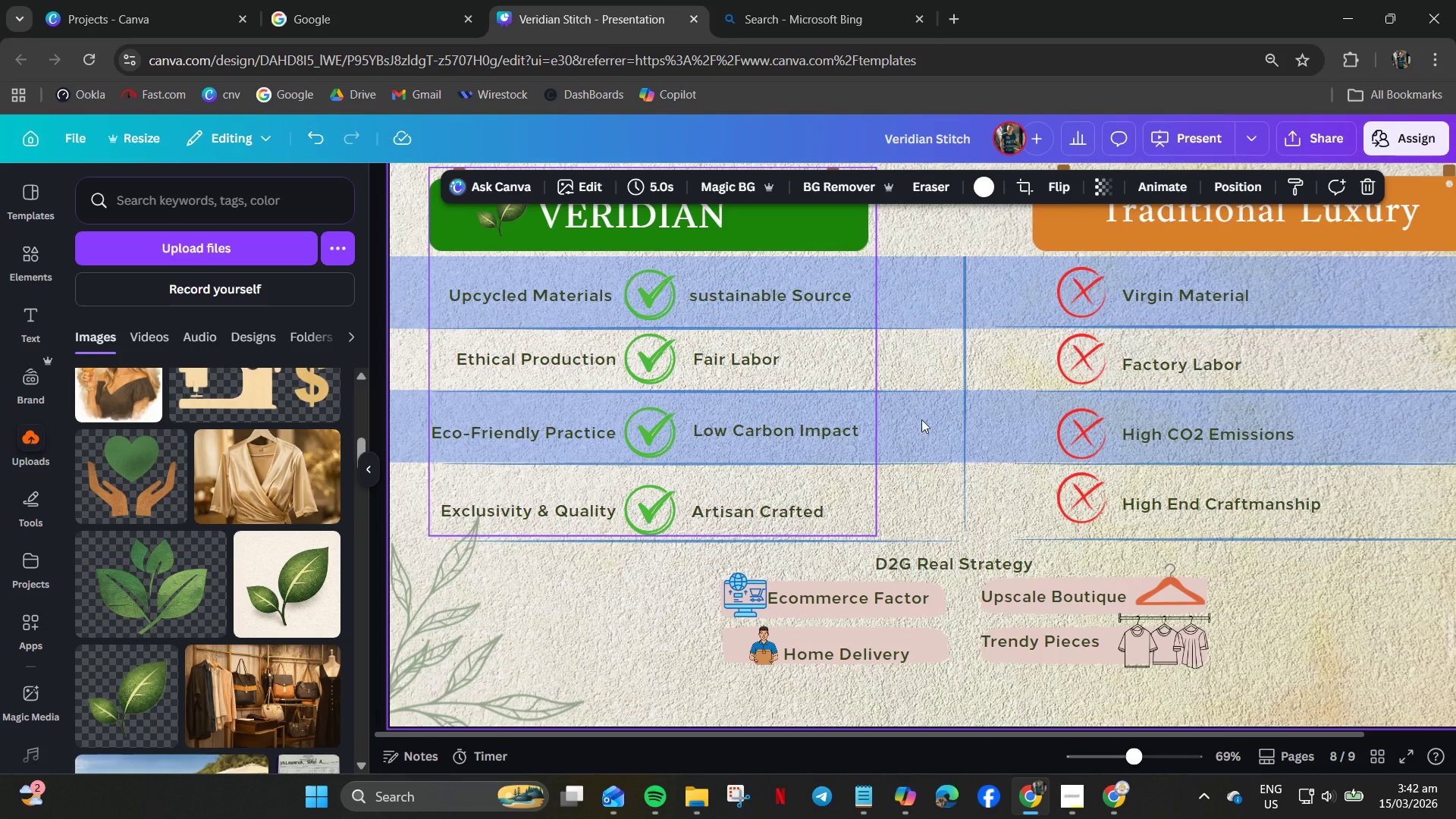 
scroll: coordinate [1025, 398], scroll_direction: up, amount: 2.0
 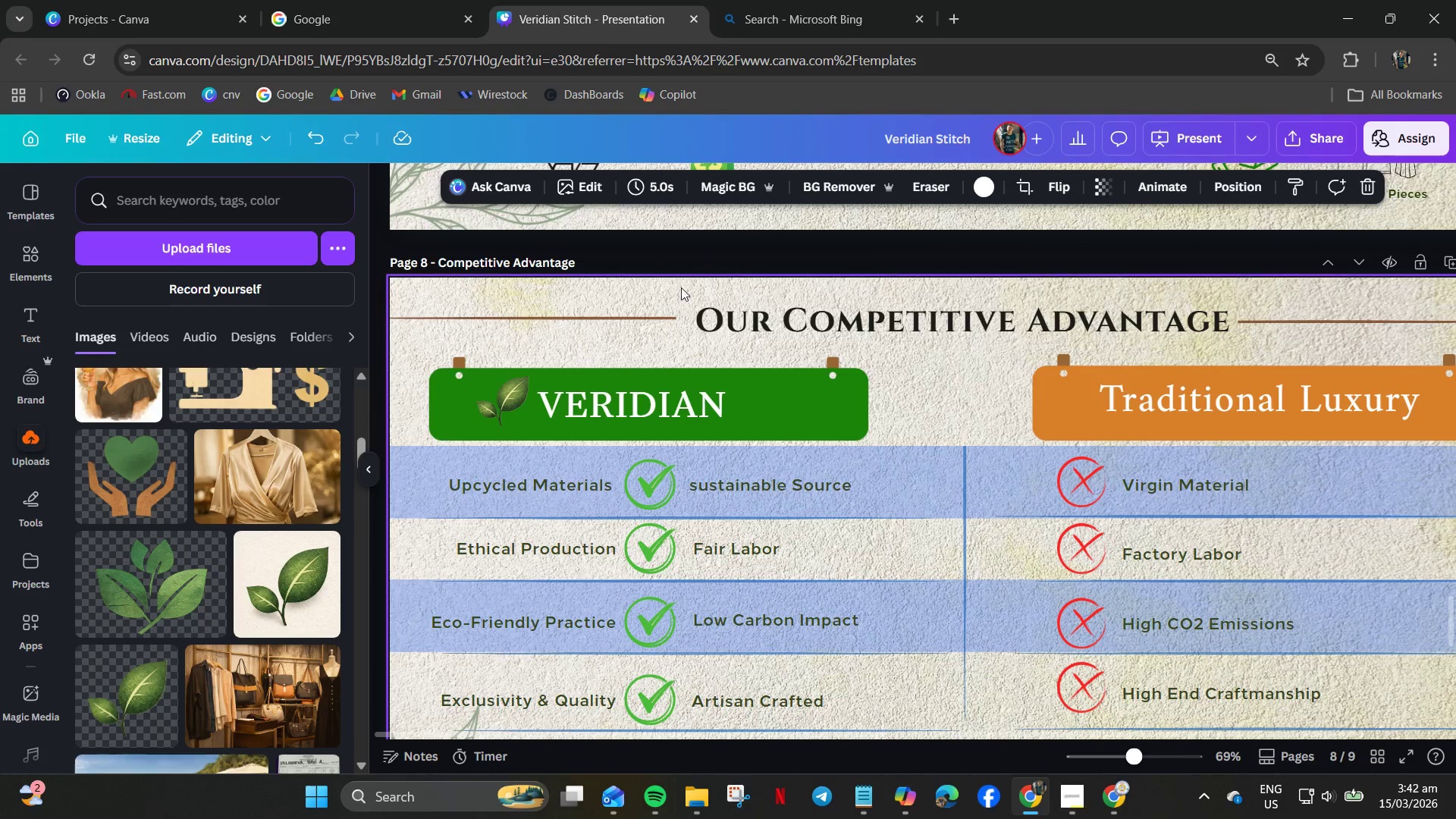 
left_click([634, 294])
 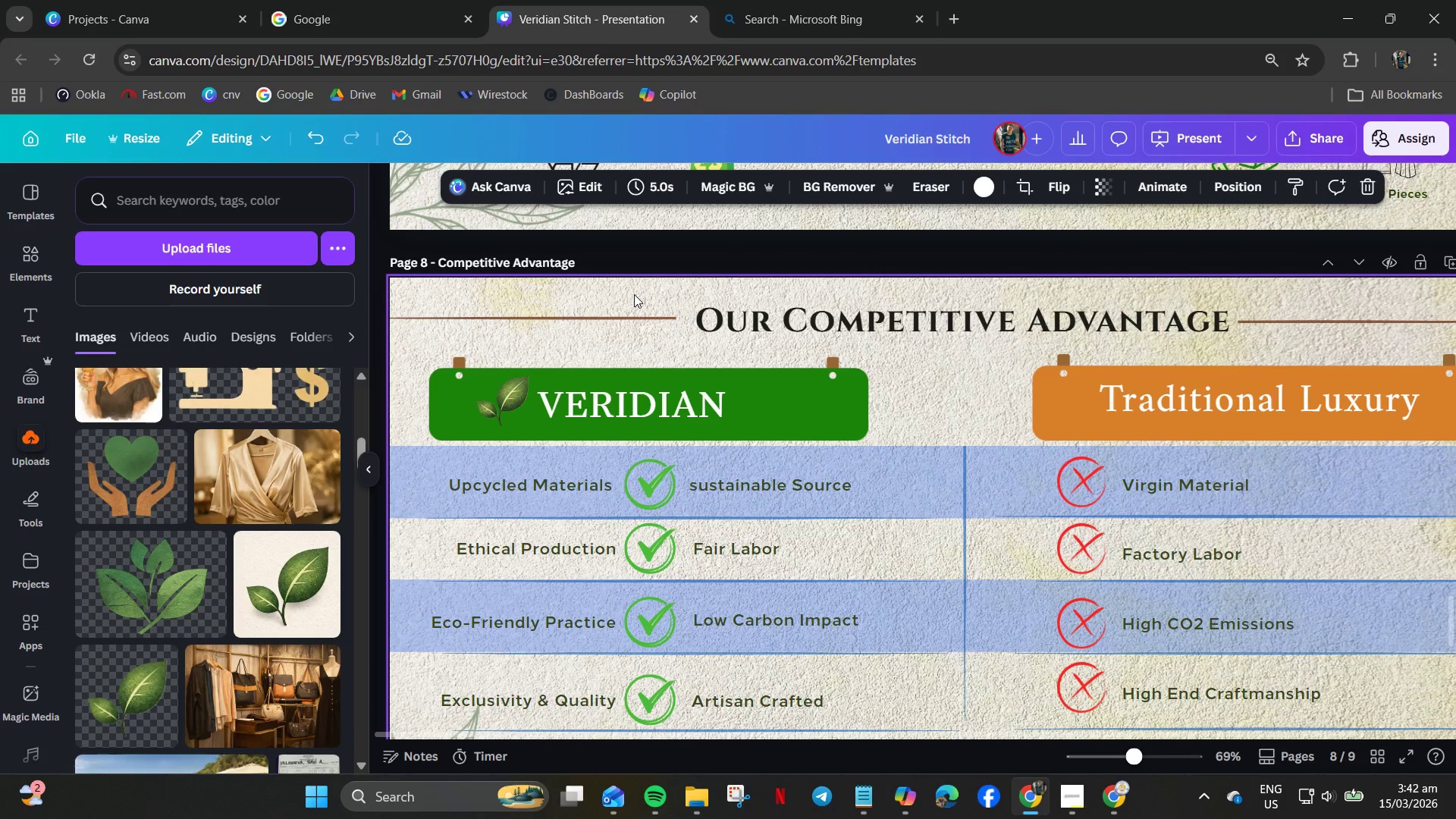 
right_click([634, 294])
 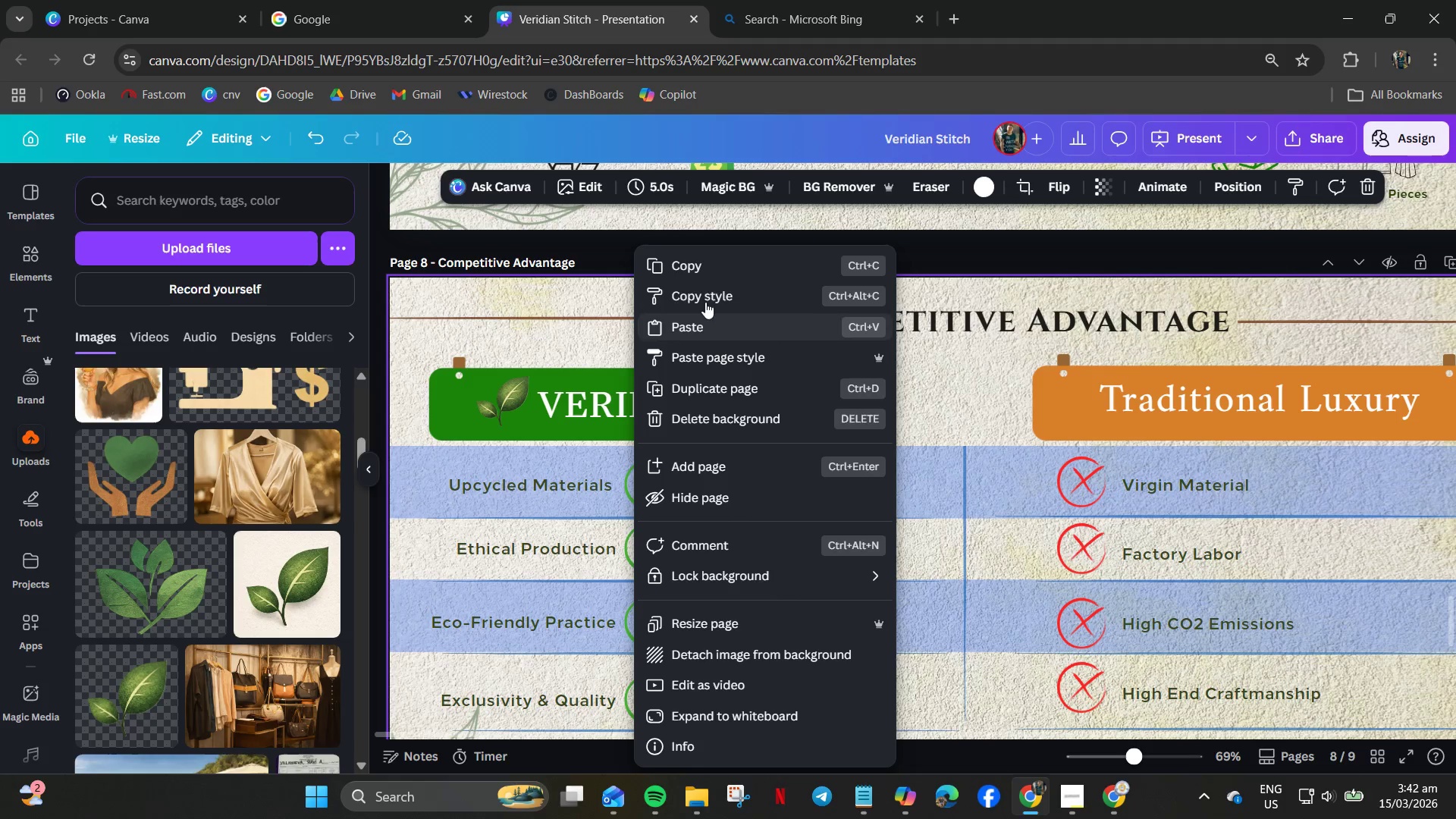 
left_click([708, 299])
 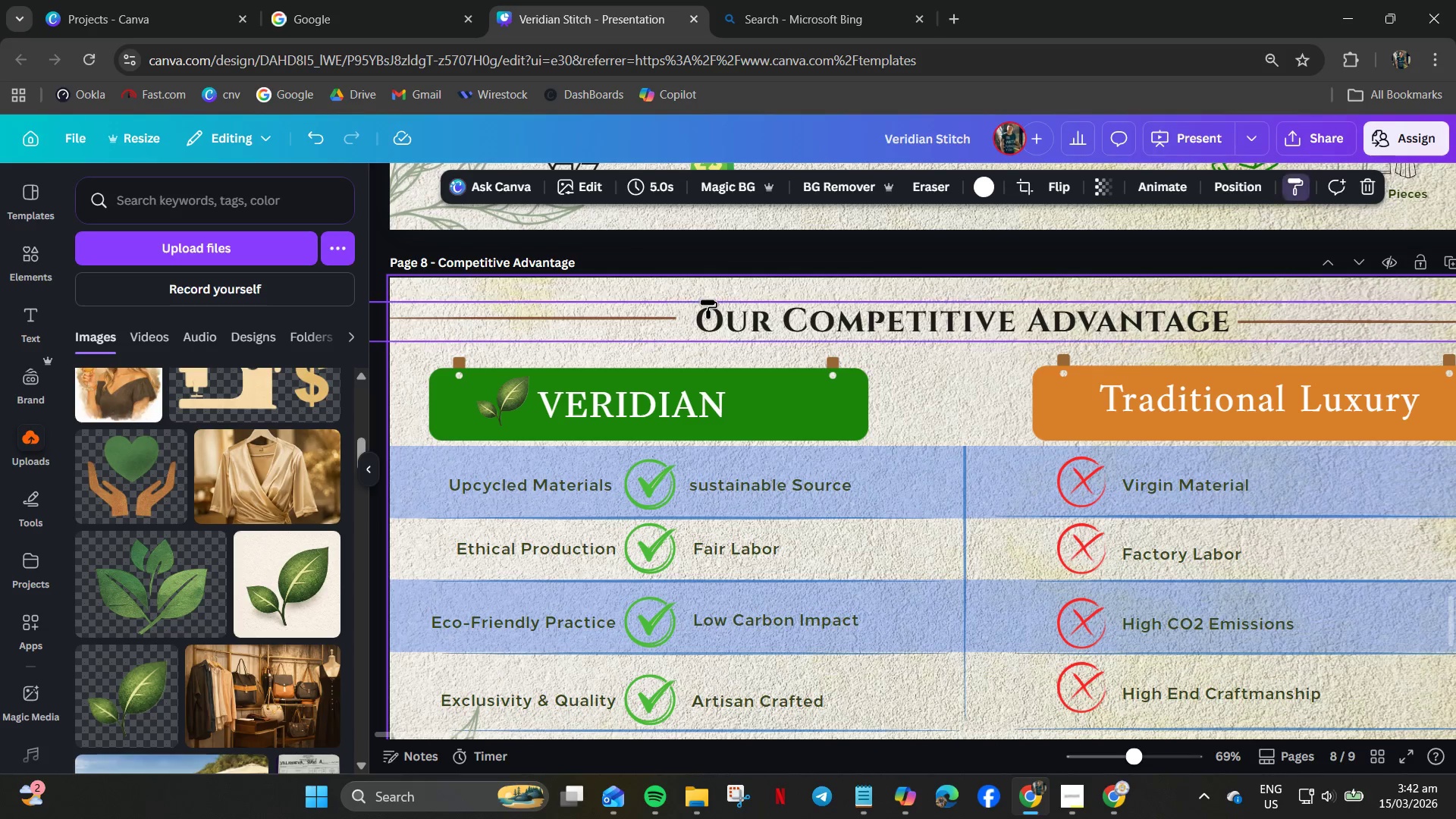 
scroll: coordinate [670, 450], scroll_direction: down, amount: 8.0
 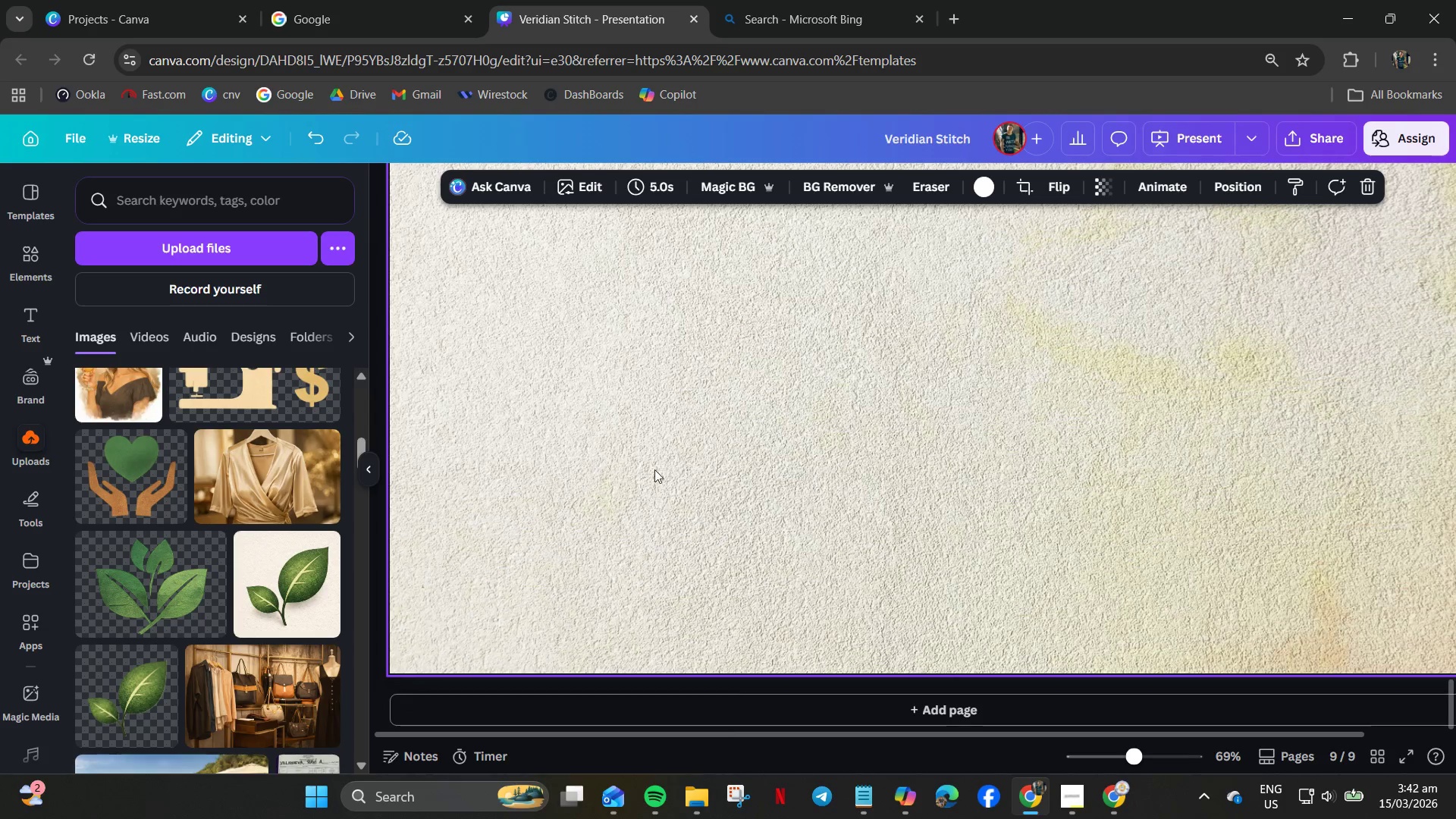 
scroll: coordinate [444, 423], scroll_direction: up, amount: 5.0
 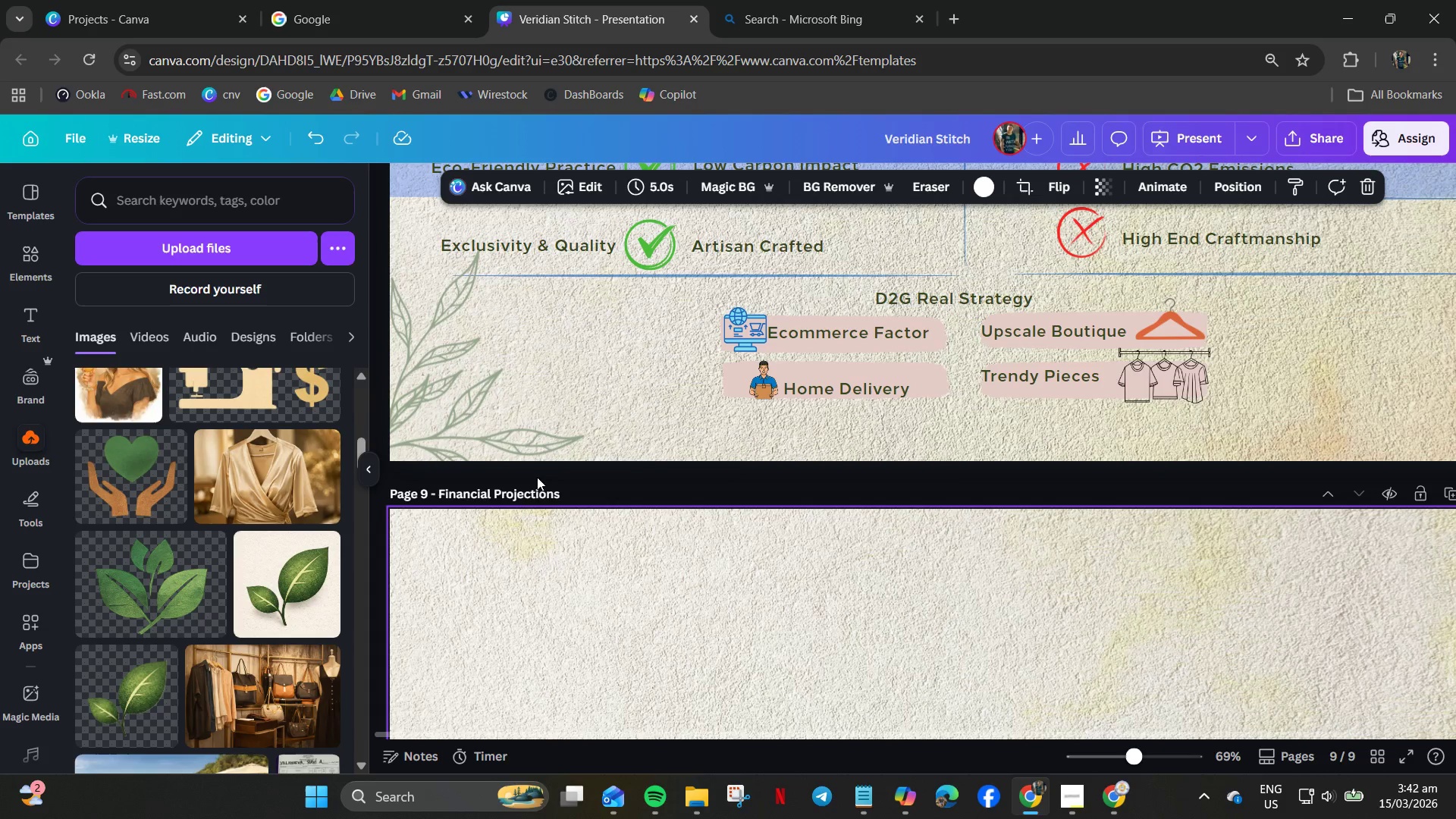 
hold_key(key=ControlLeft, duration=0.38)
 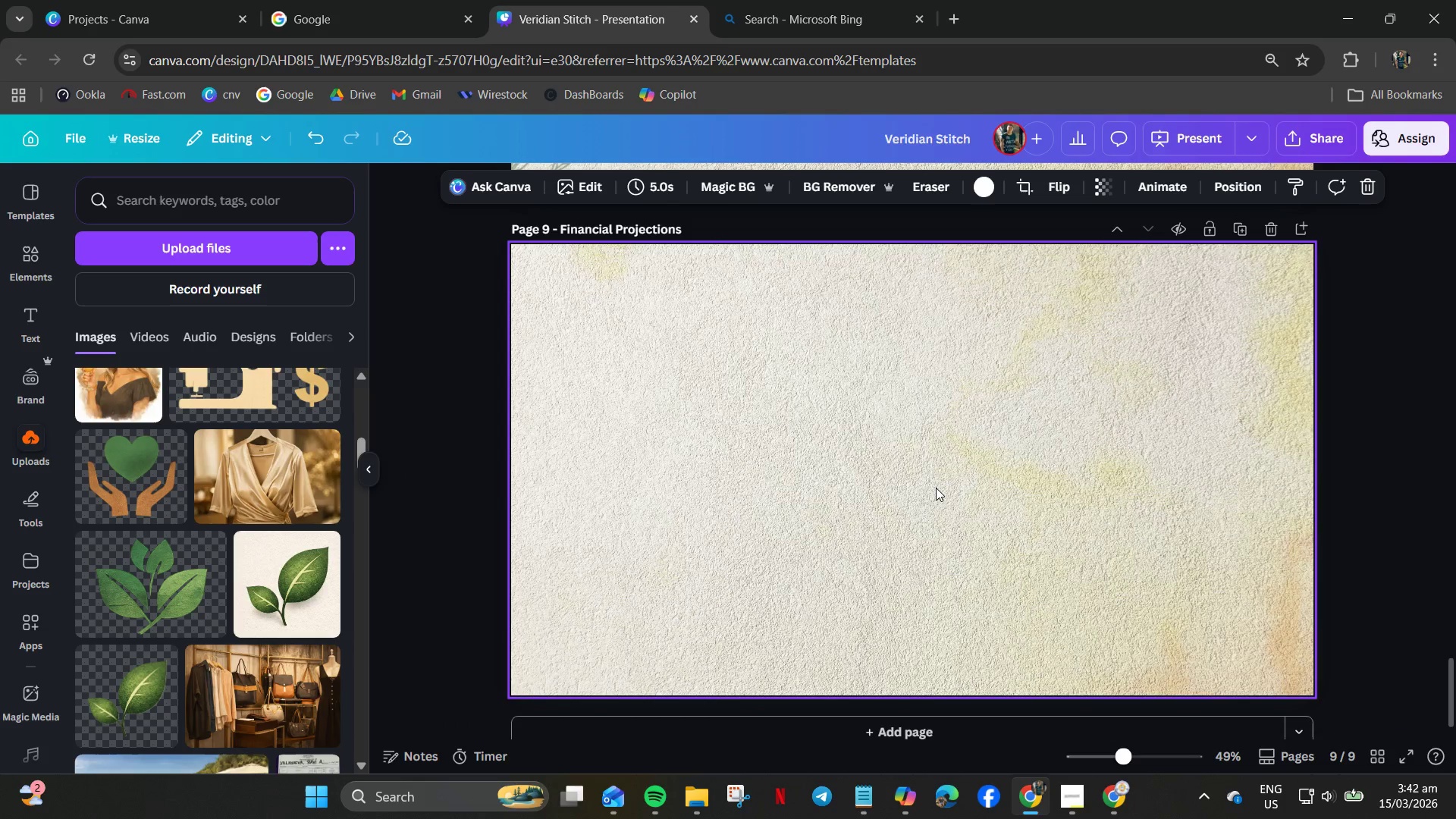 
scroll: coordinate [799, 522], scroll_direction: down, amount: 6.0
 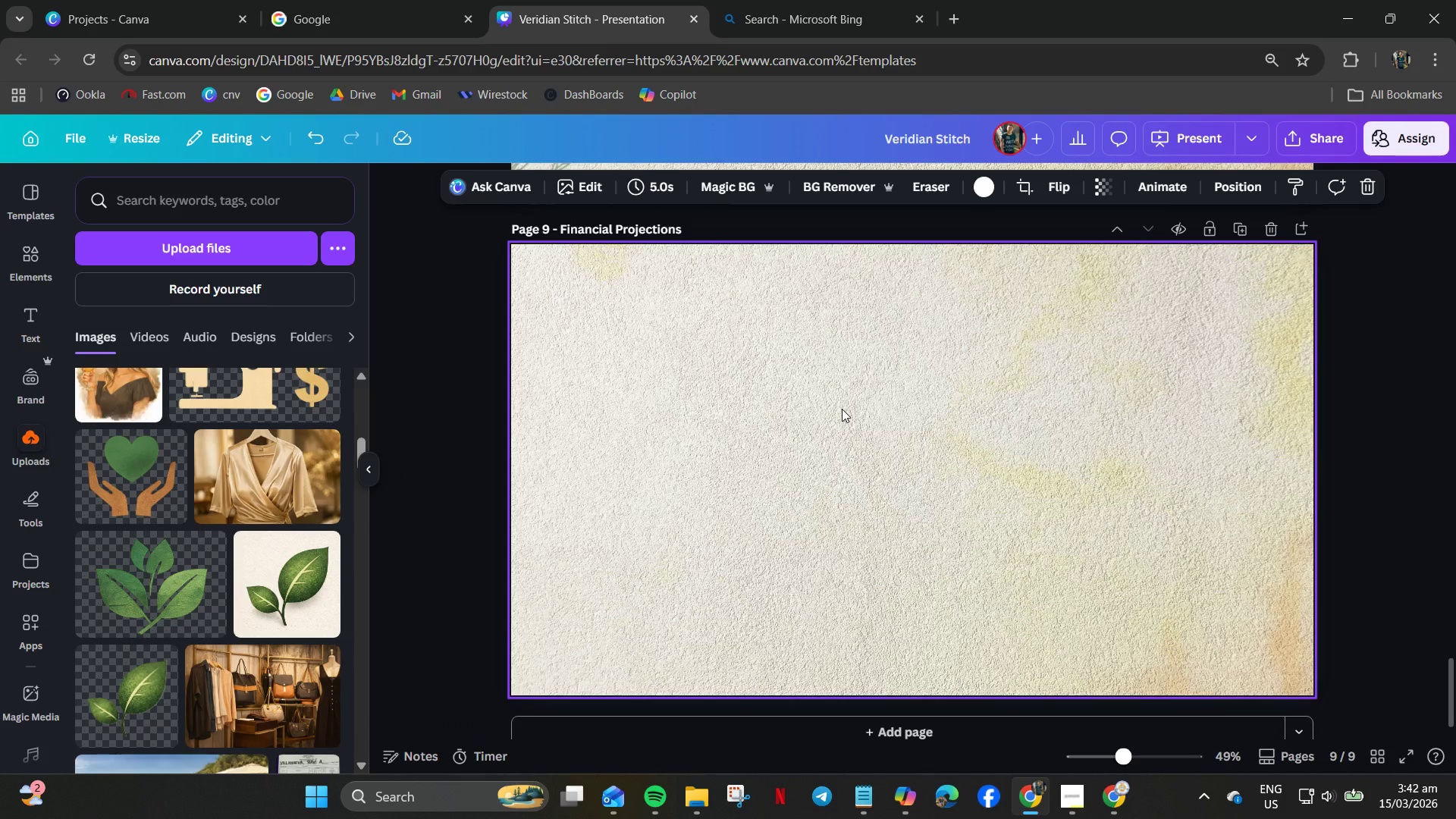 
scroll: coordinate [645, 526], scroll_direction: up, amount: 6.0
 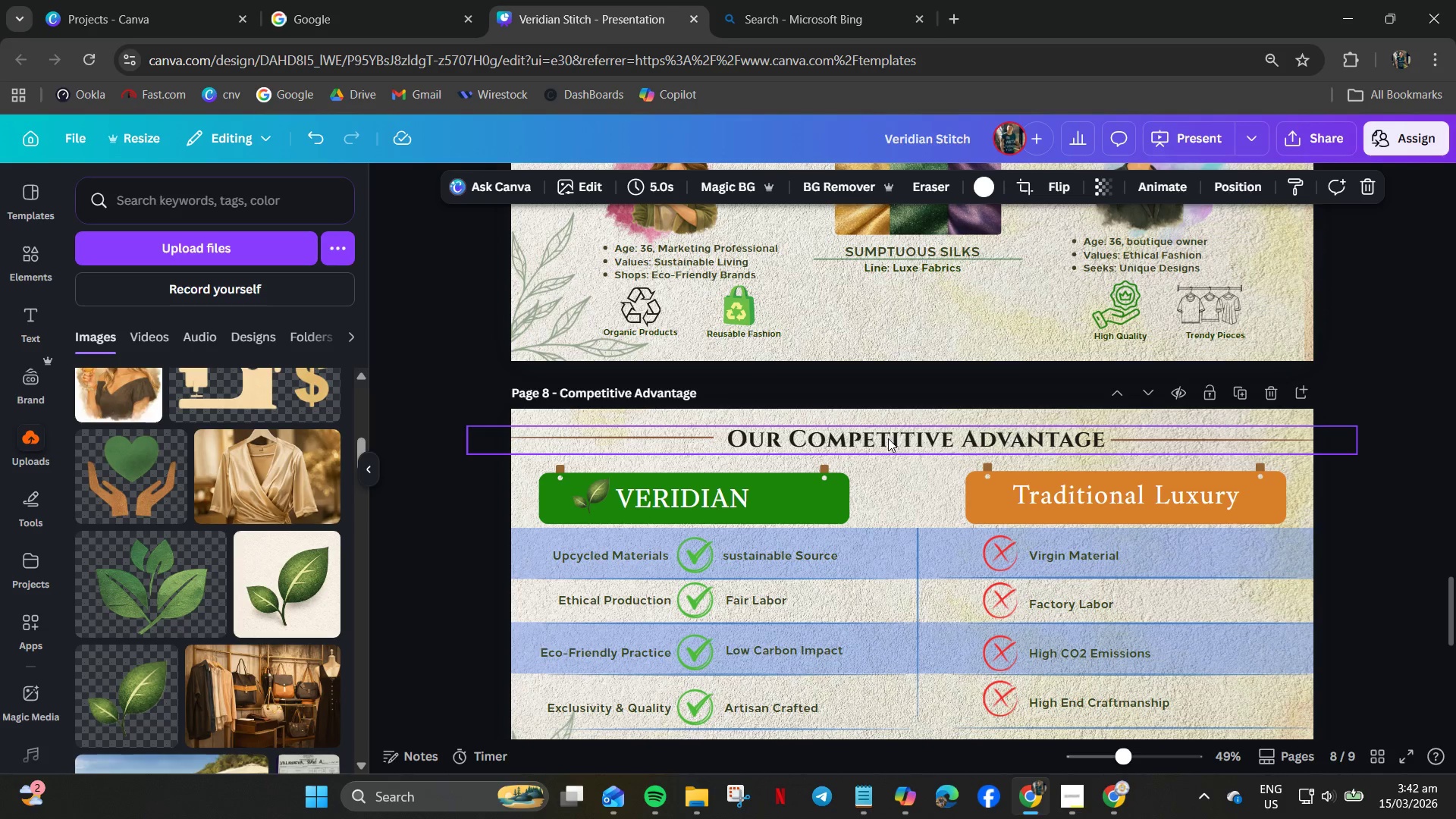 
left_click([888, 438])
 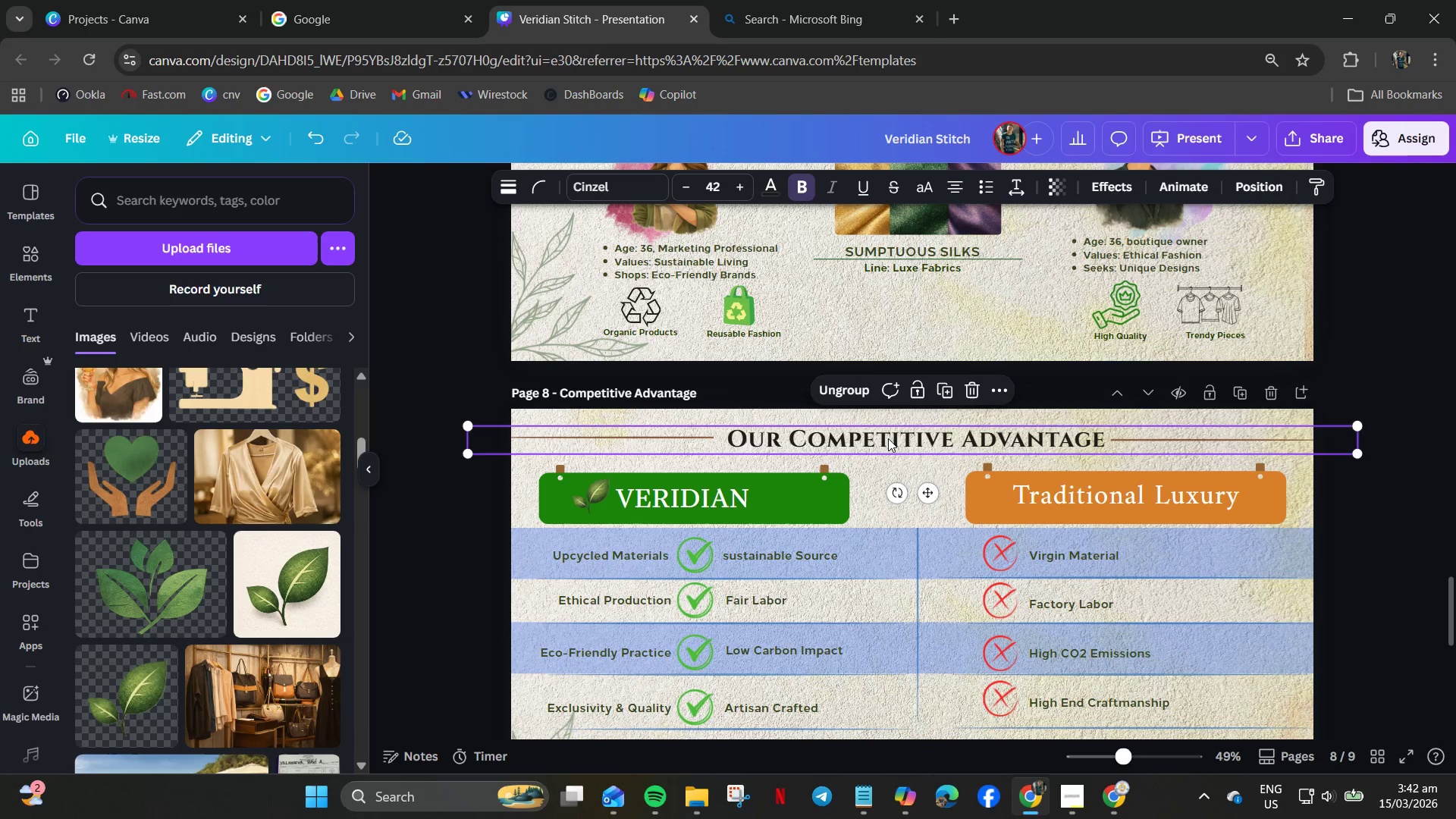 
key(Control+C)
 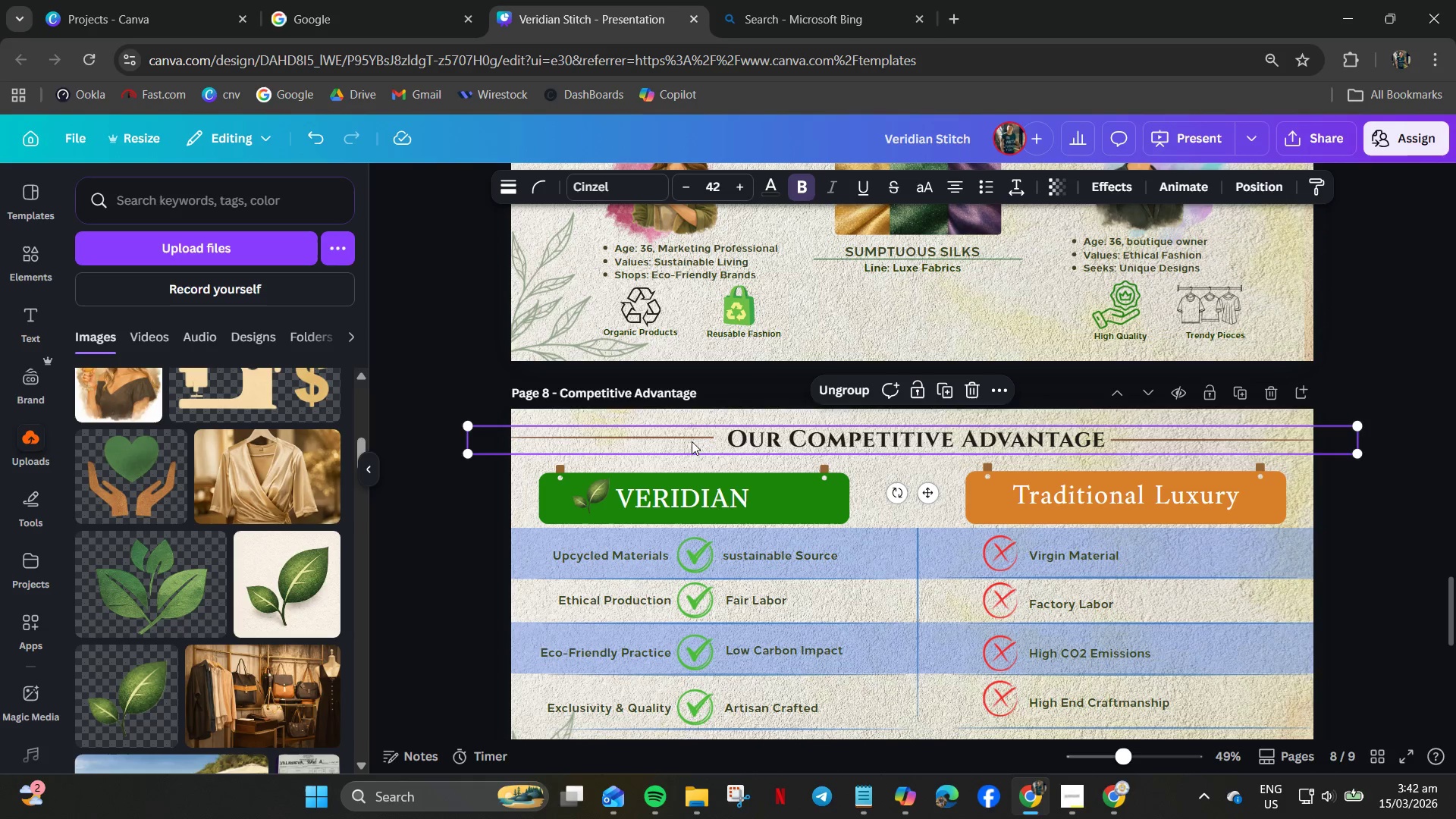 
scroll: coordinate [707, 545], scroll_direction: down, amount: 3.0
 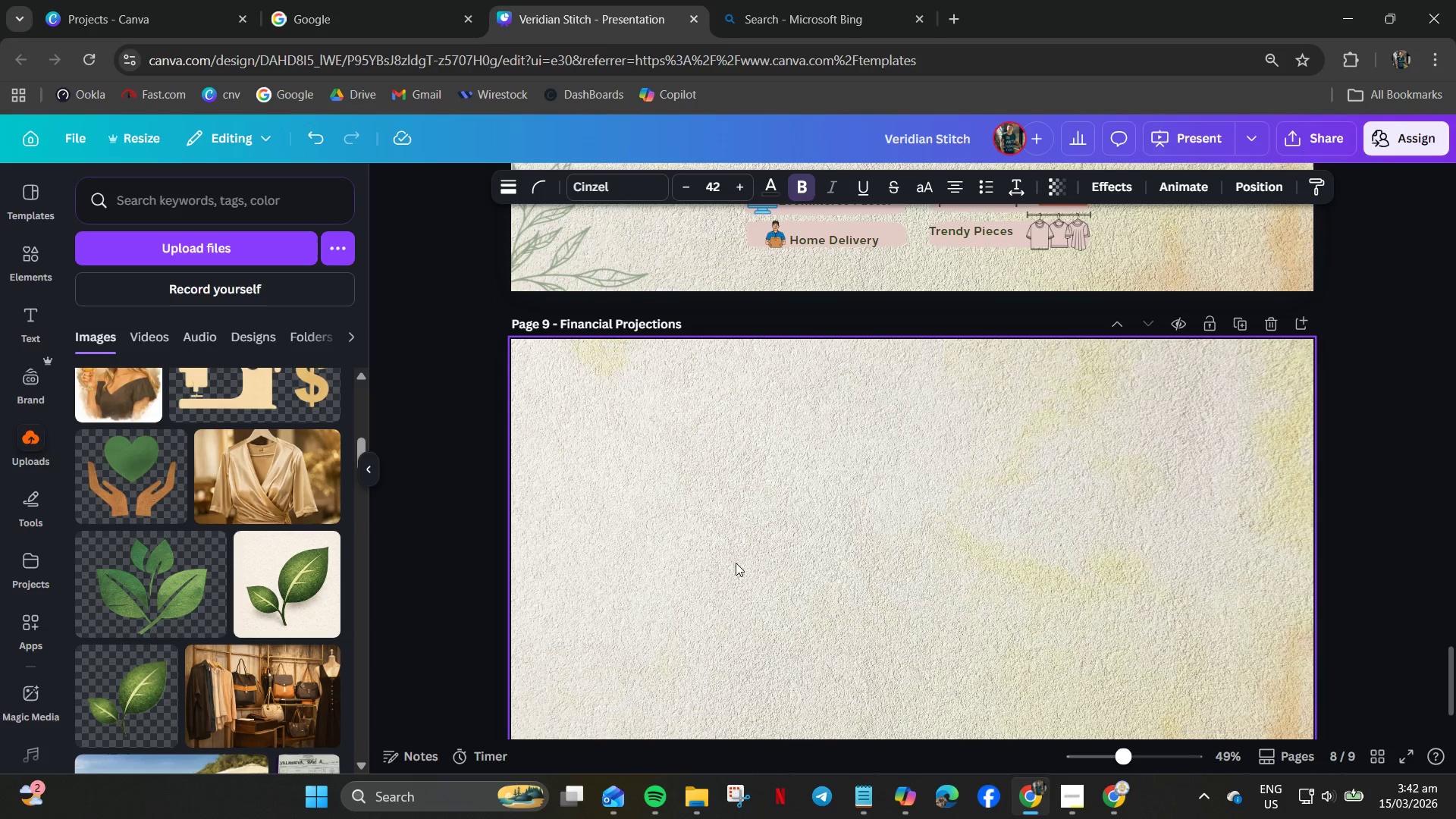 
hold_key(key=ControlLeft, duration=0.31)
 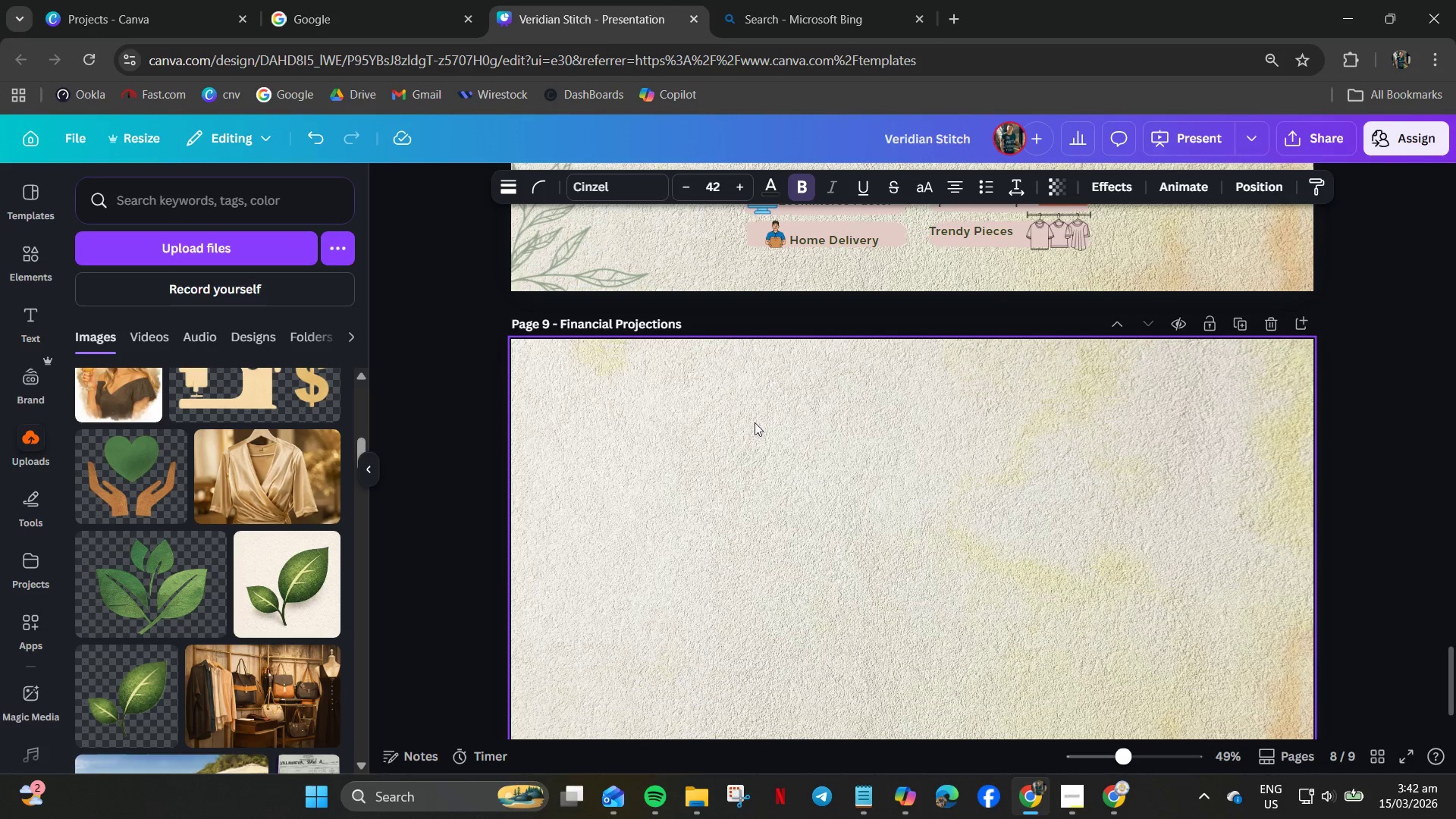 
left_click([755, 422])
 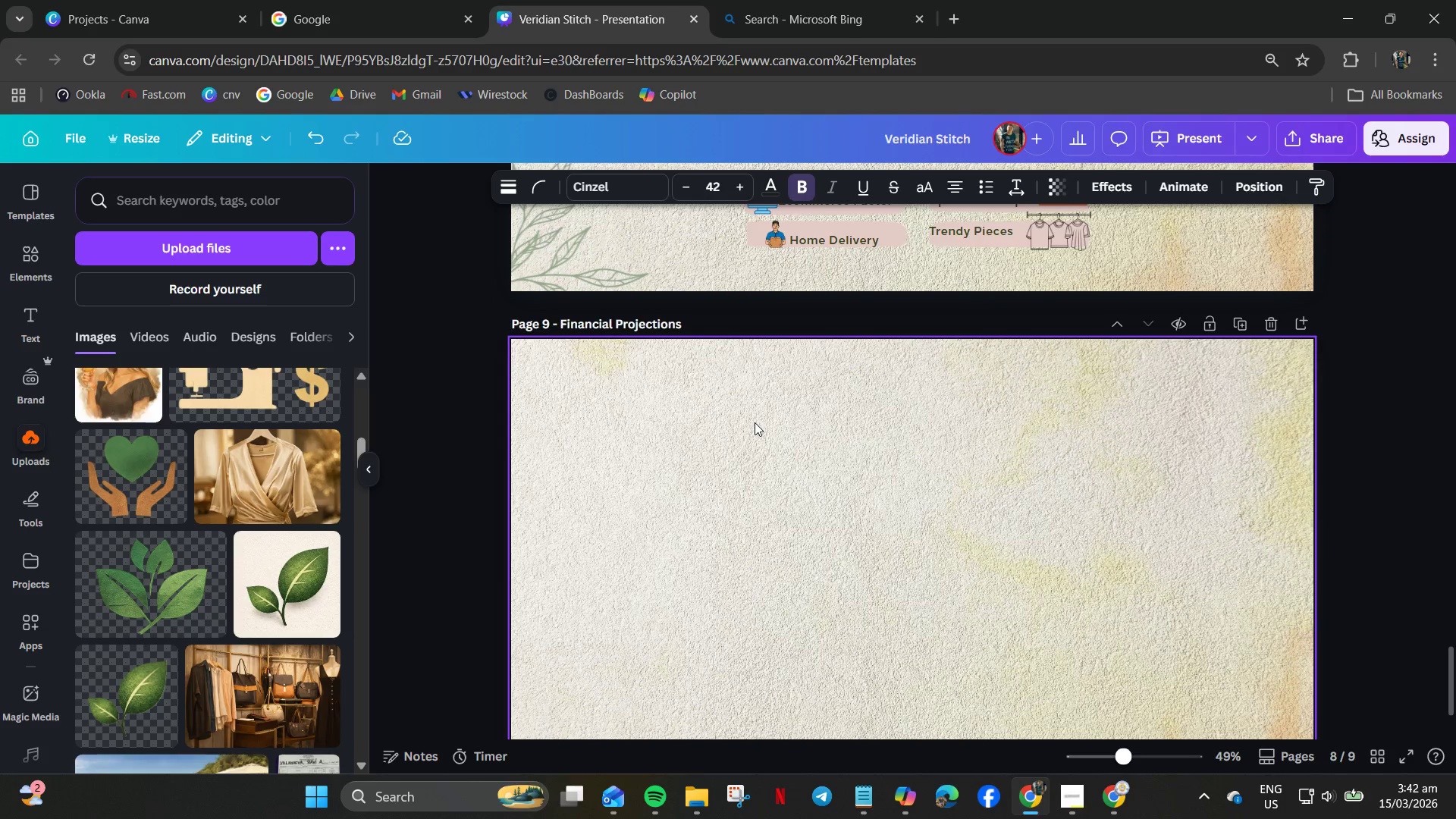 
key(Control+V)
 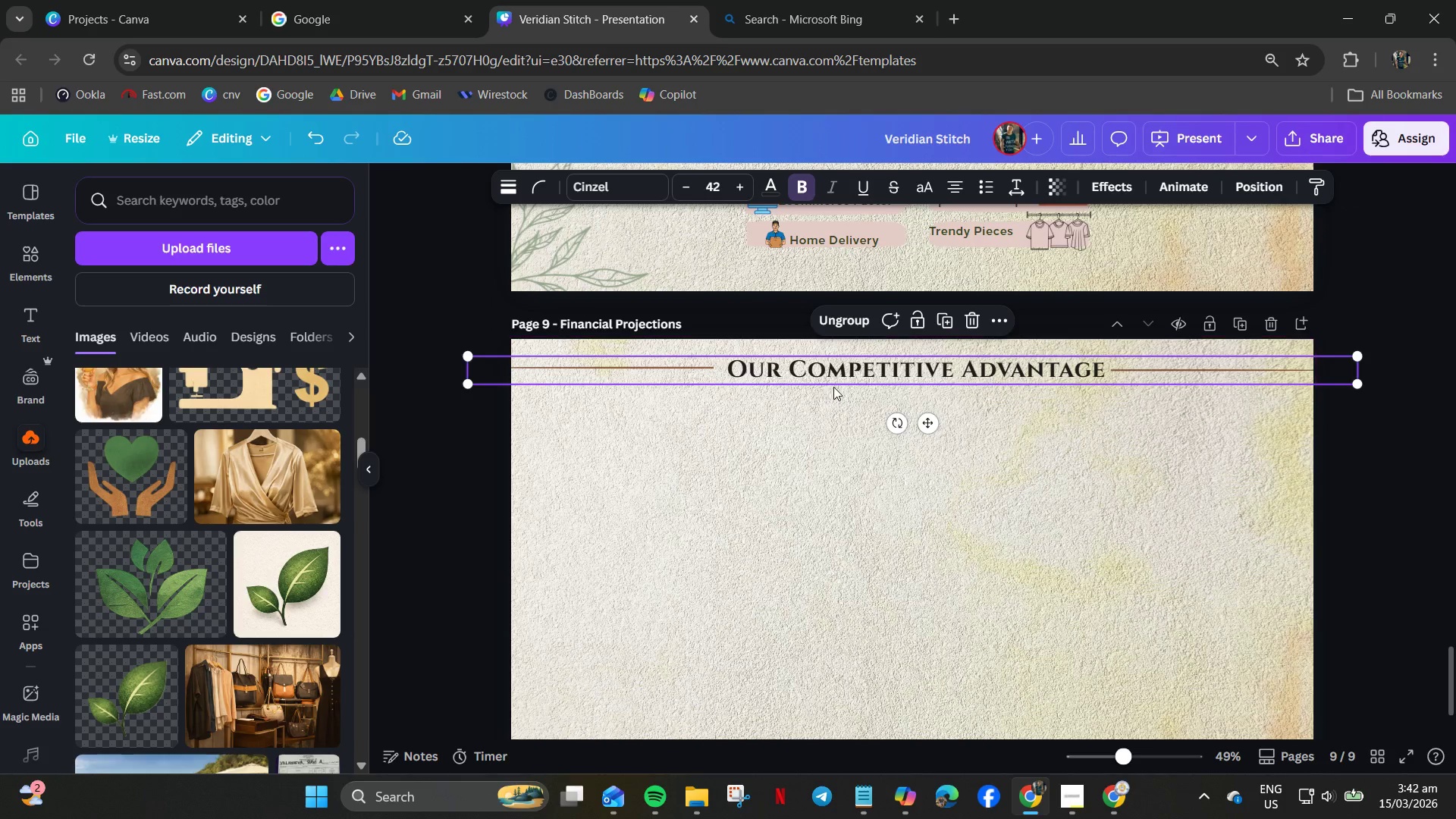 
double_click([817, 373])
 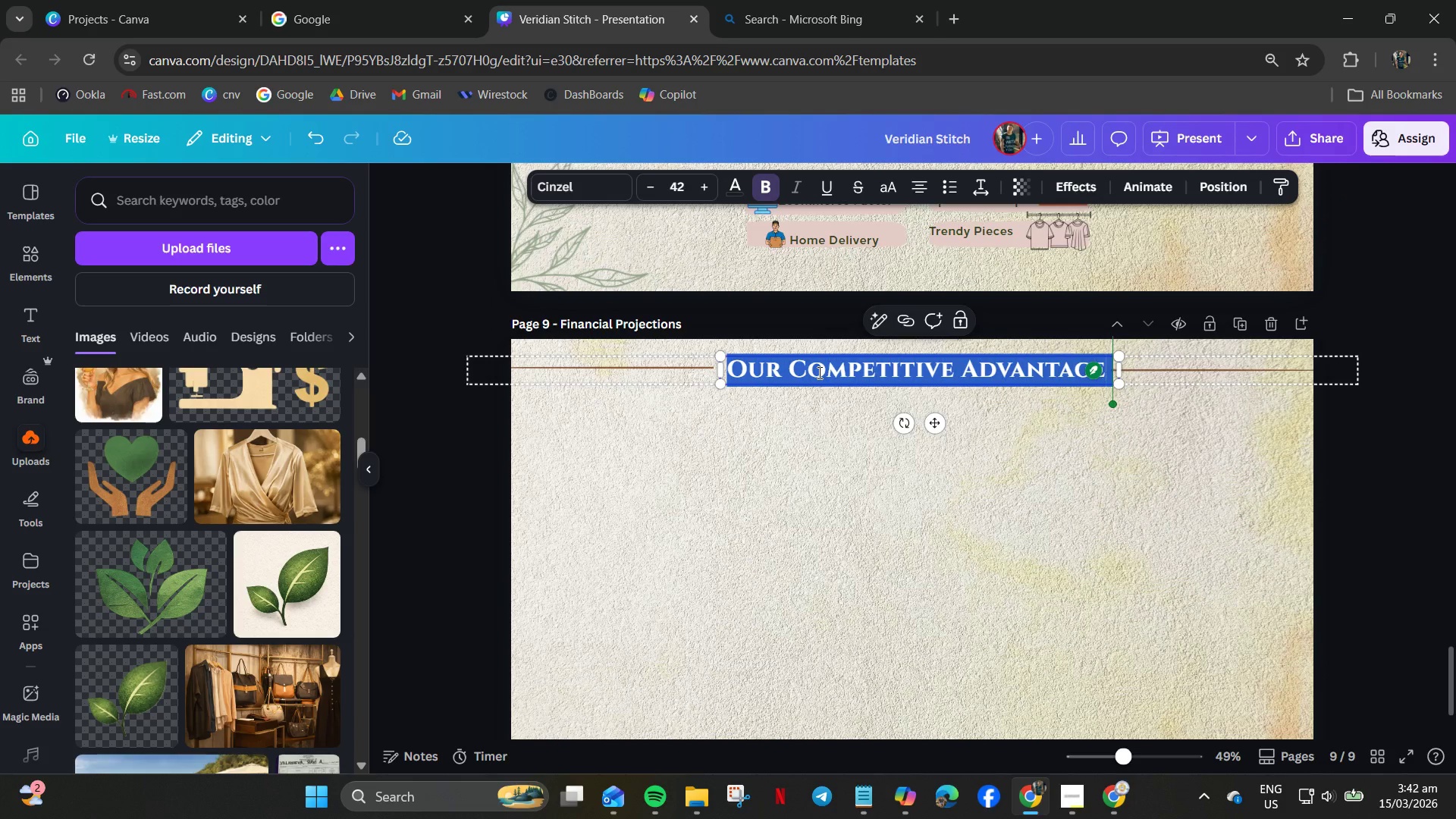 
type(Financial Projection)
 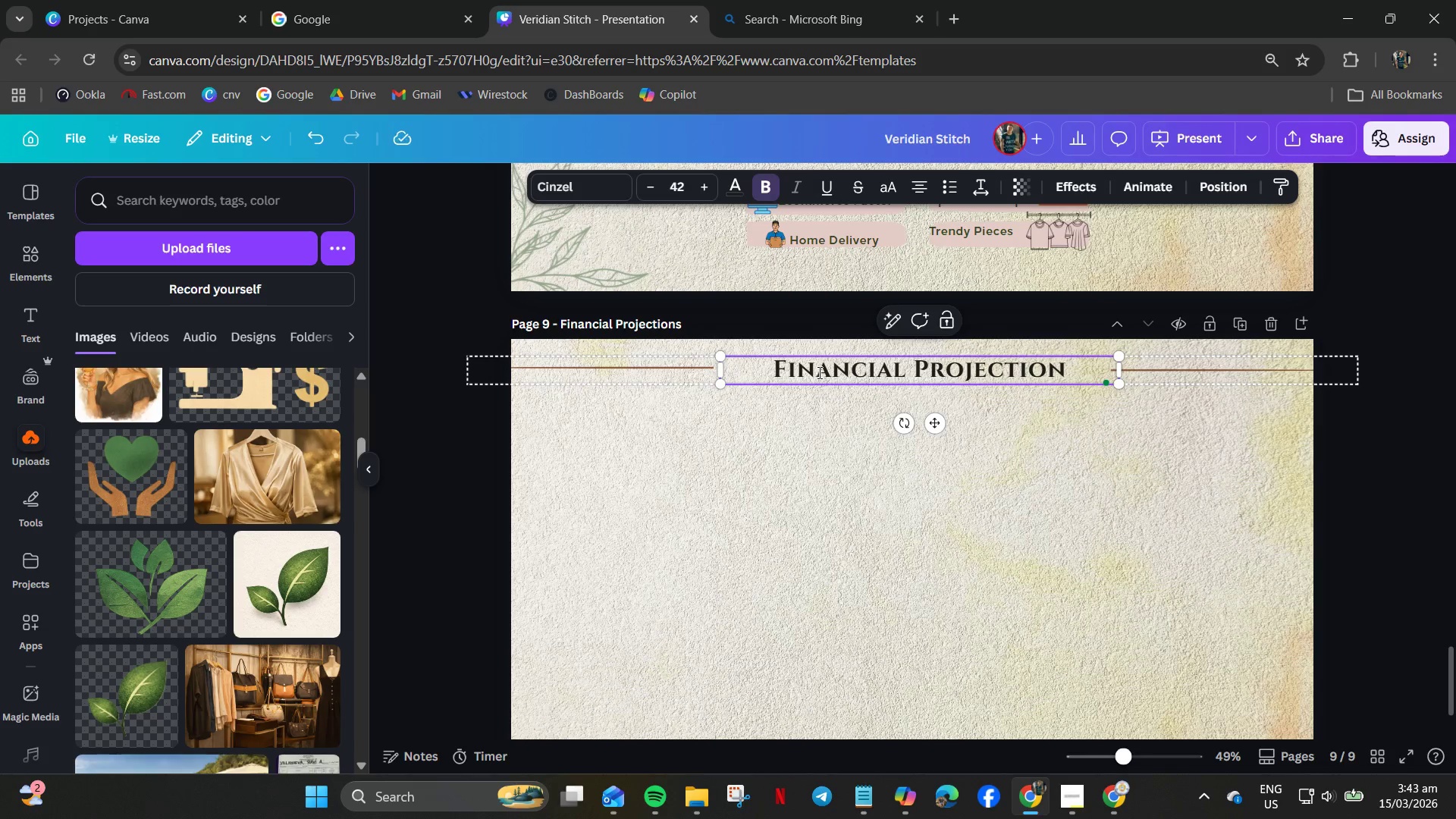 
key(Control+A)
 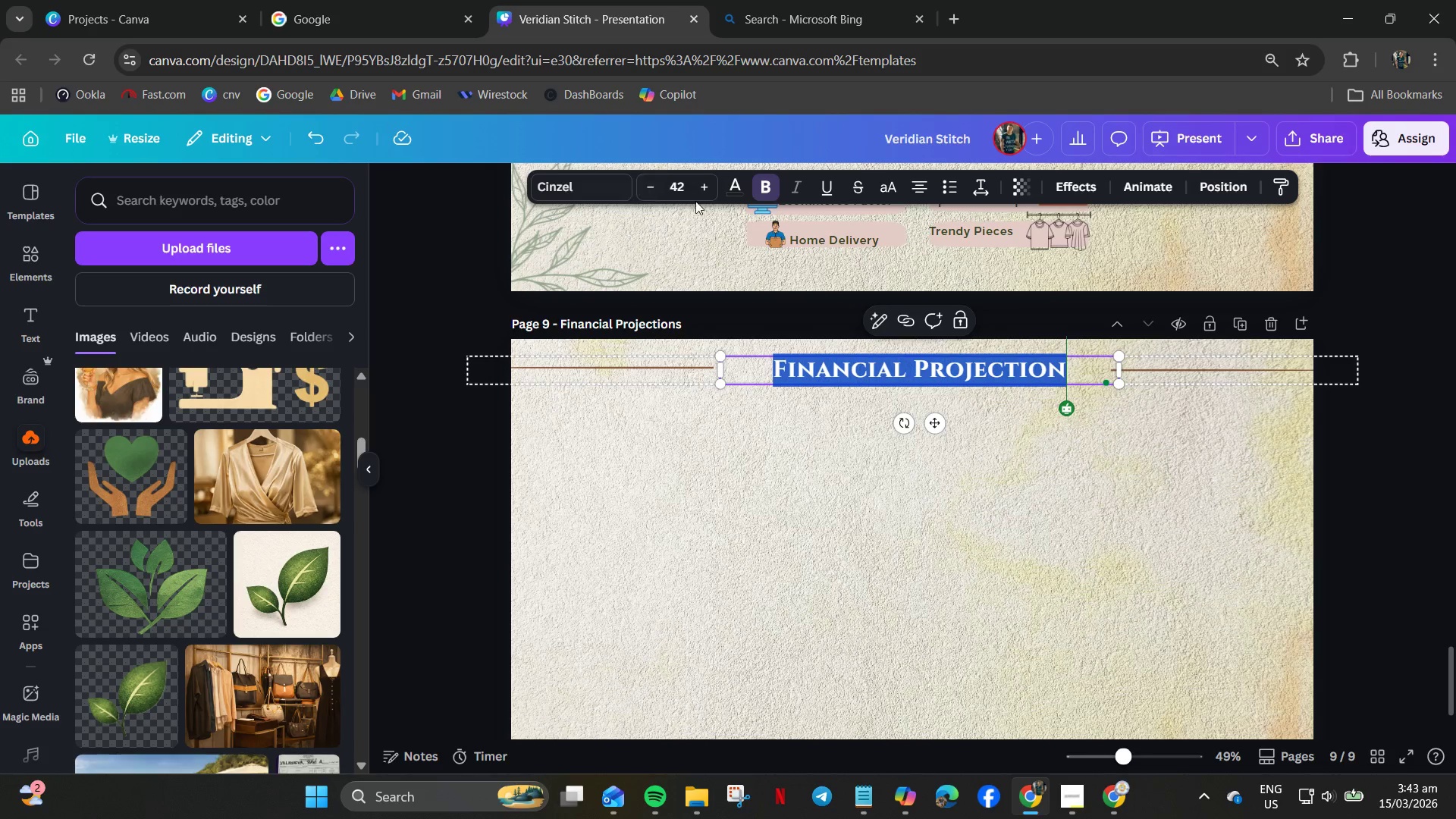 
left_click([738, 180])
 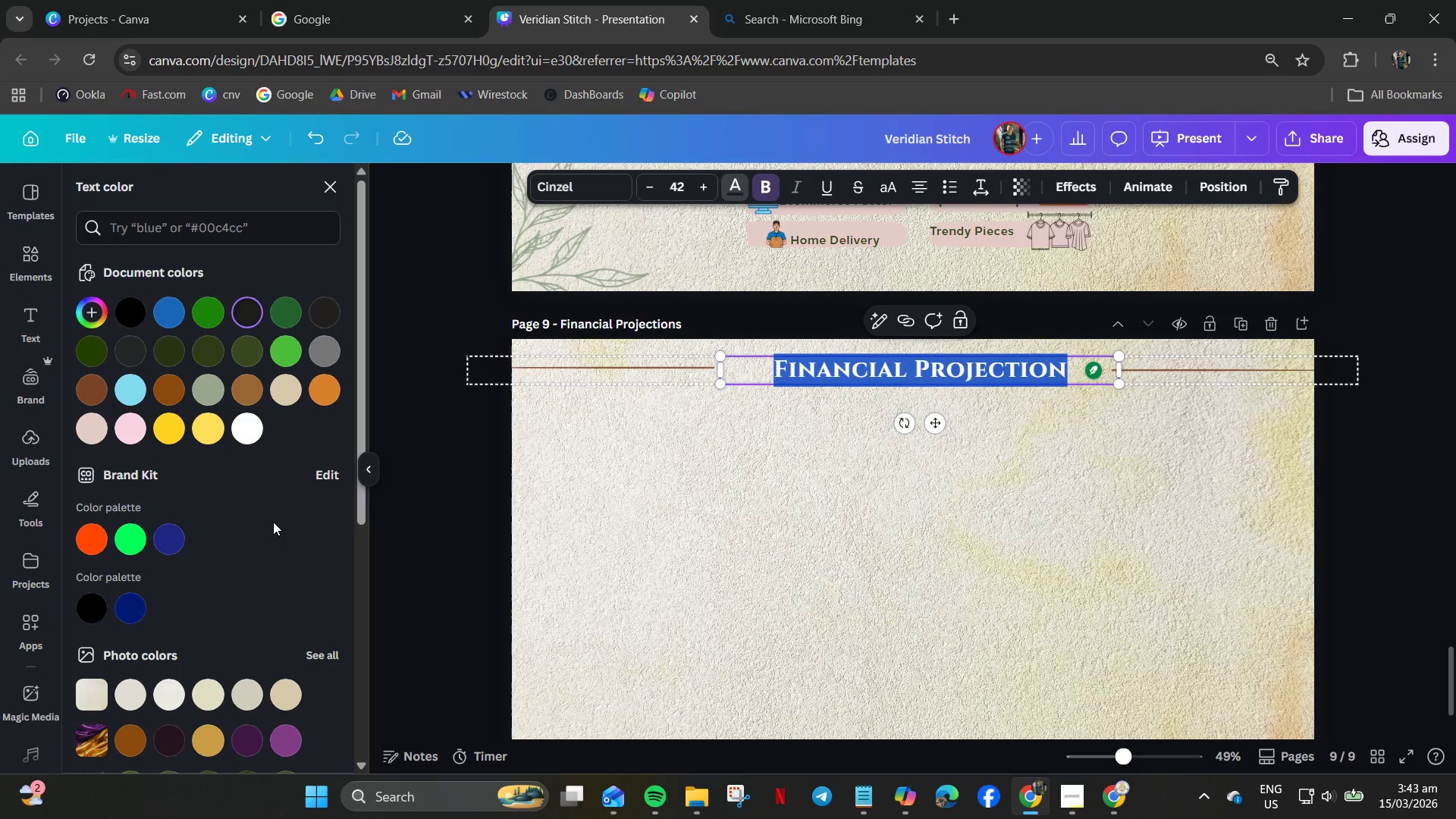 
wait(8.11)
 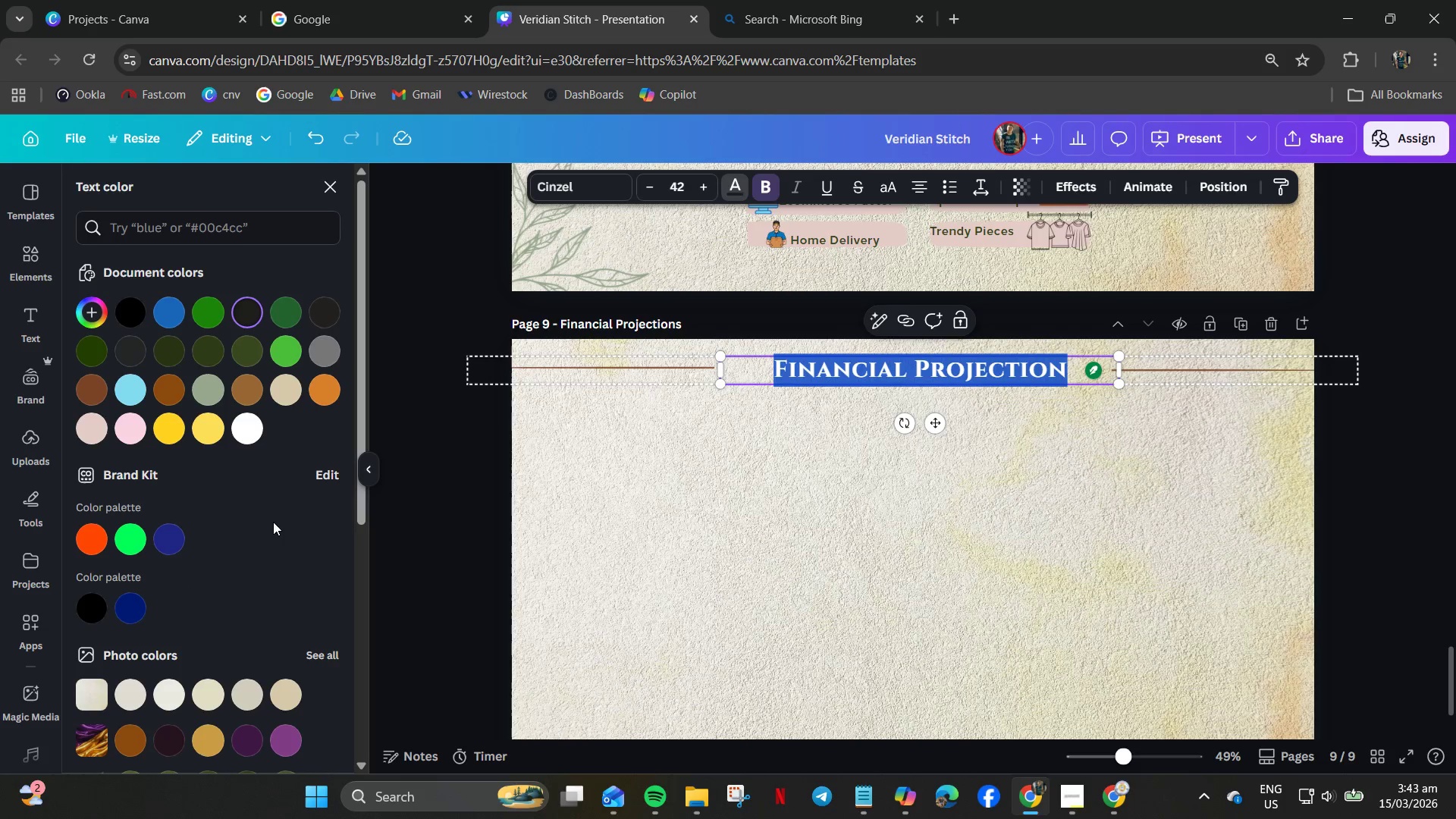 
left_click([602, 447])
 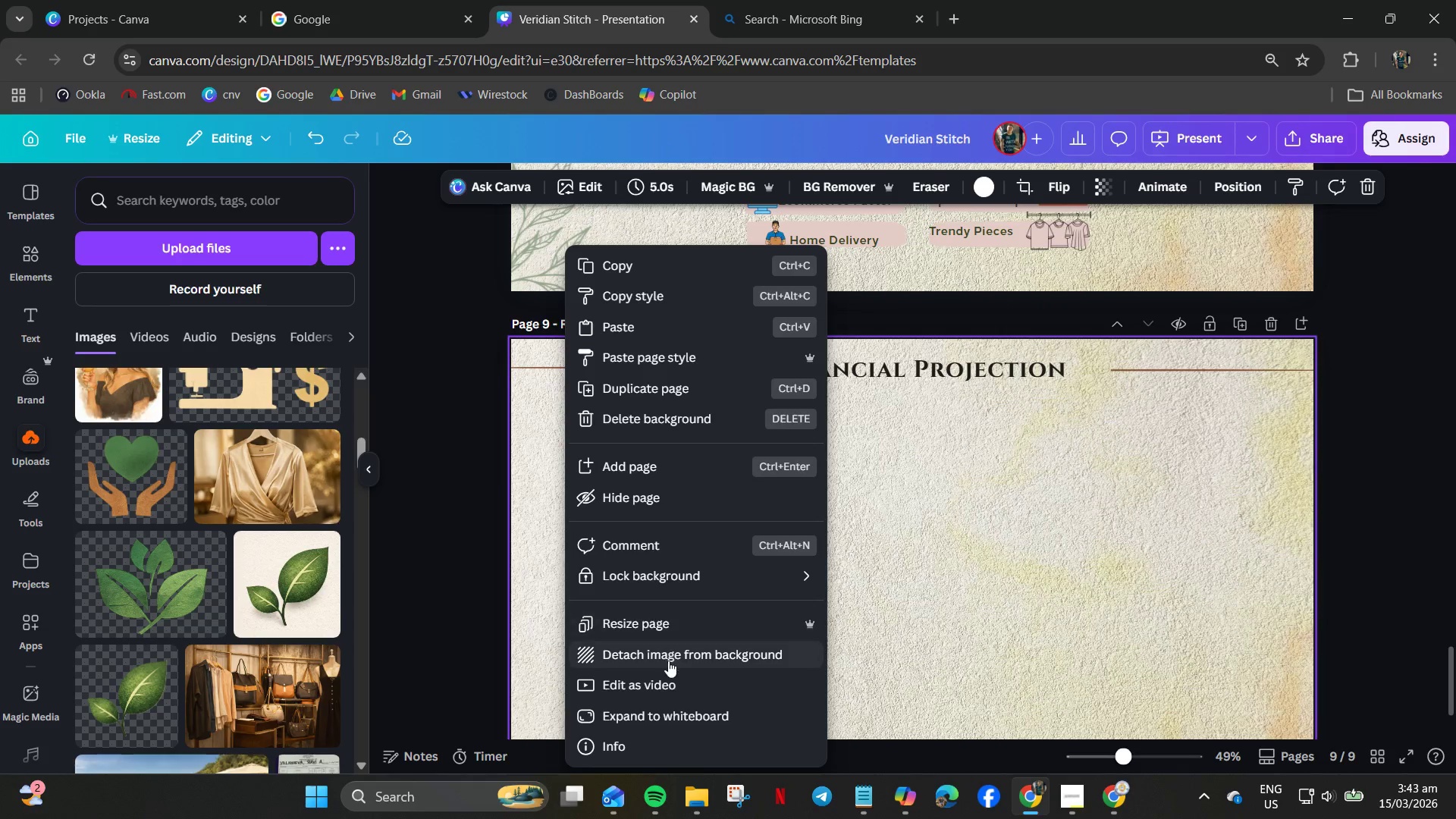 
left_click([683, 642])
 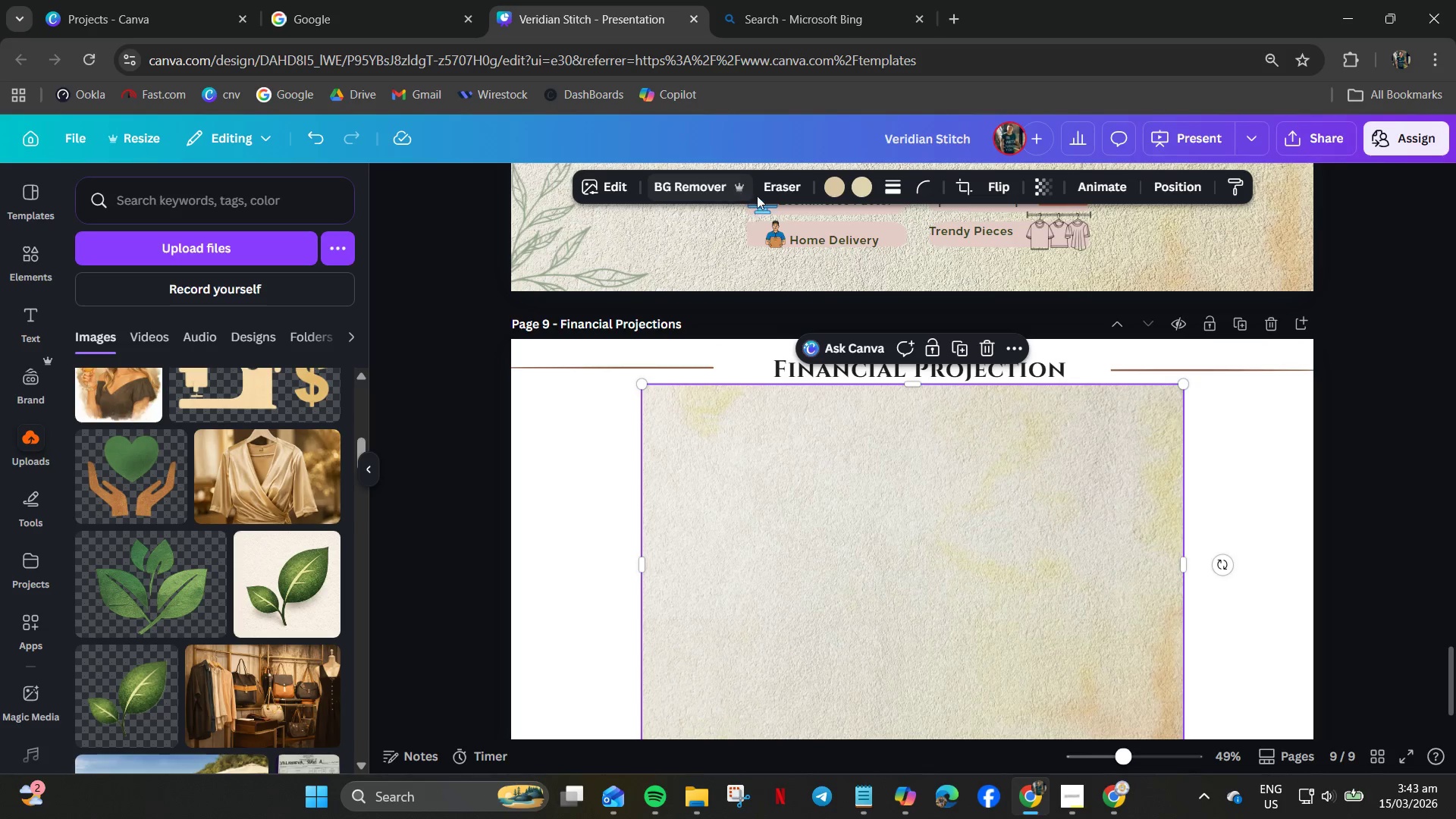 
left_click([828, 187])
 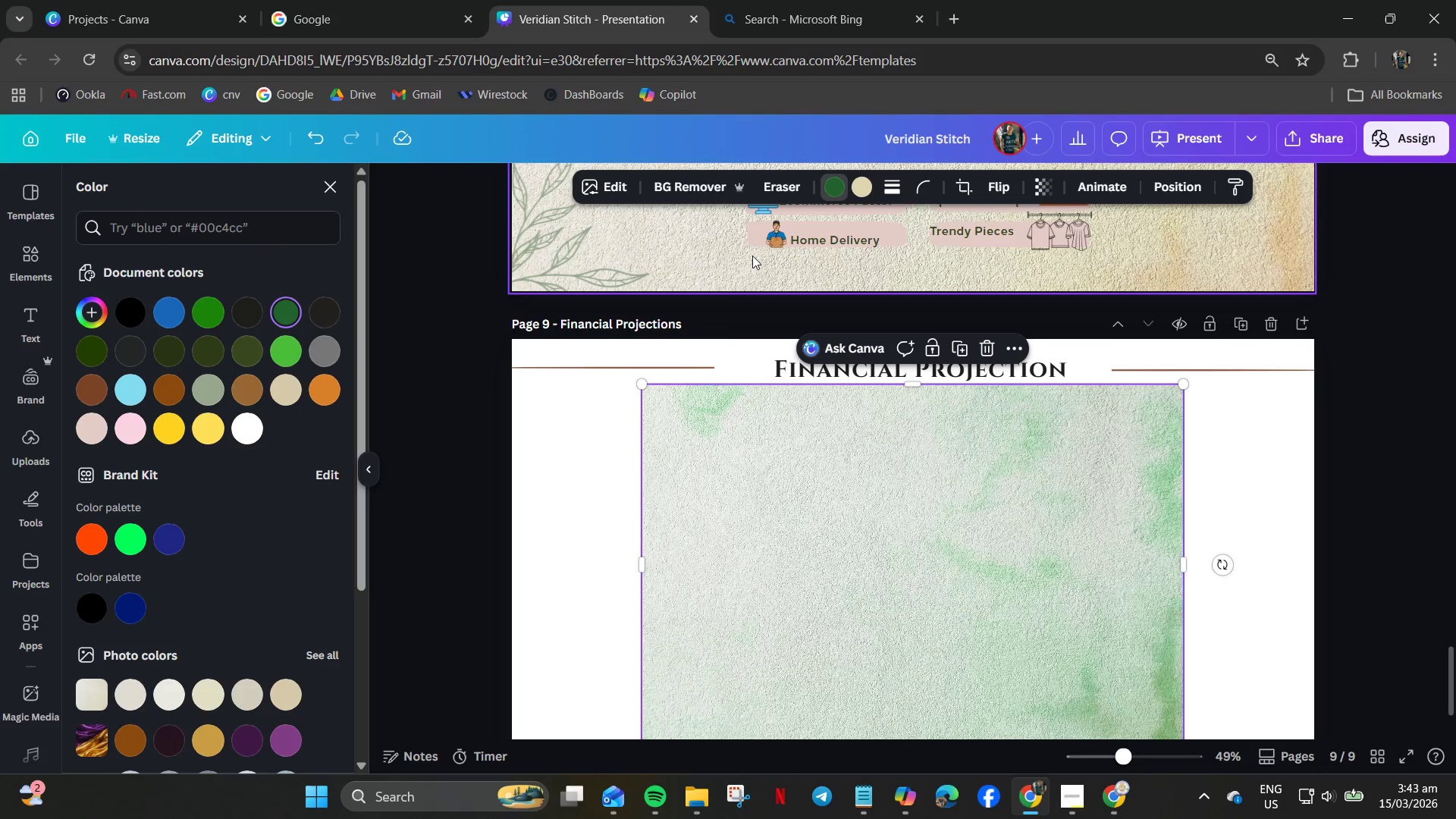 
left_click([858, 186])
 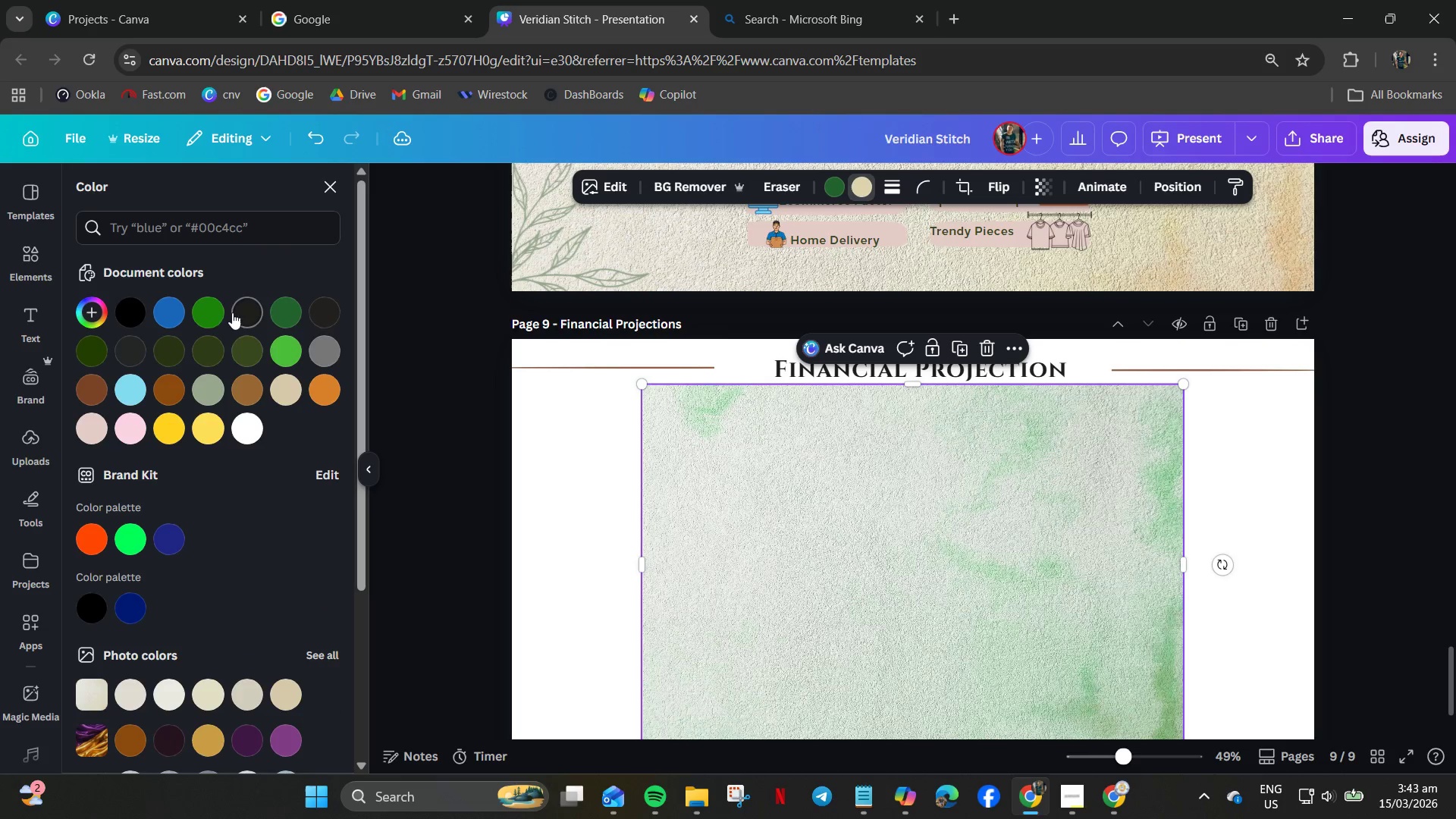 
left_click([202, 312])
 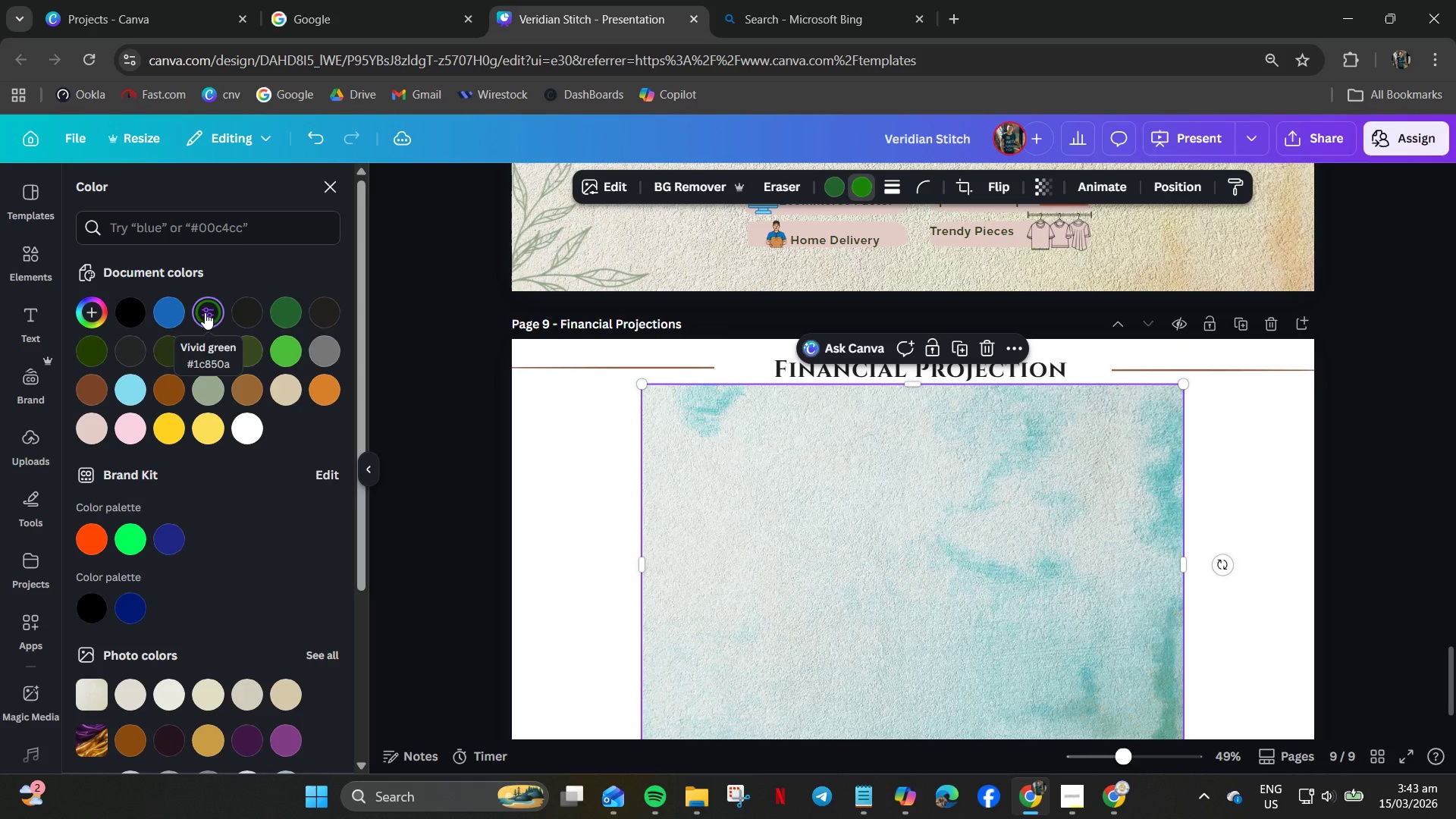 
left_click([205, 312])
 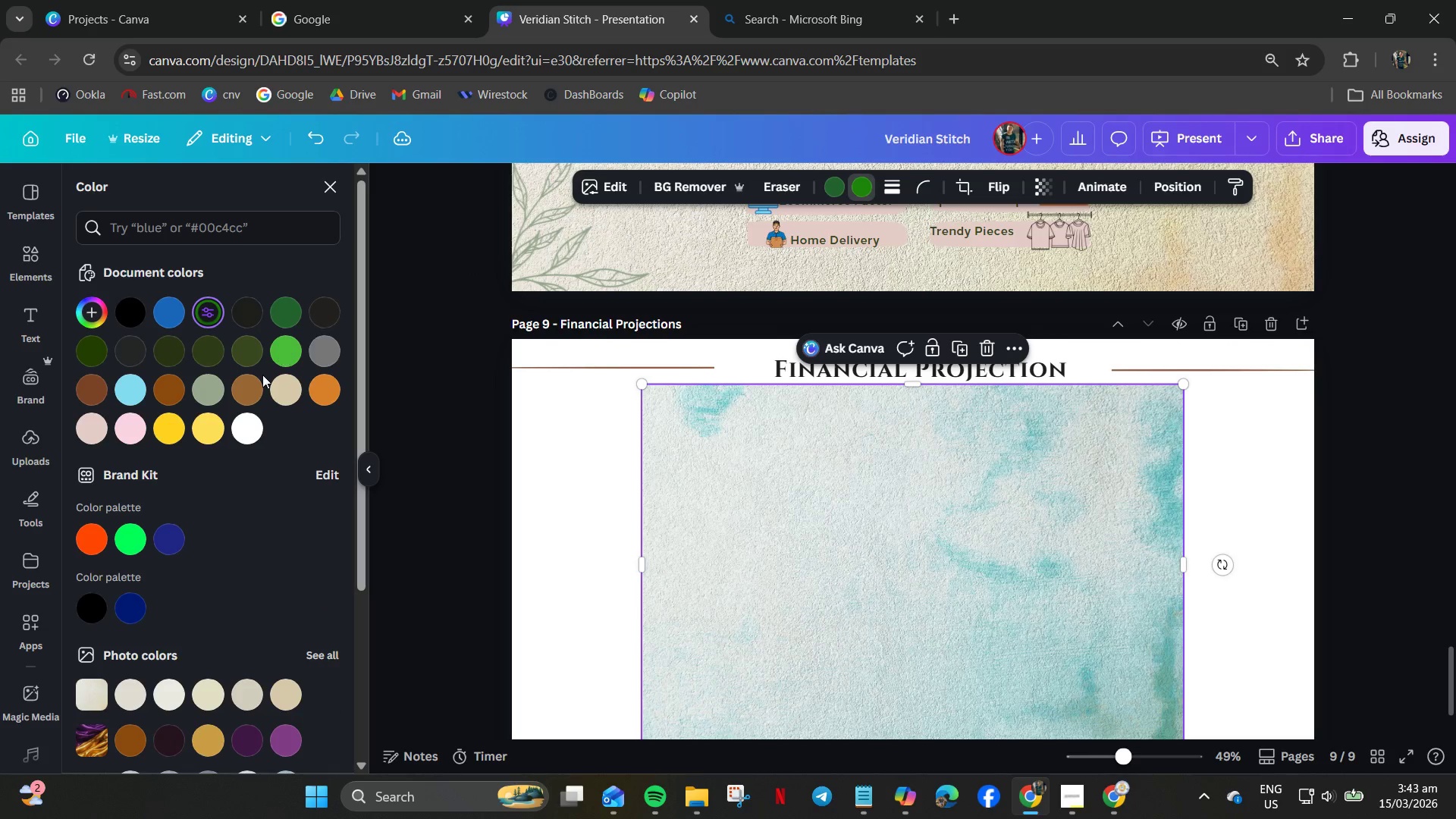 
key(Control+Z)
 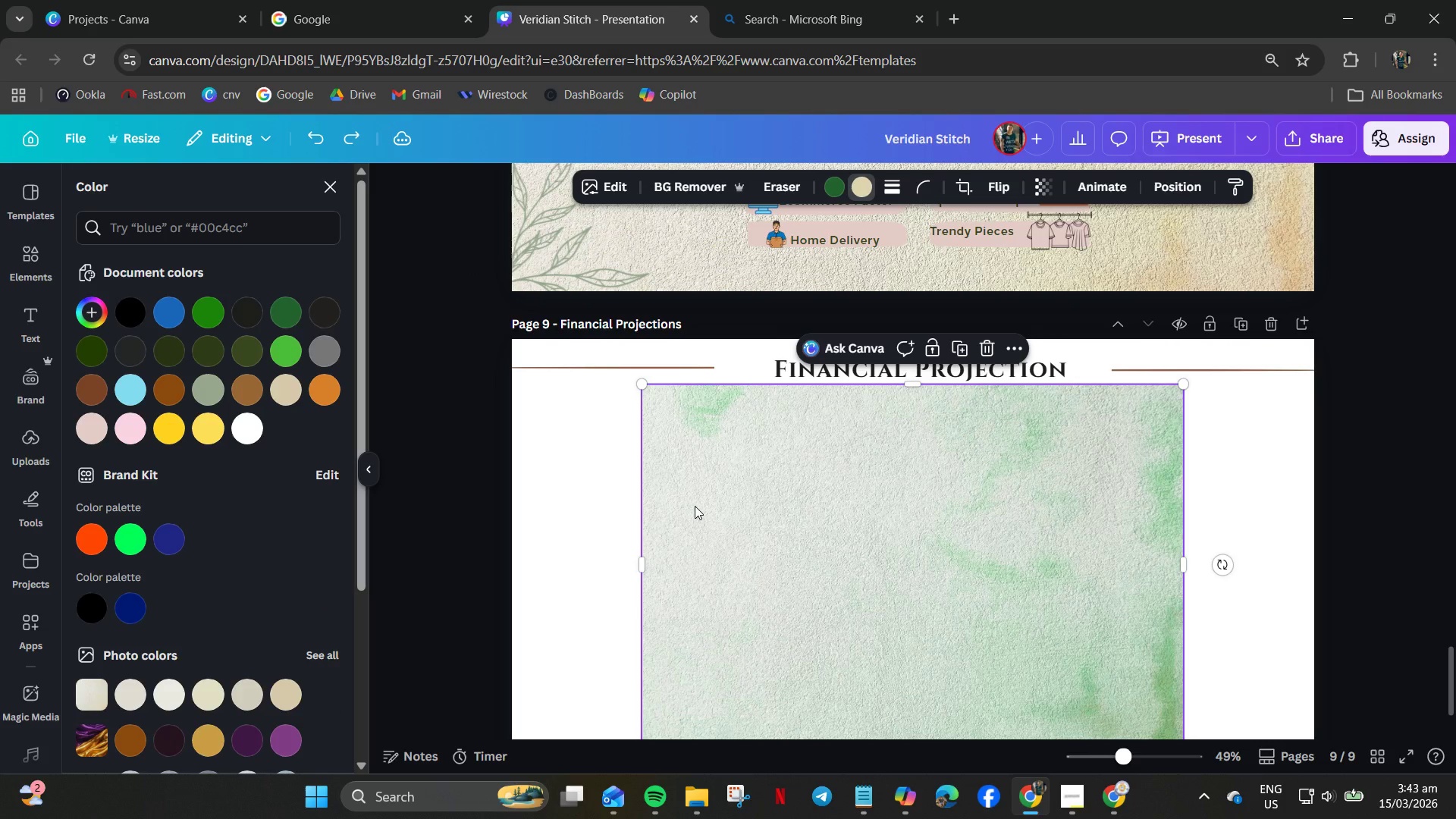 
hold_key(key=ControlLeft, duration=0.53)
 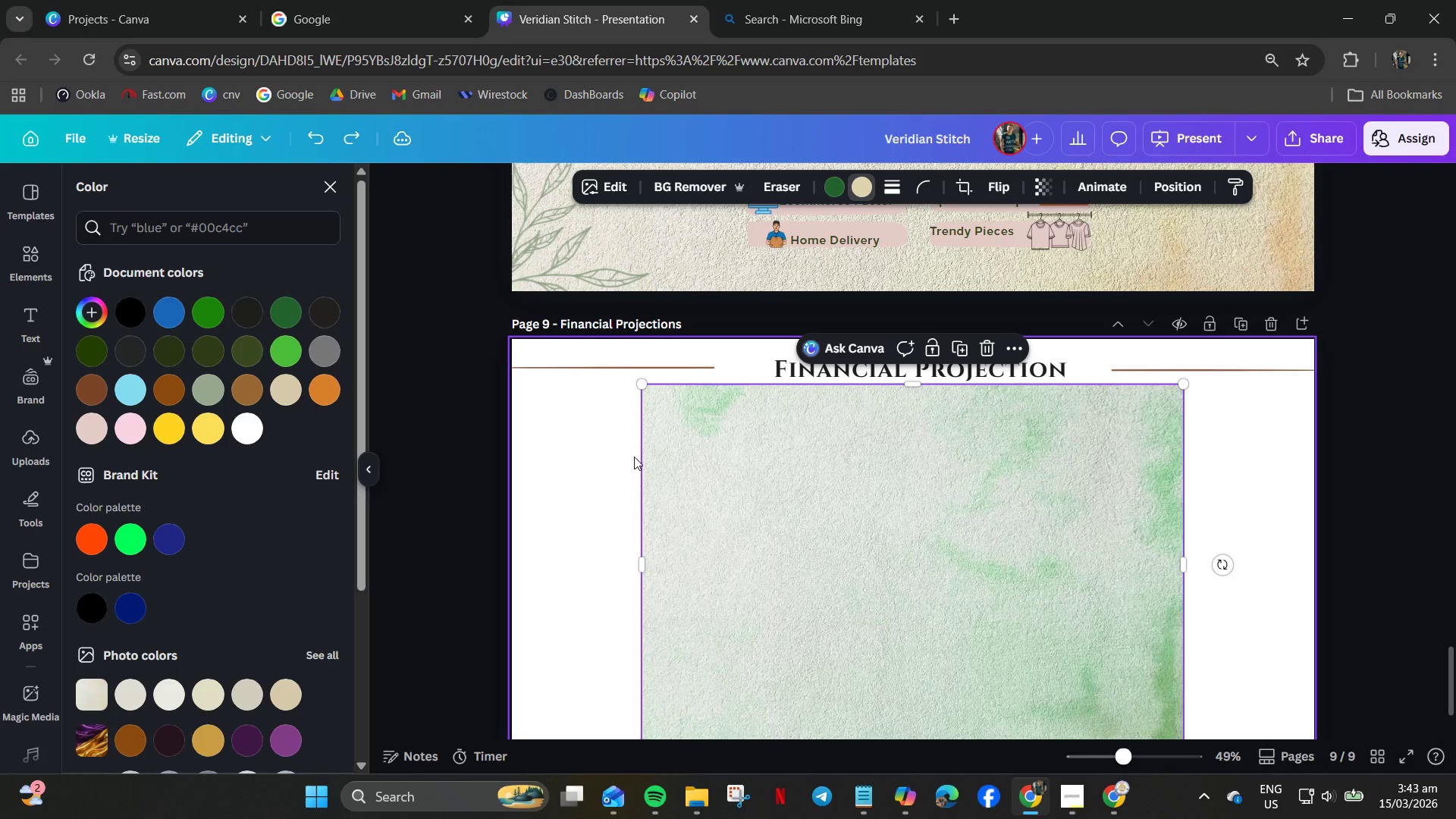 
key(Control+Z)
 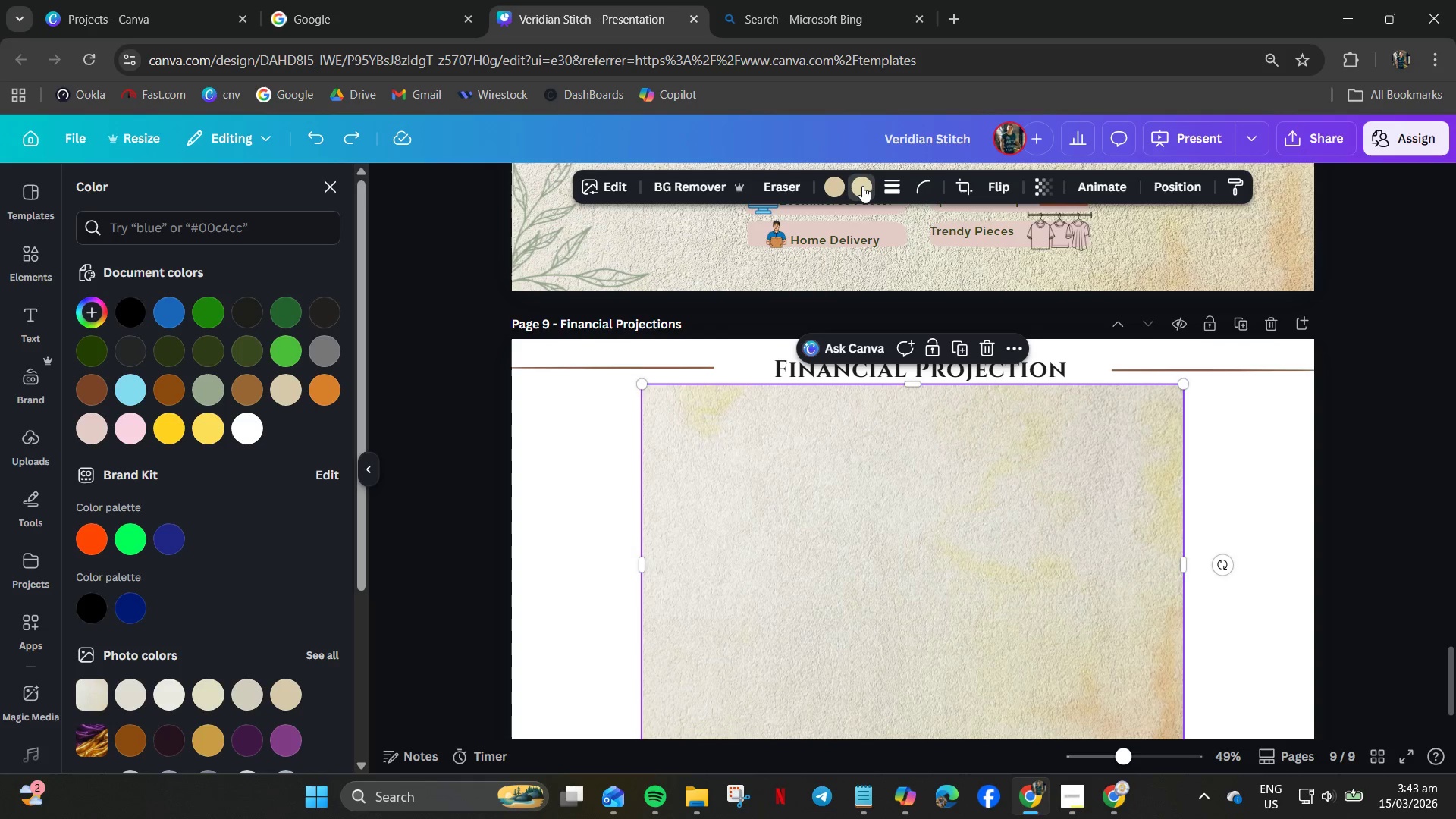 
left_click([862, 186])
 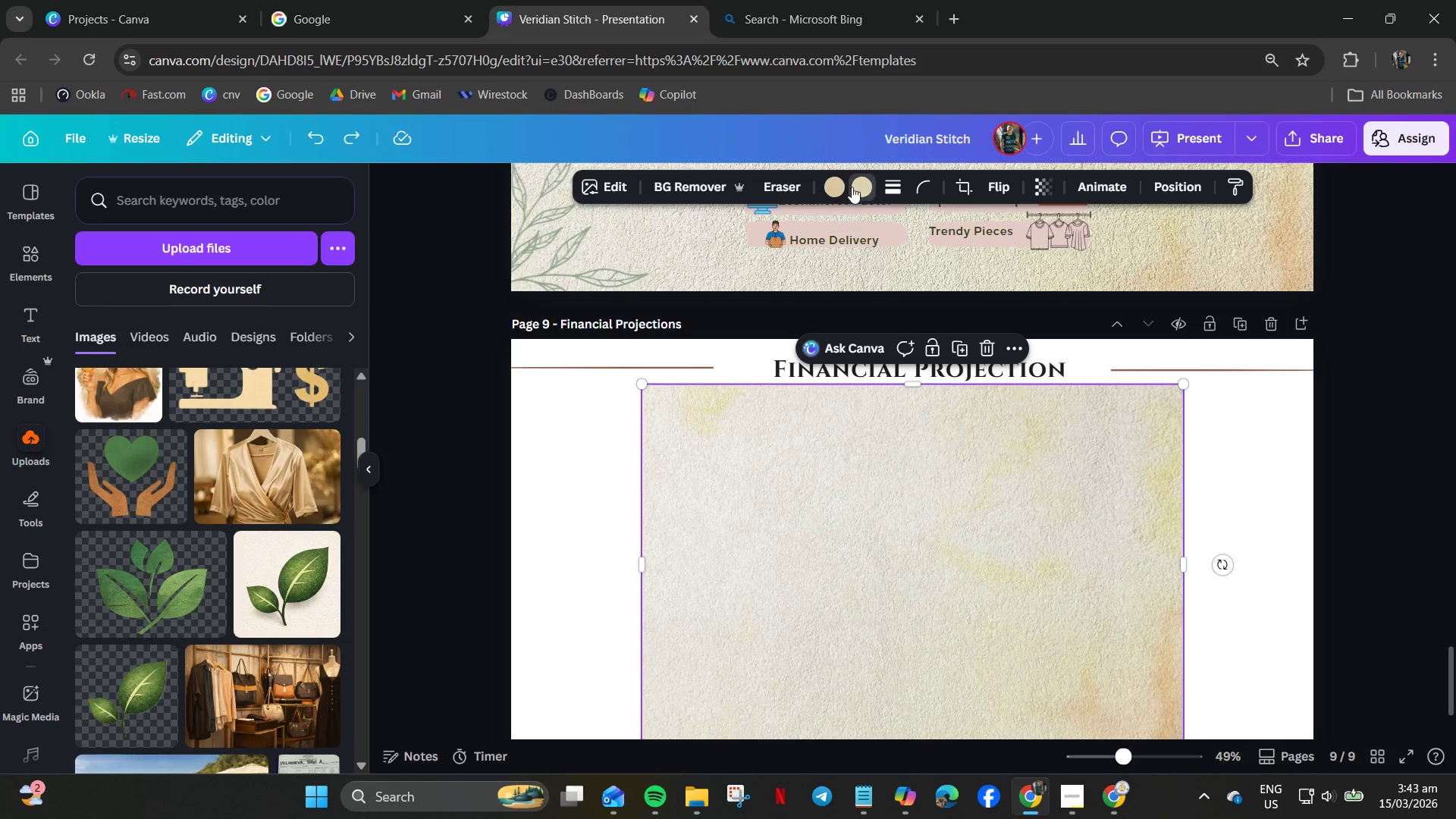 
mouse_move([246, 300])
 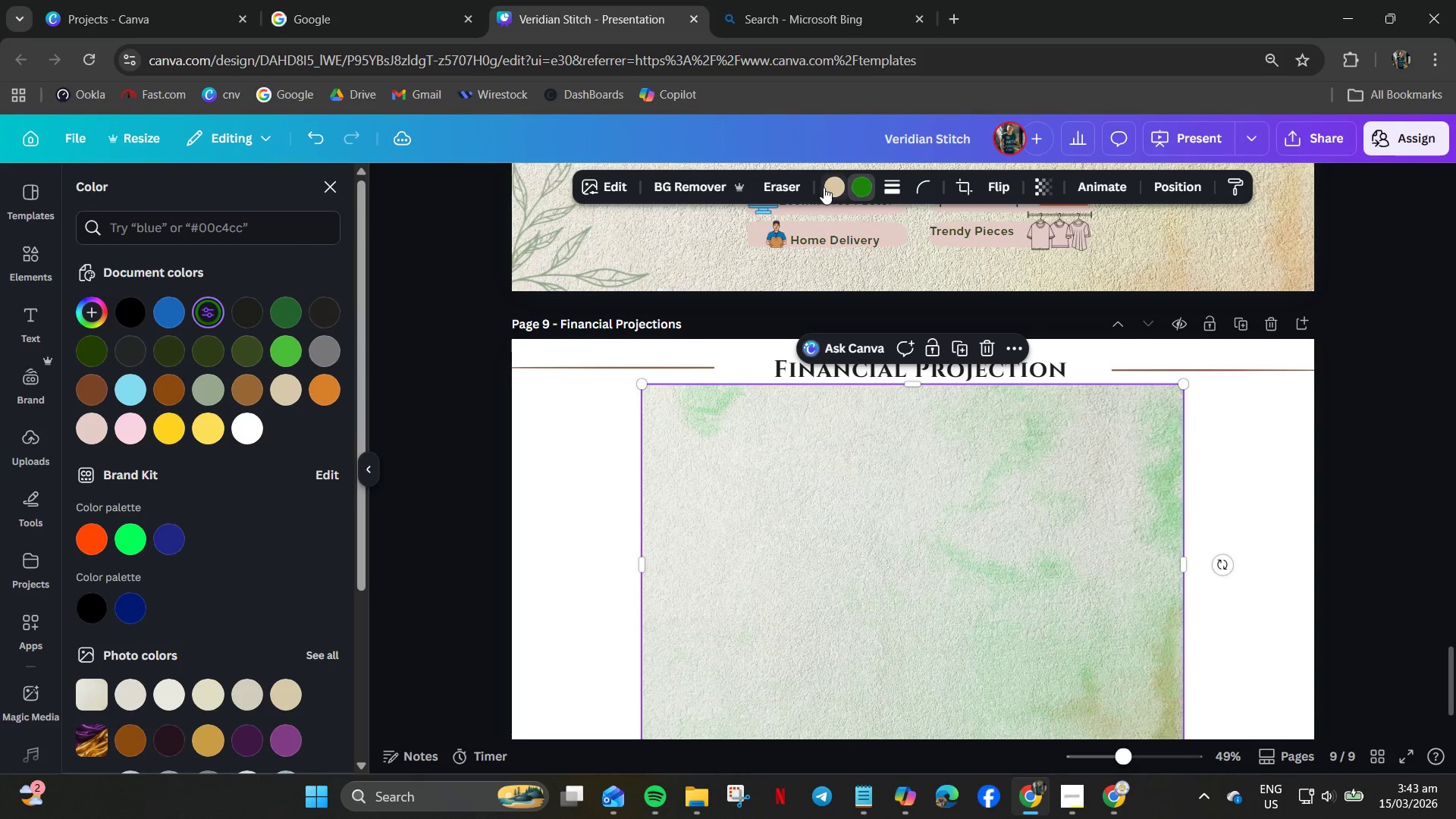 
left_click([832, 187])
 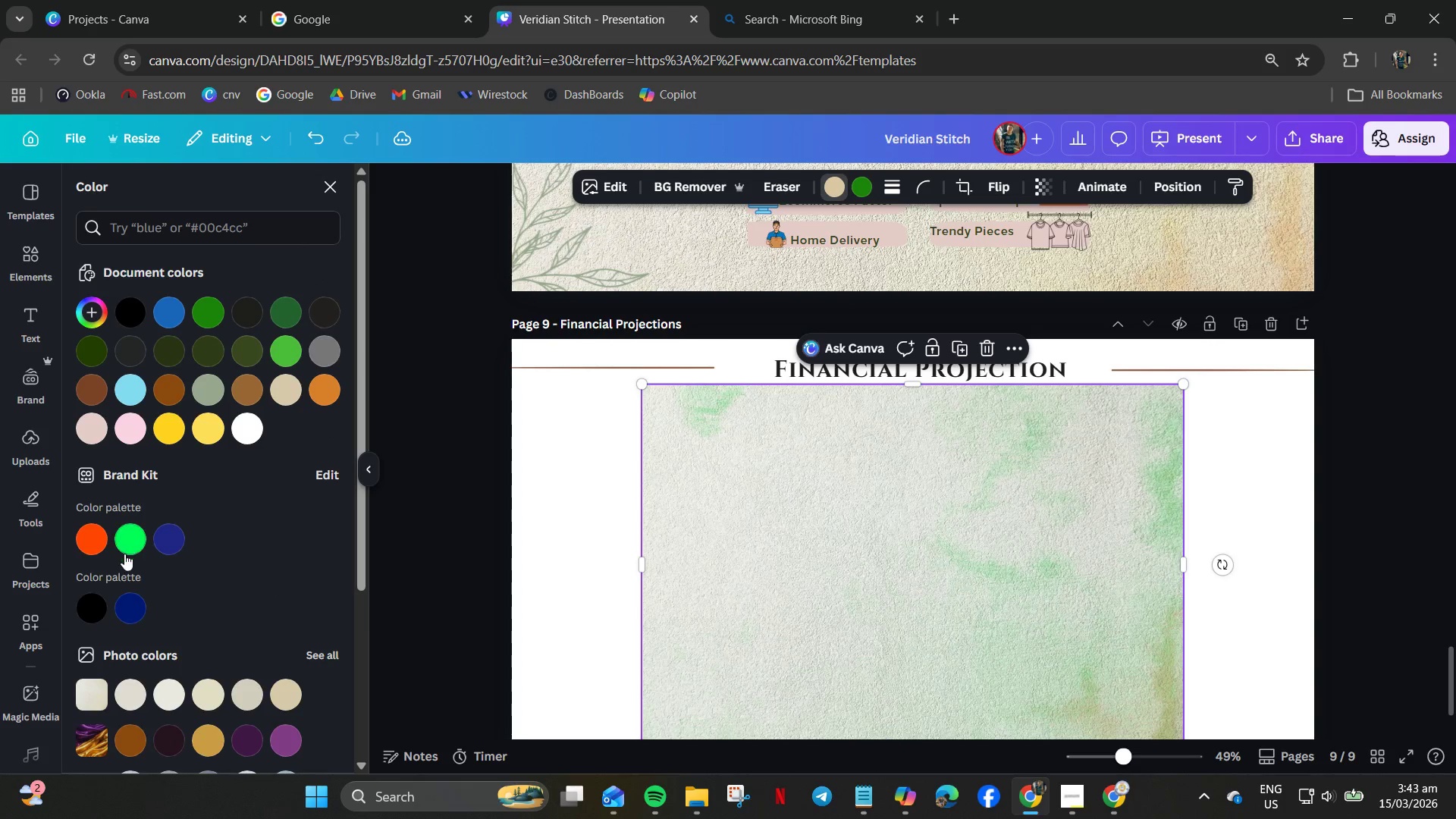 
left_click([127, 528])
 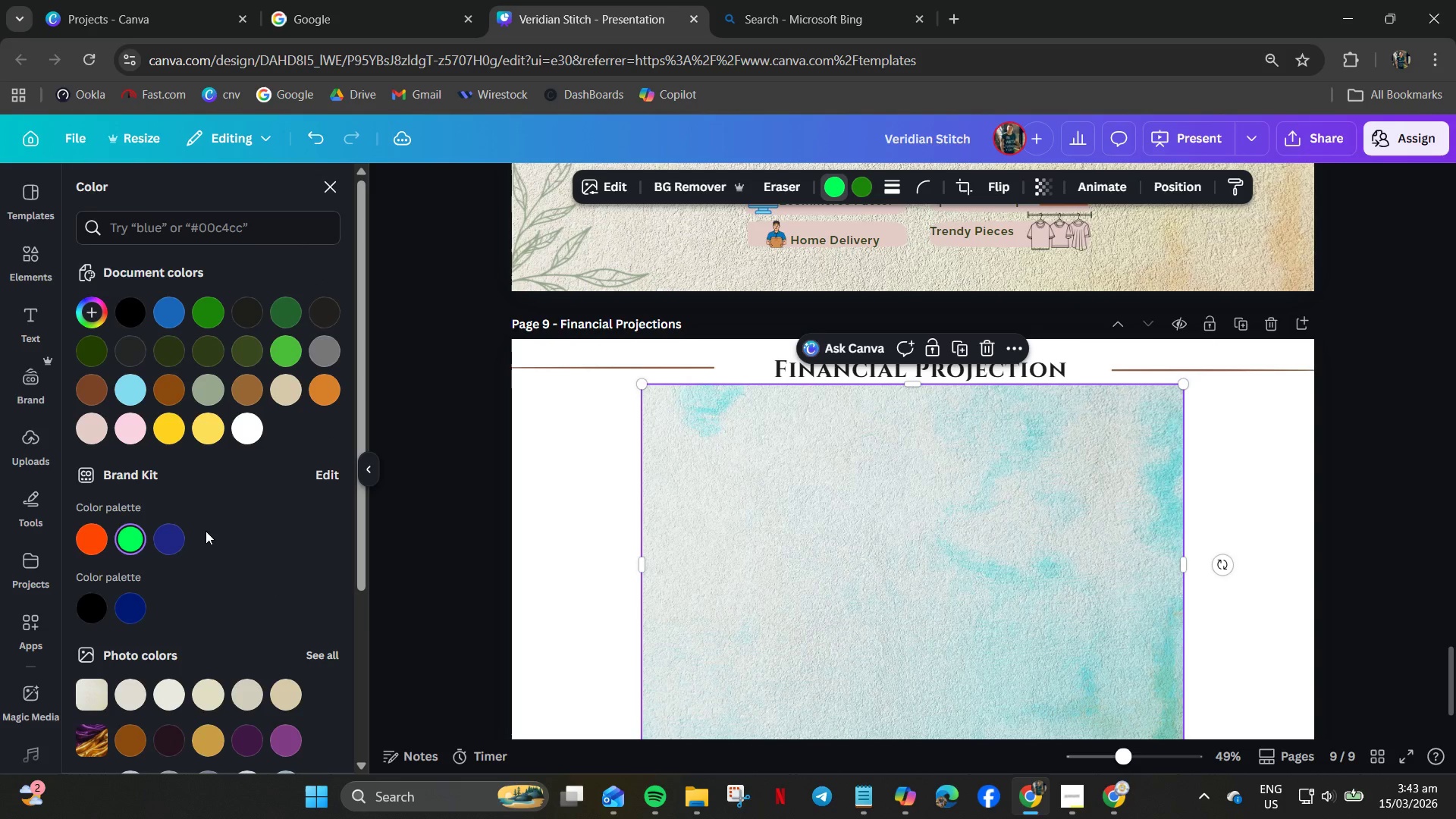 
key(Control+Z)
 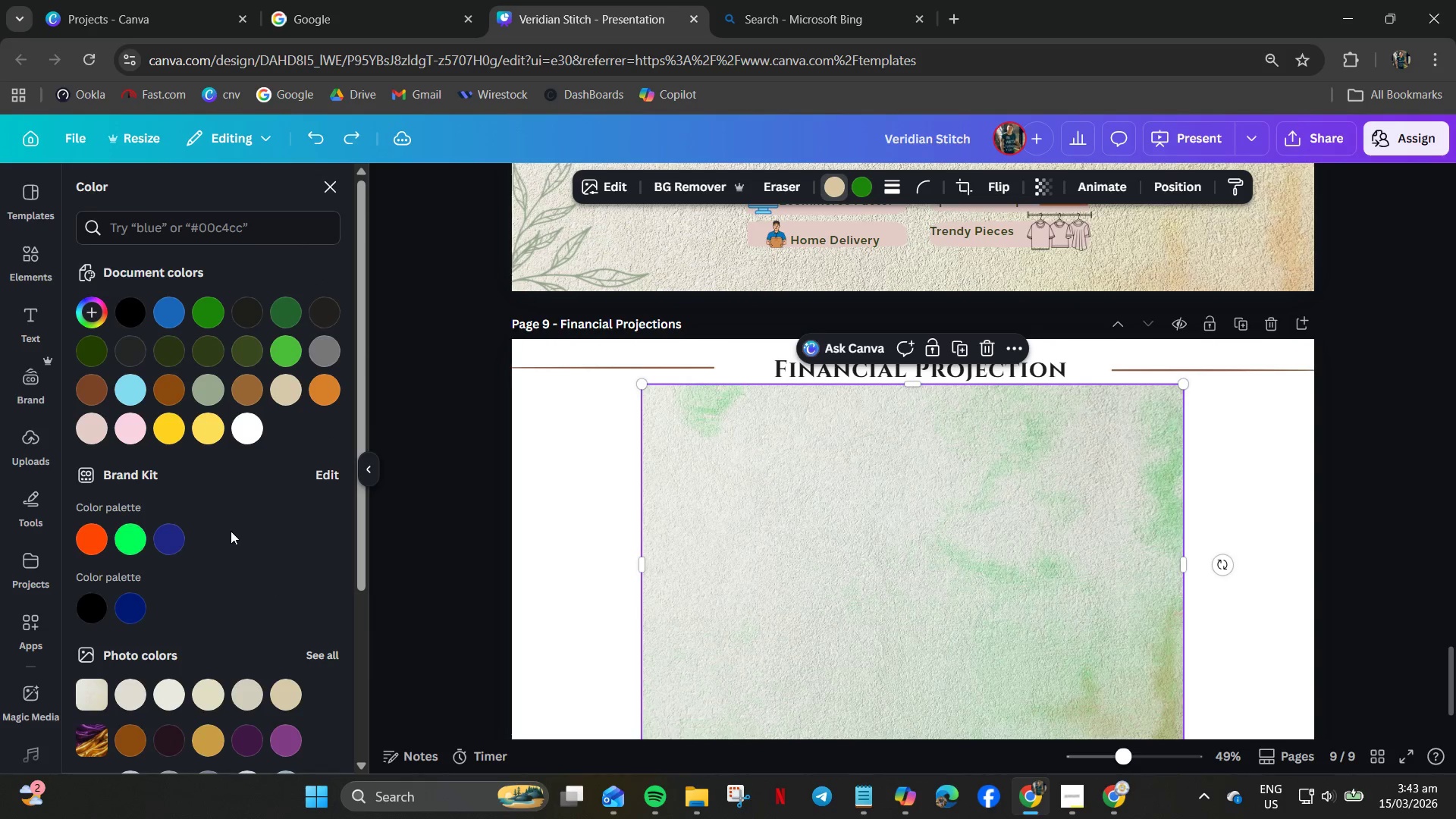 
key(Control+Z)
 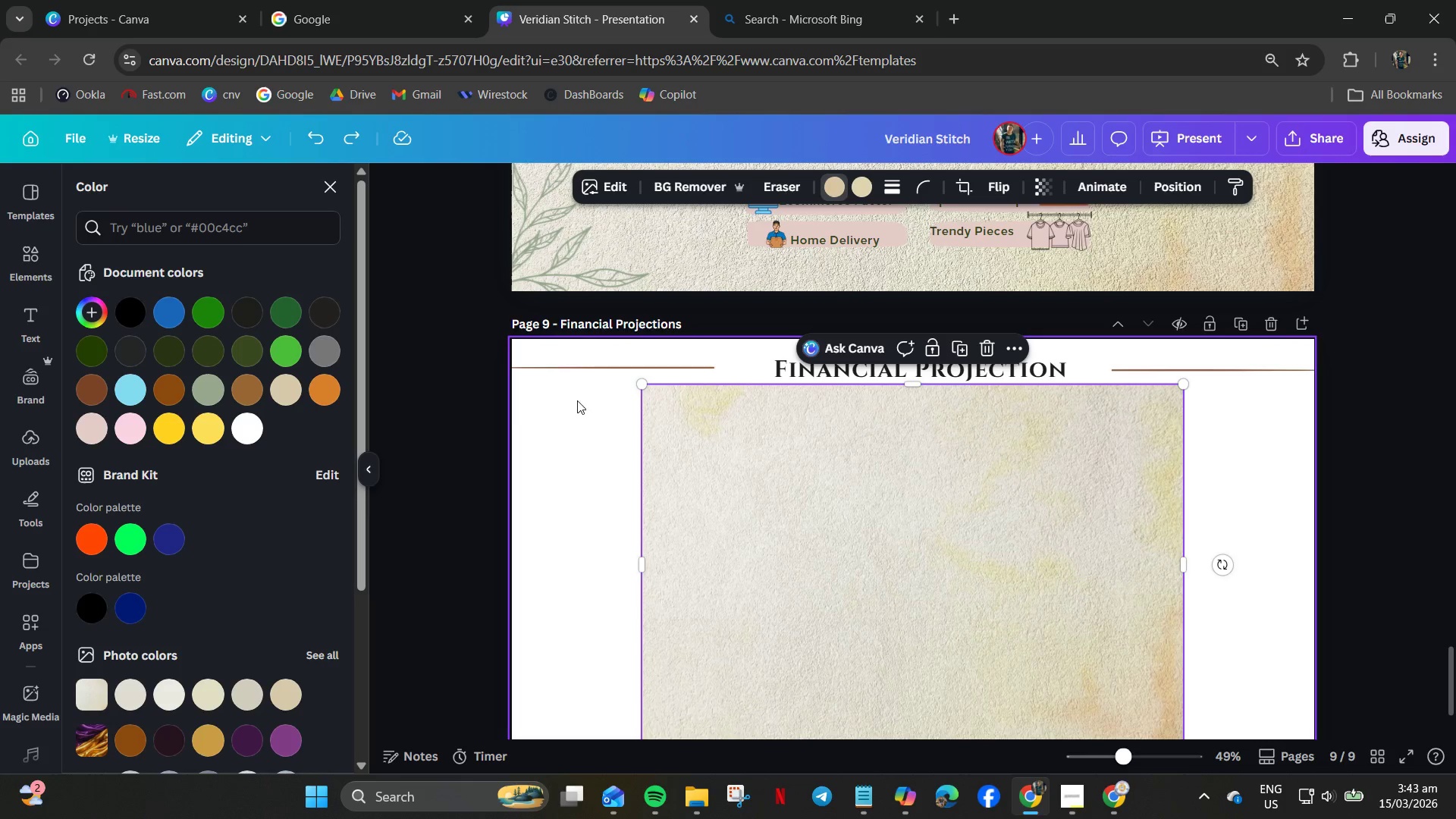 
left_click([718, 507])
 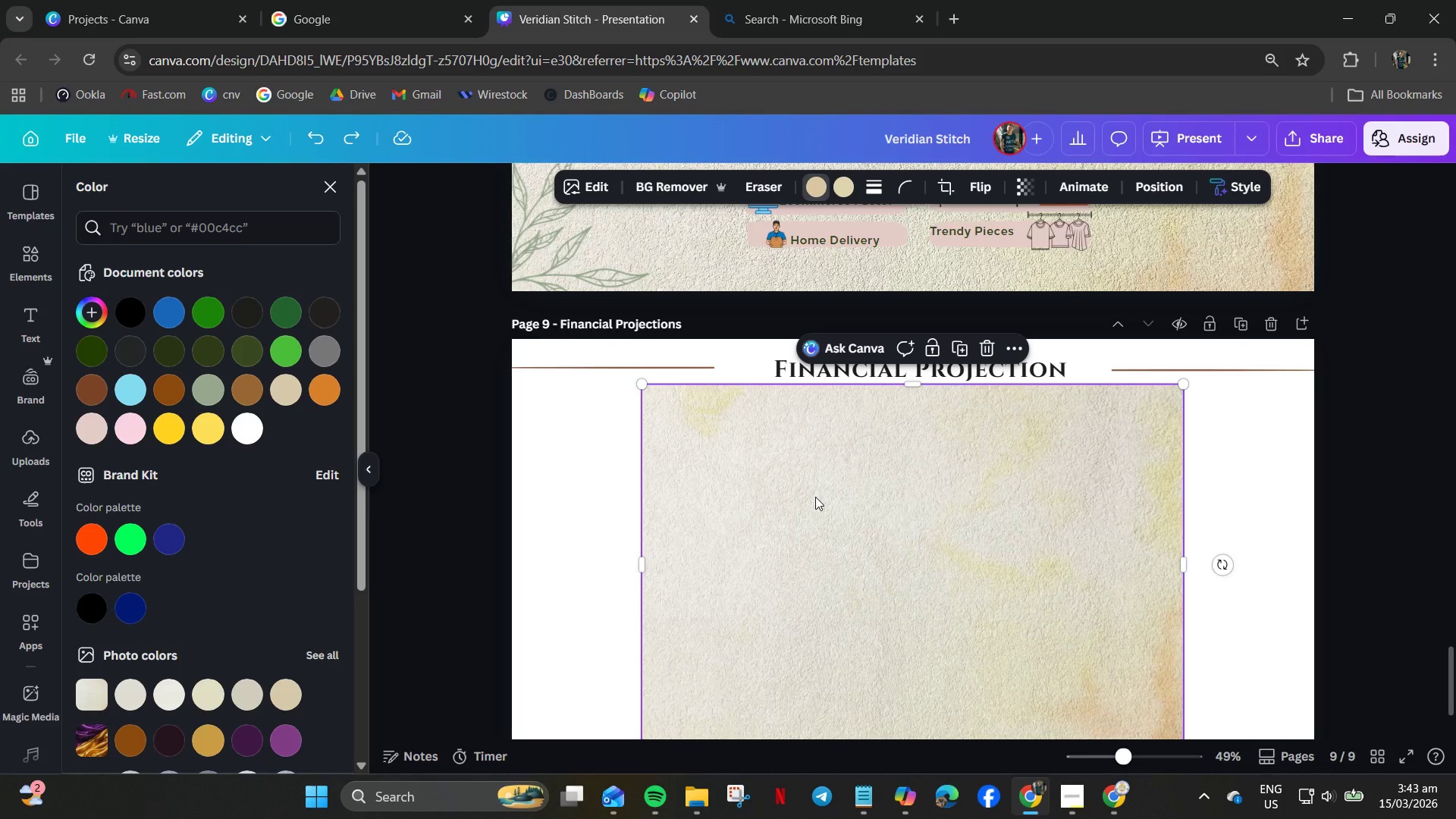 
key(Control+Z)
 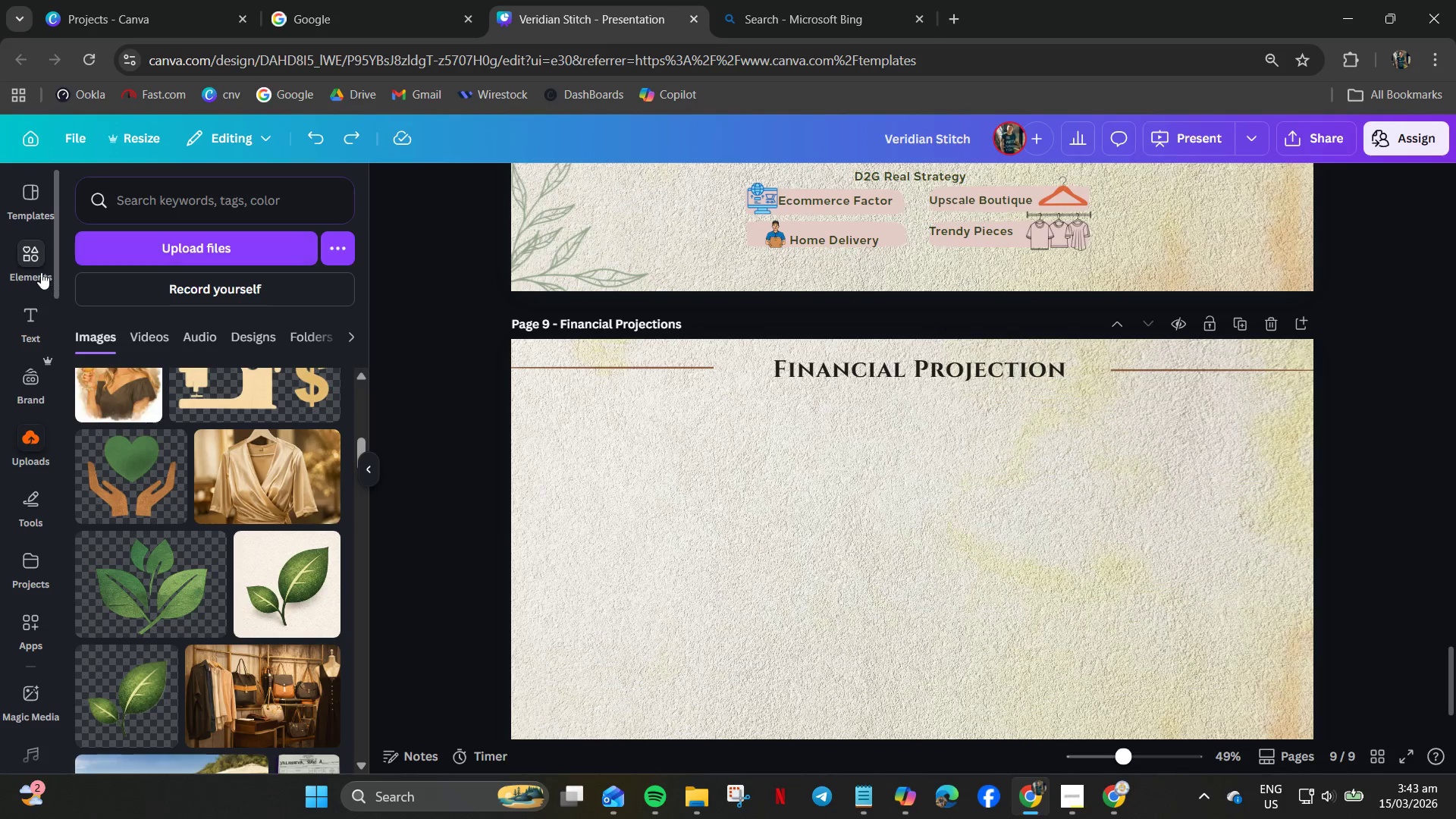 
double_click([149, 187])
 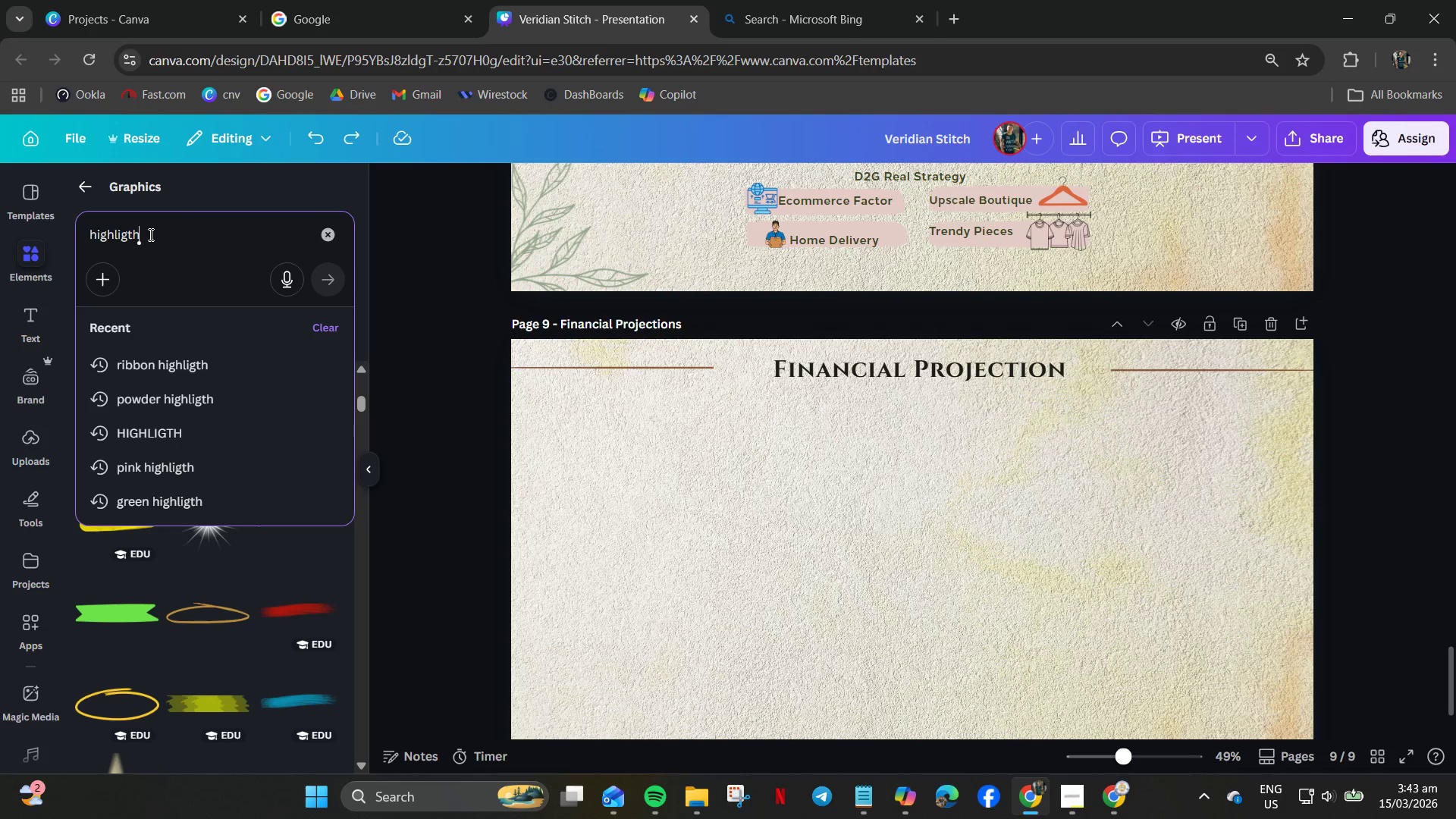 
key(Control+A)
 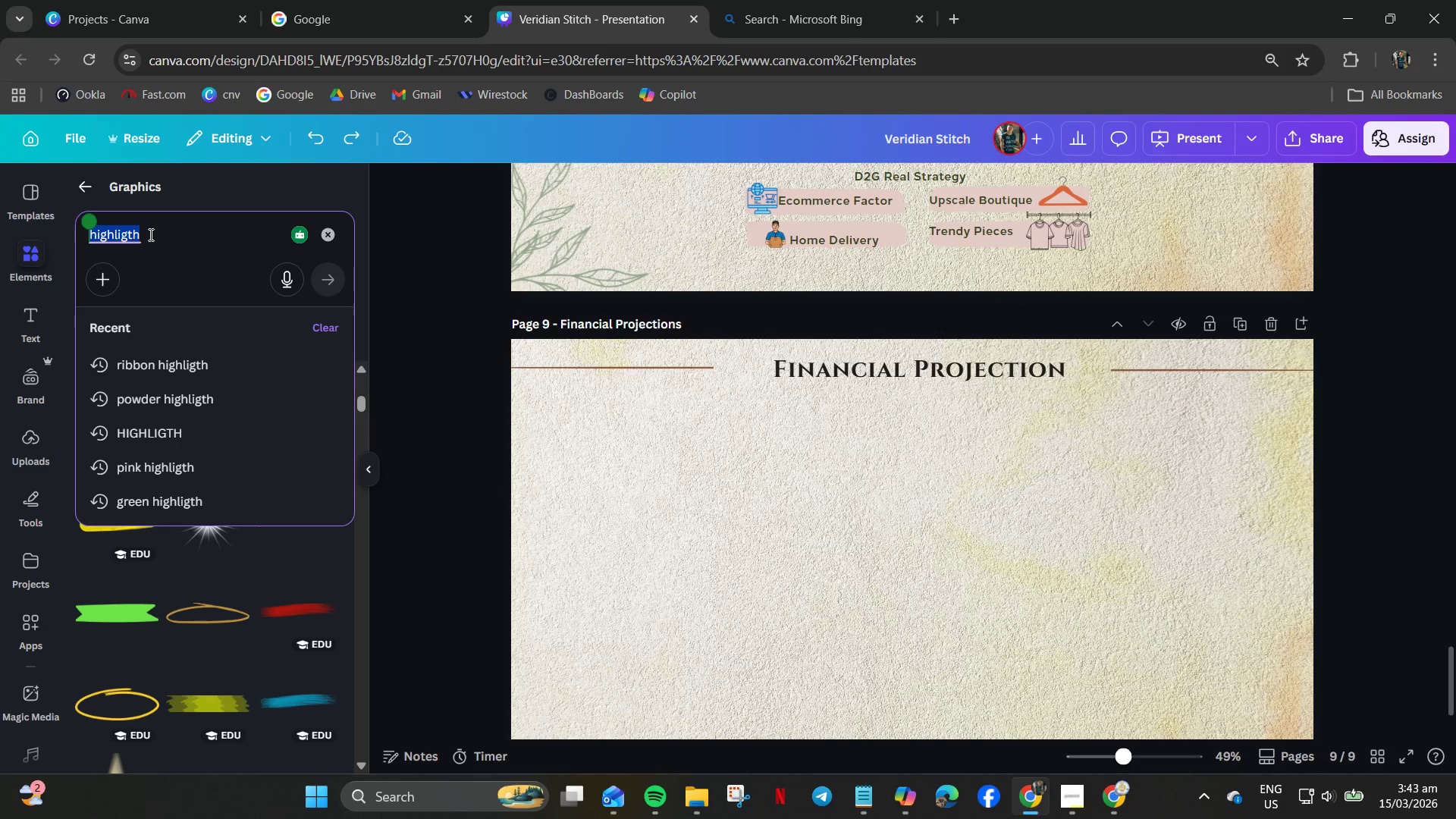 
type(GReen )
 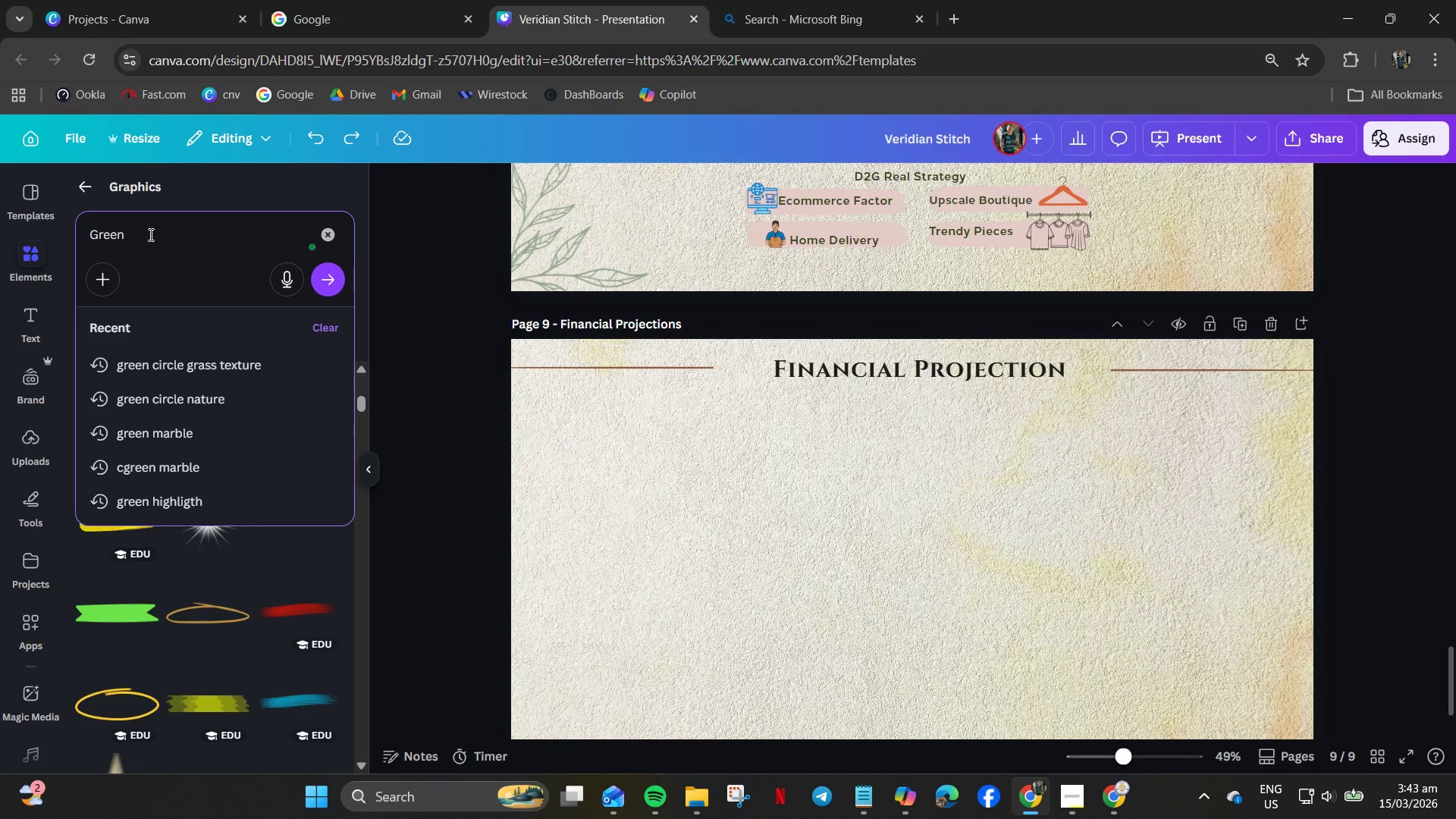 
key(ArrowDown)
 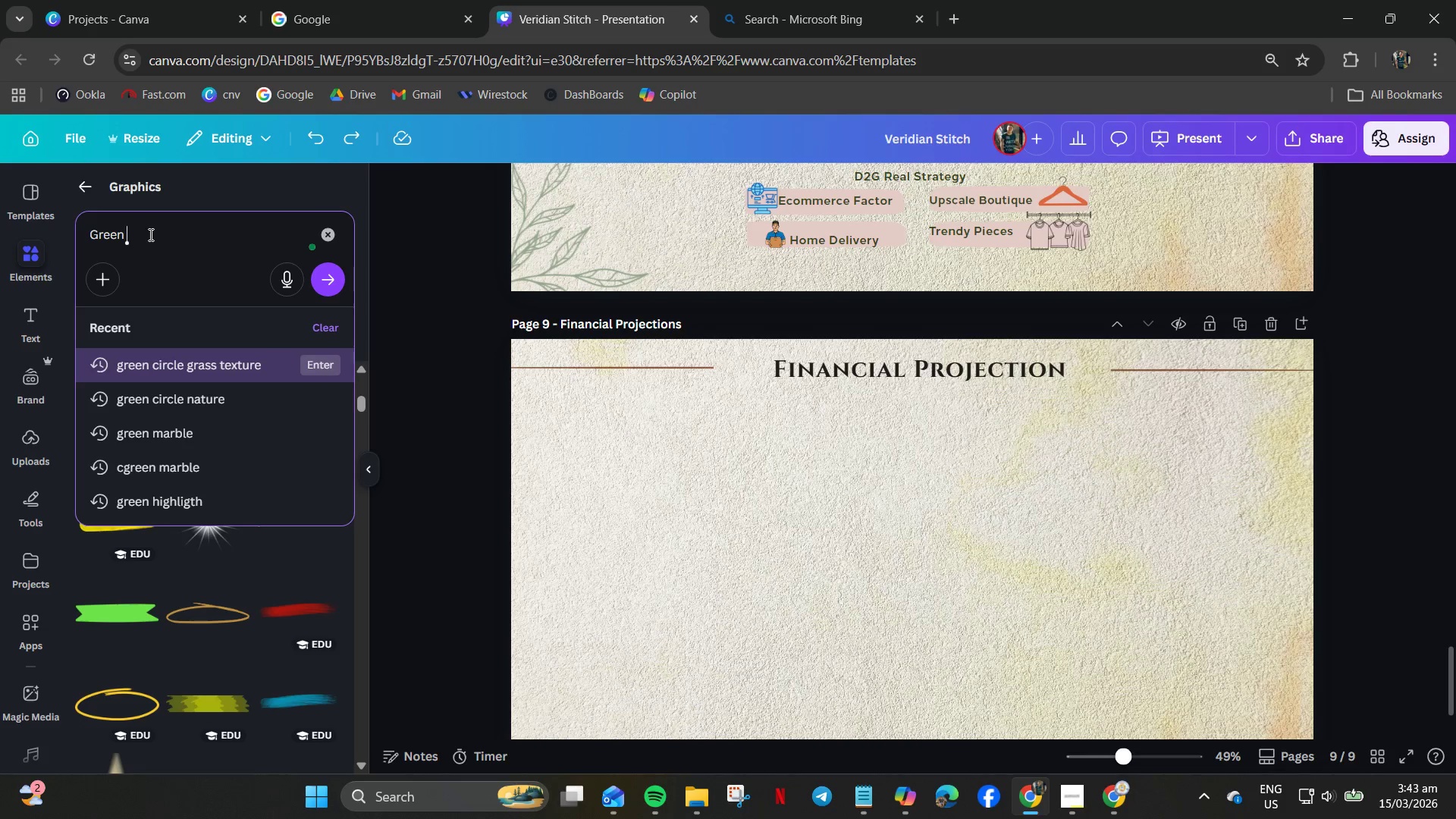 
key(Enter)
 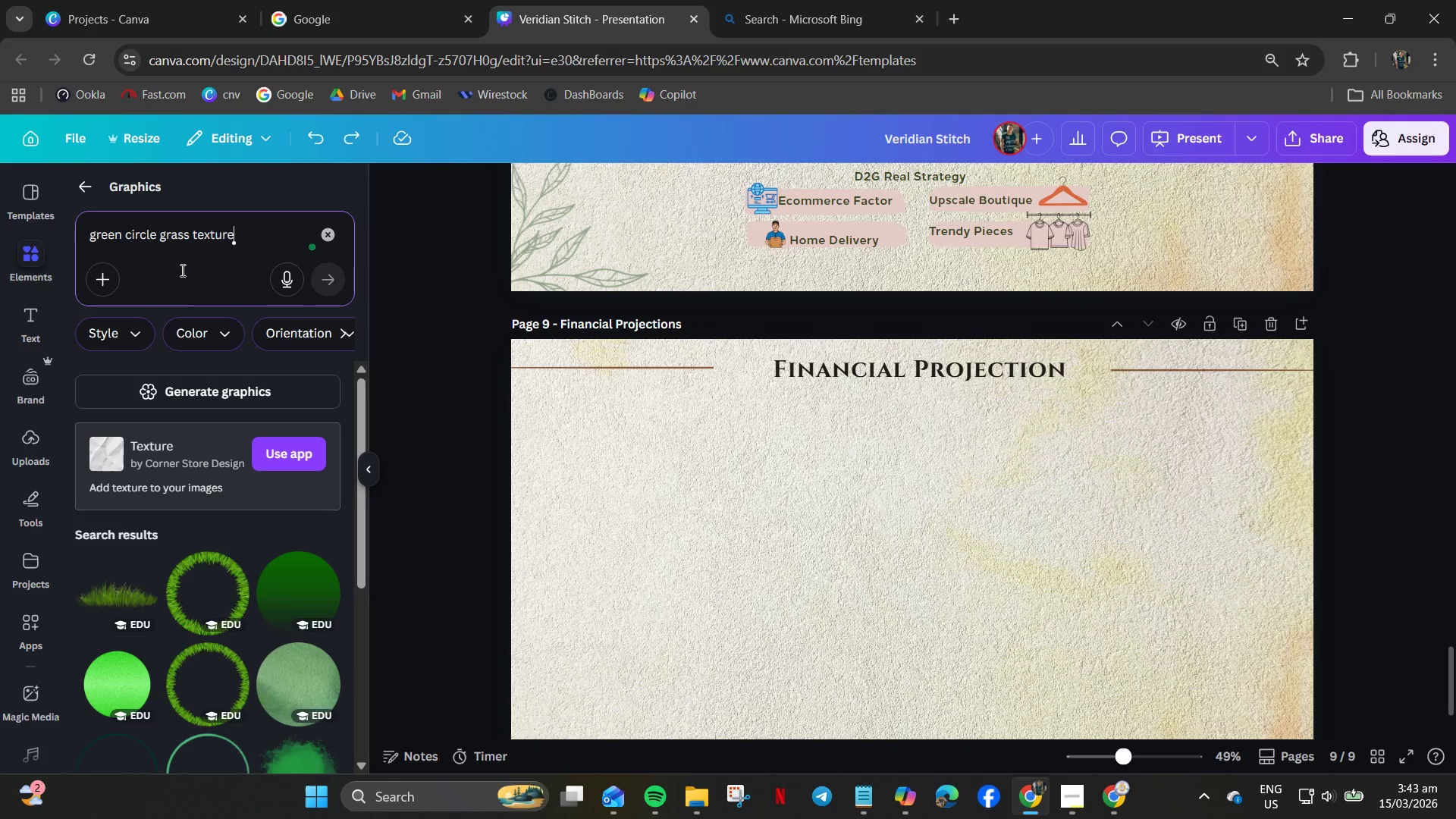 
scroll: coordinate [240, 453], scroll_direction: down, amount: 9.0
 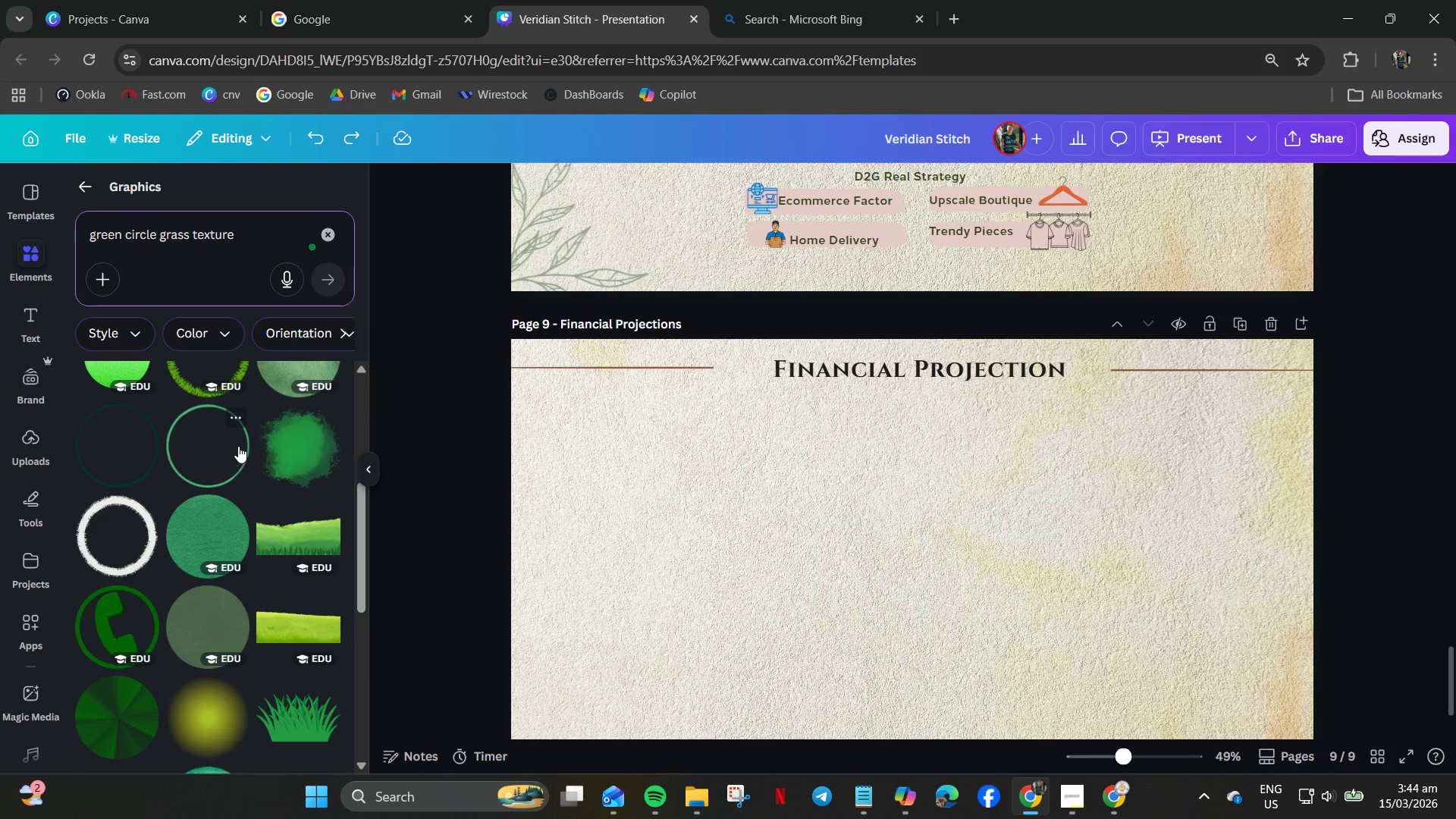 
scroll: coordinate [209, 360], scroll_direction: up, amount: 4.0
 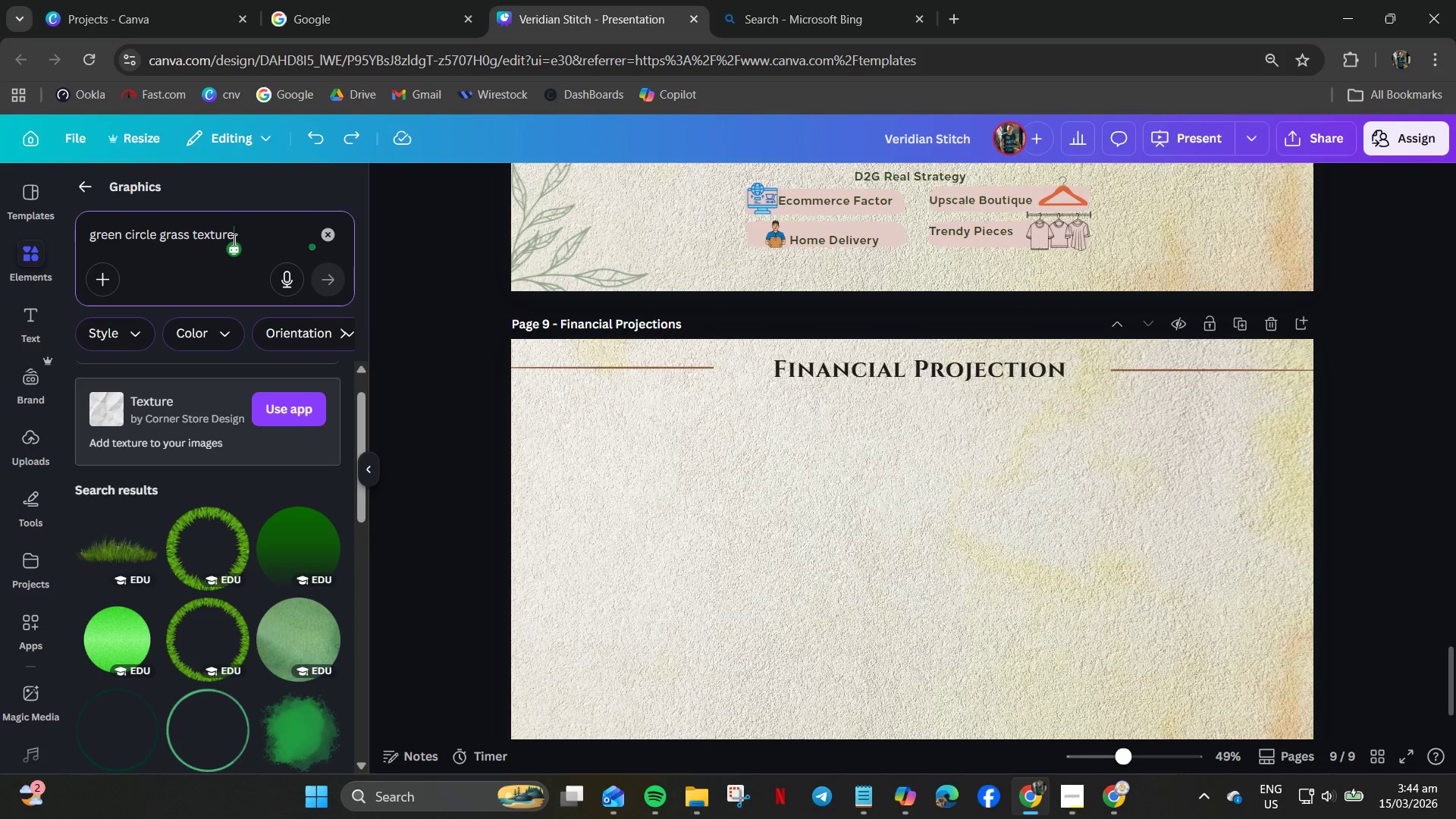 
type( background)
 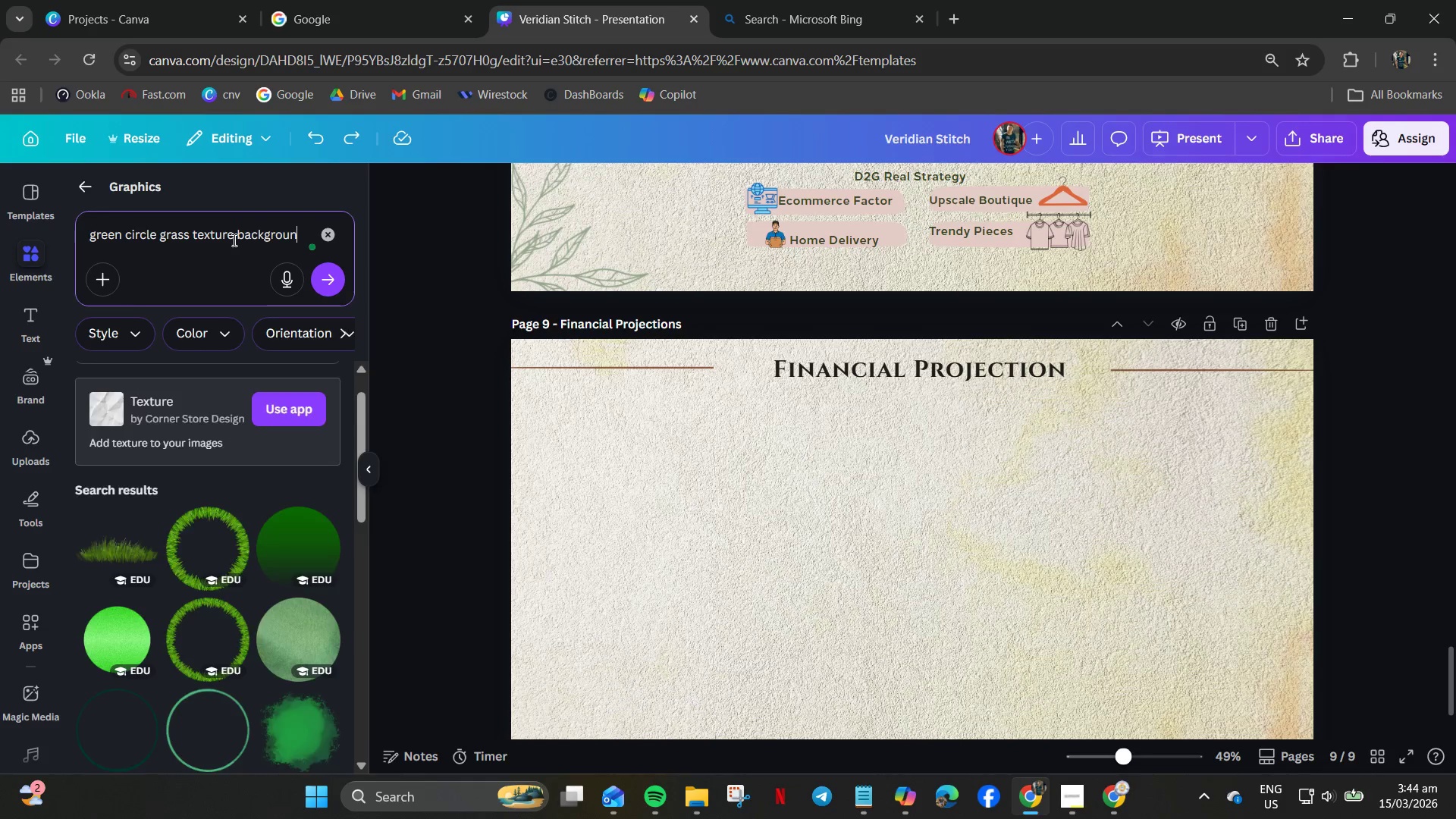 
key(Enter)
 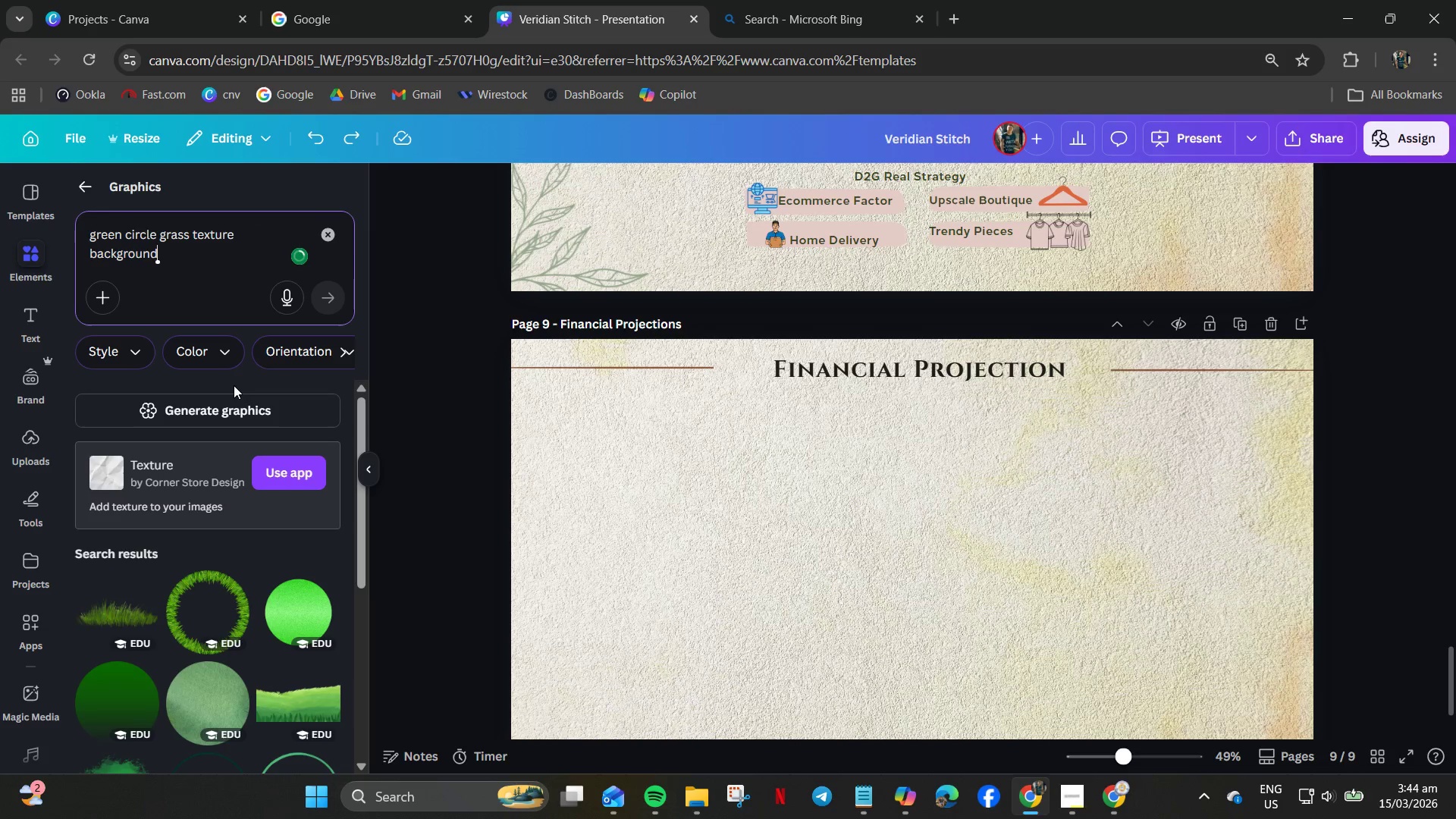 
scroll: coordinate [182, 460], scroll_direction: down, amount: 23.0
 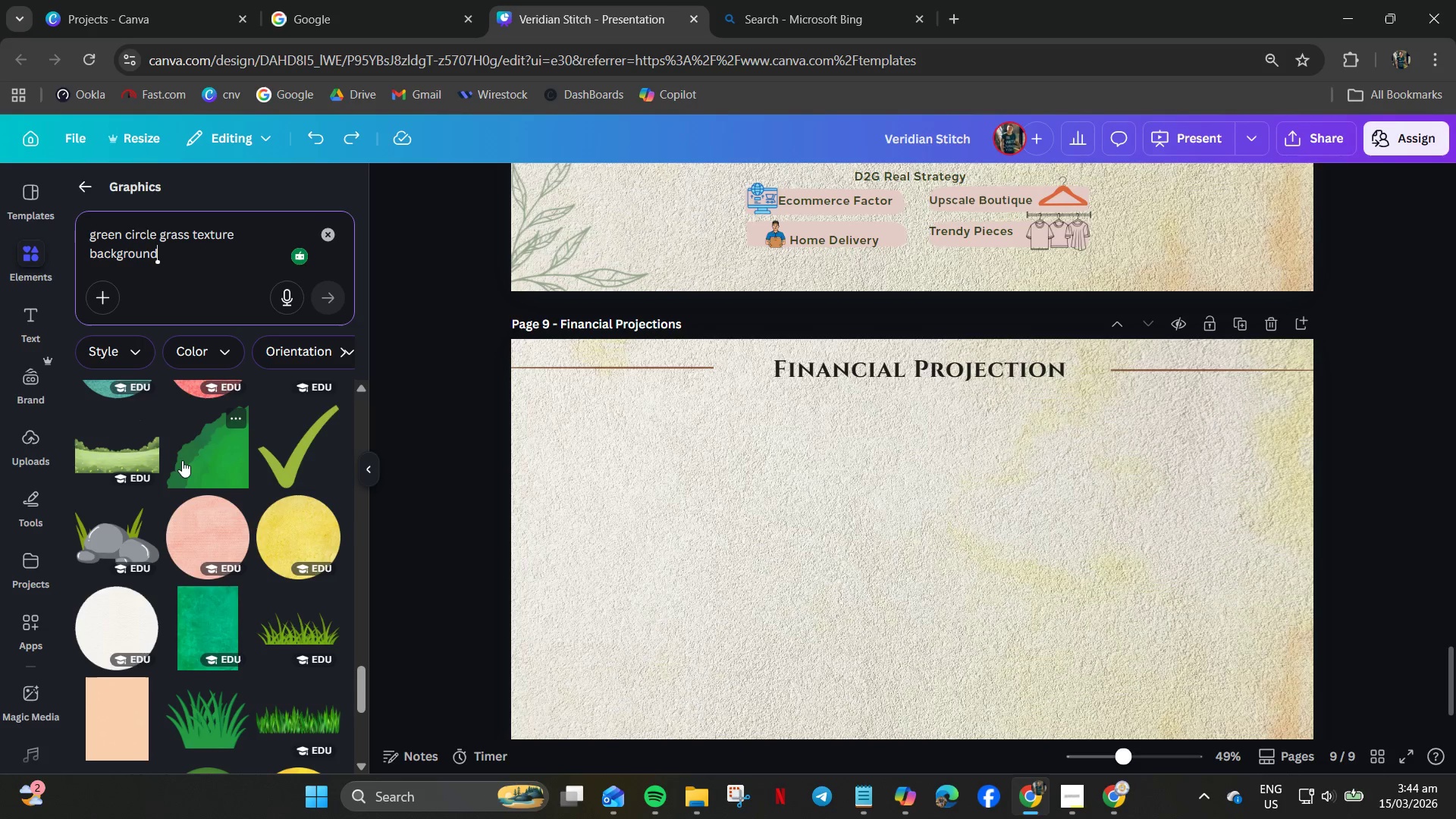 
scroll: coordinate [182, 460], scroll_direction: down, amount: 4.0
 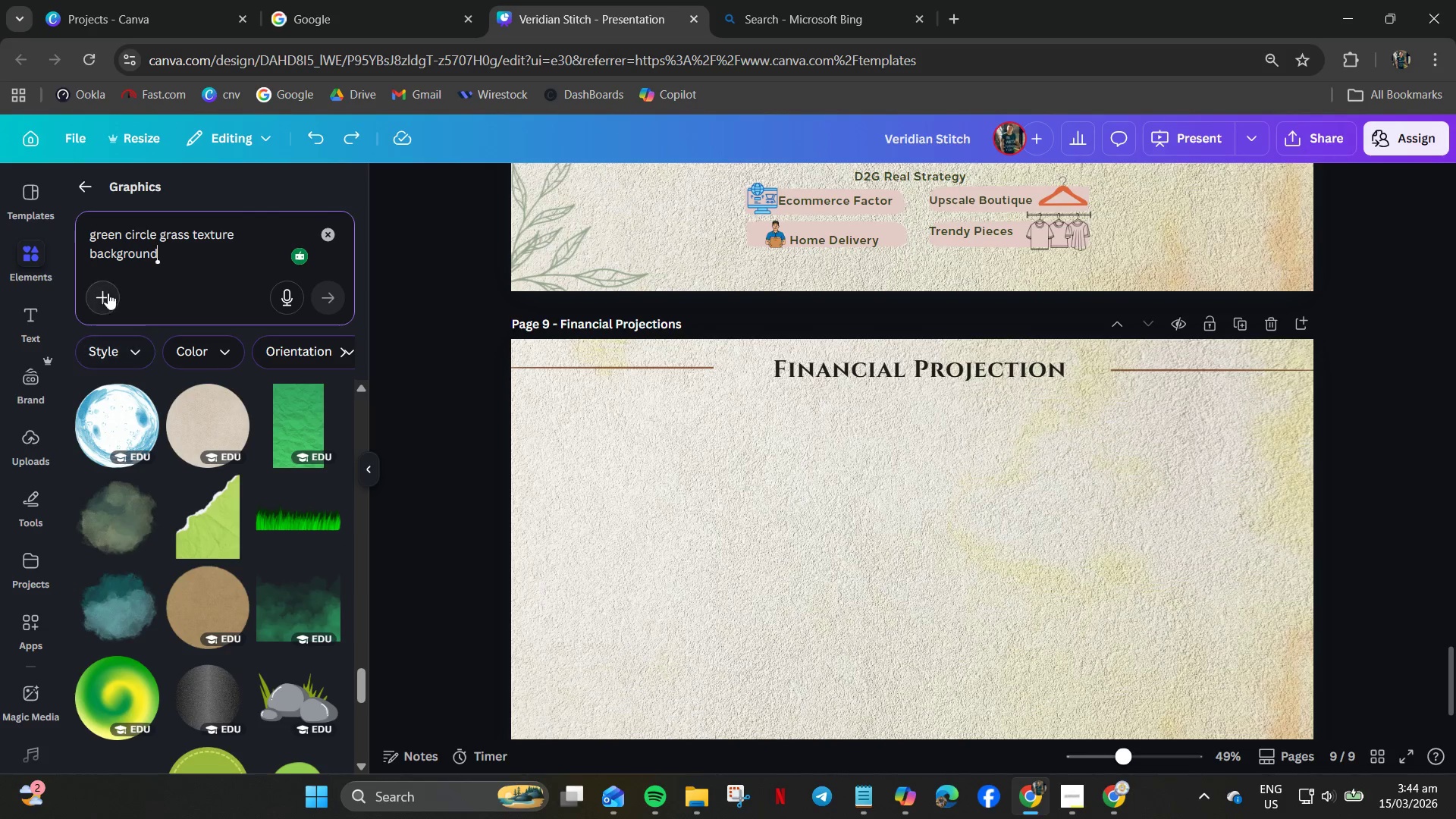 
key(Control+A)
 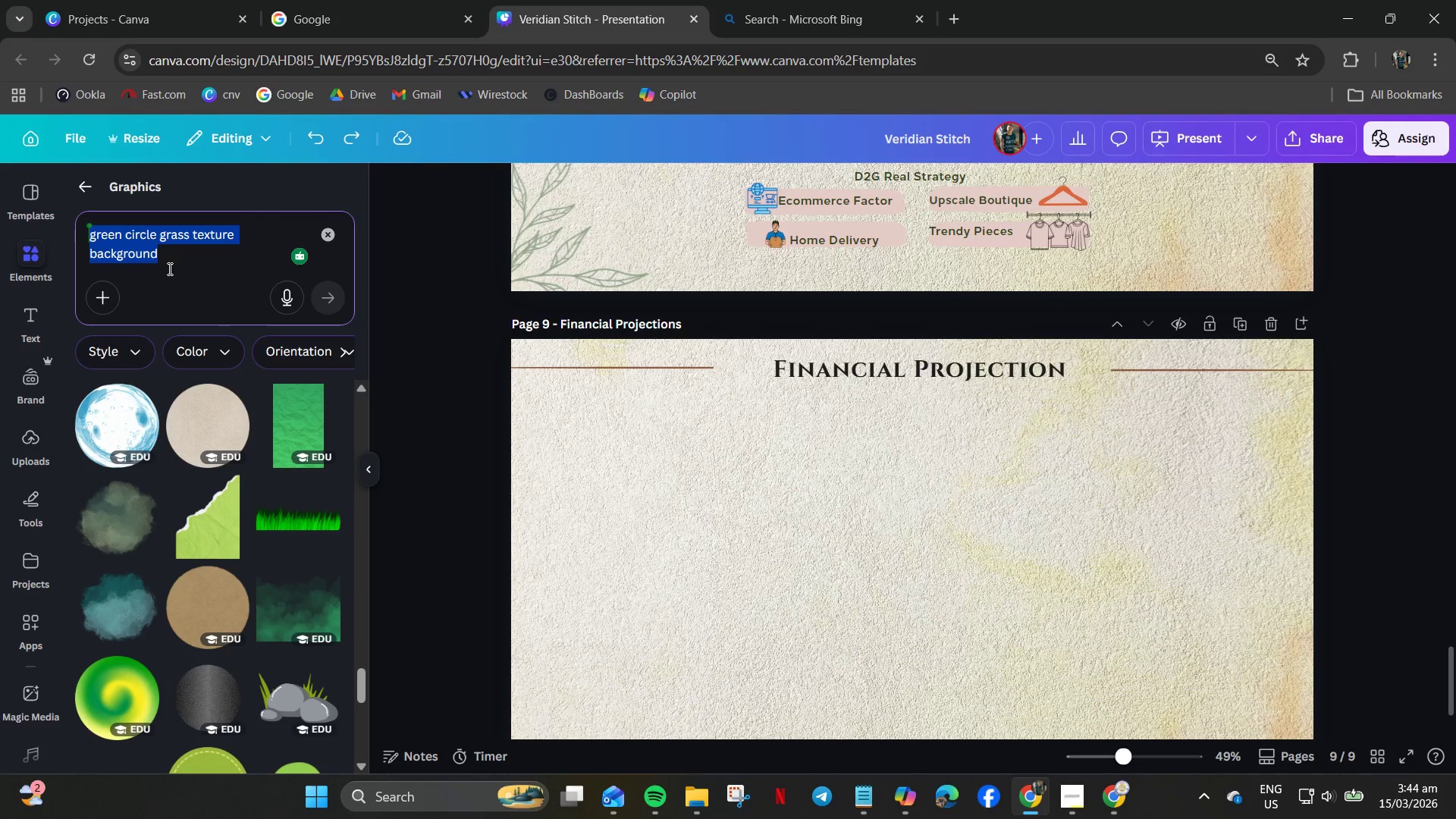 
key(Control+C)
 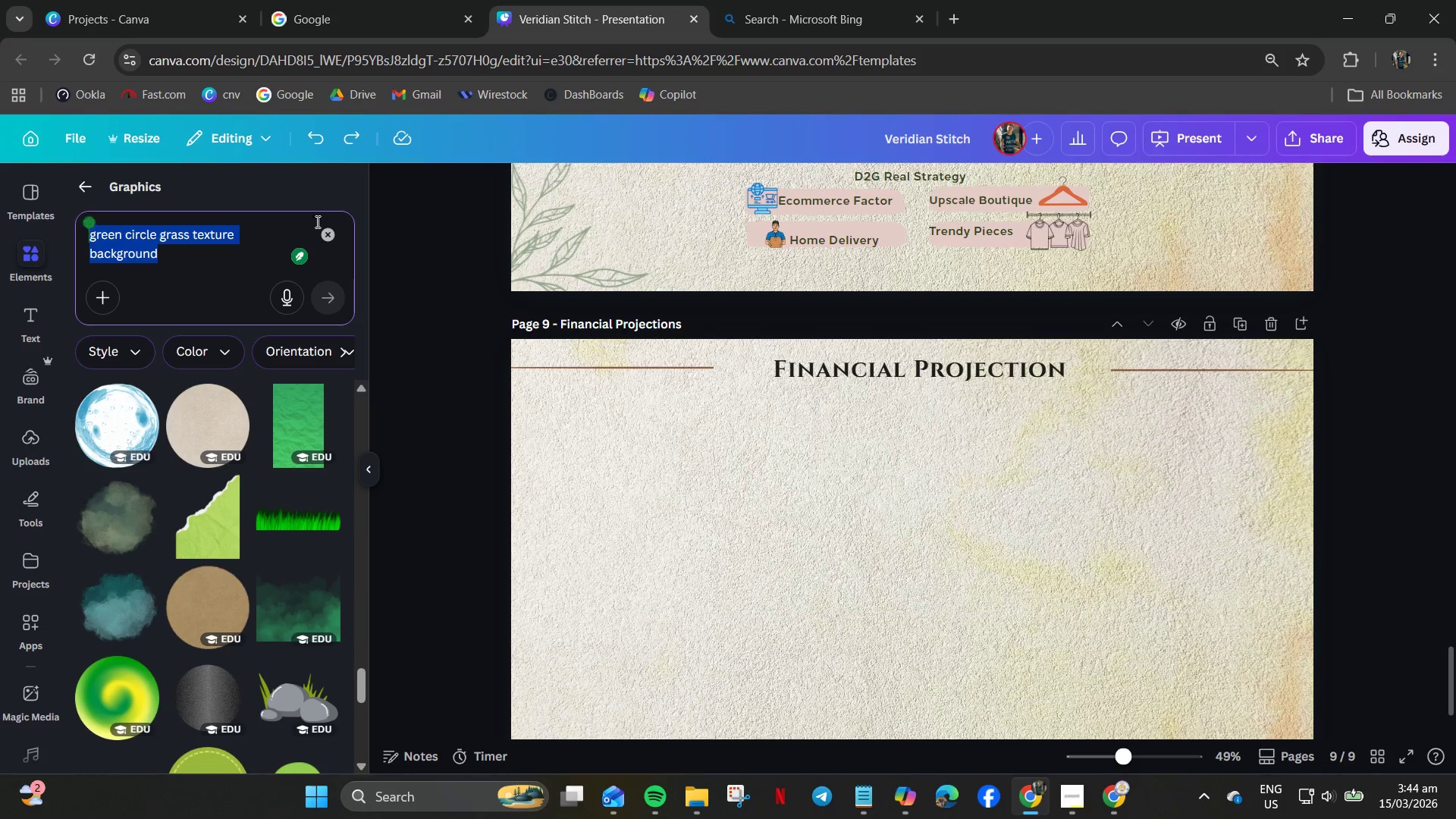 
left_click([325, 239])
 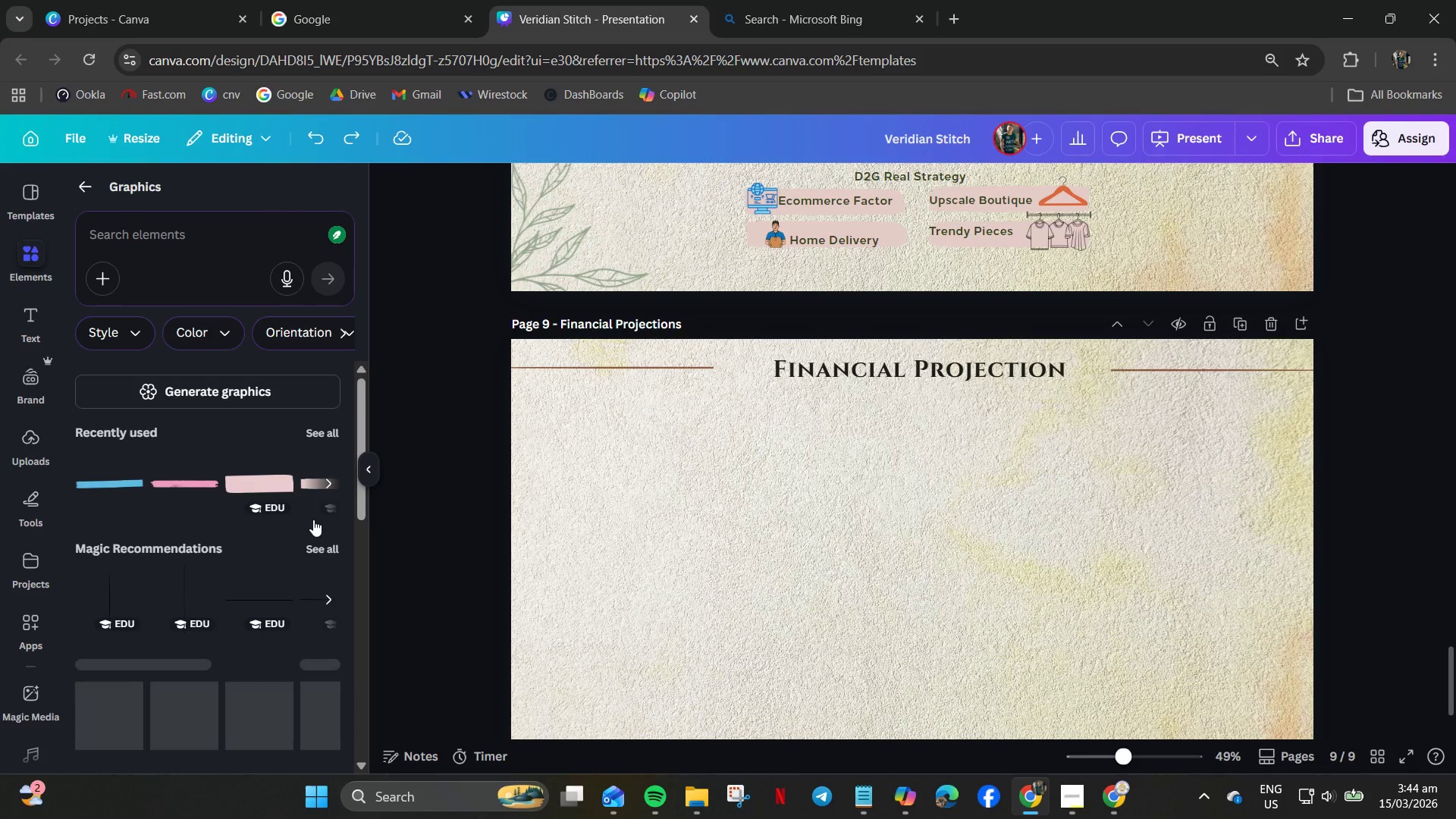 
scroll: coordinate [313, 519], scroll_direction: down, amount: 3.0
 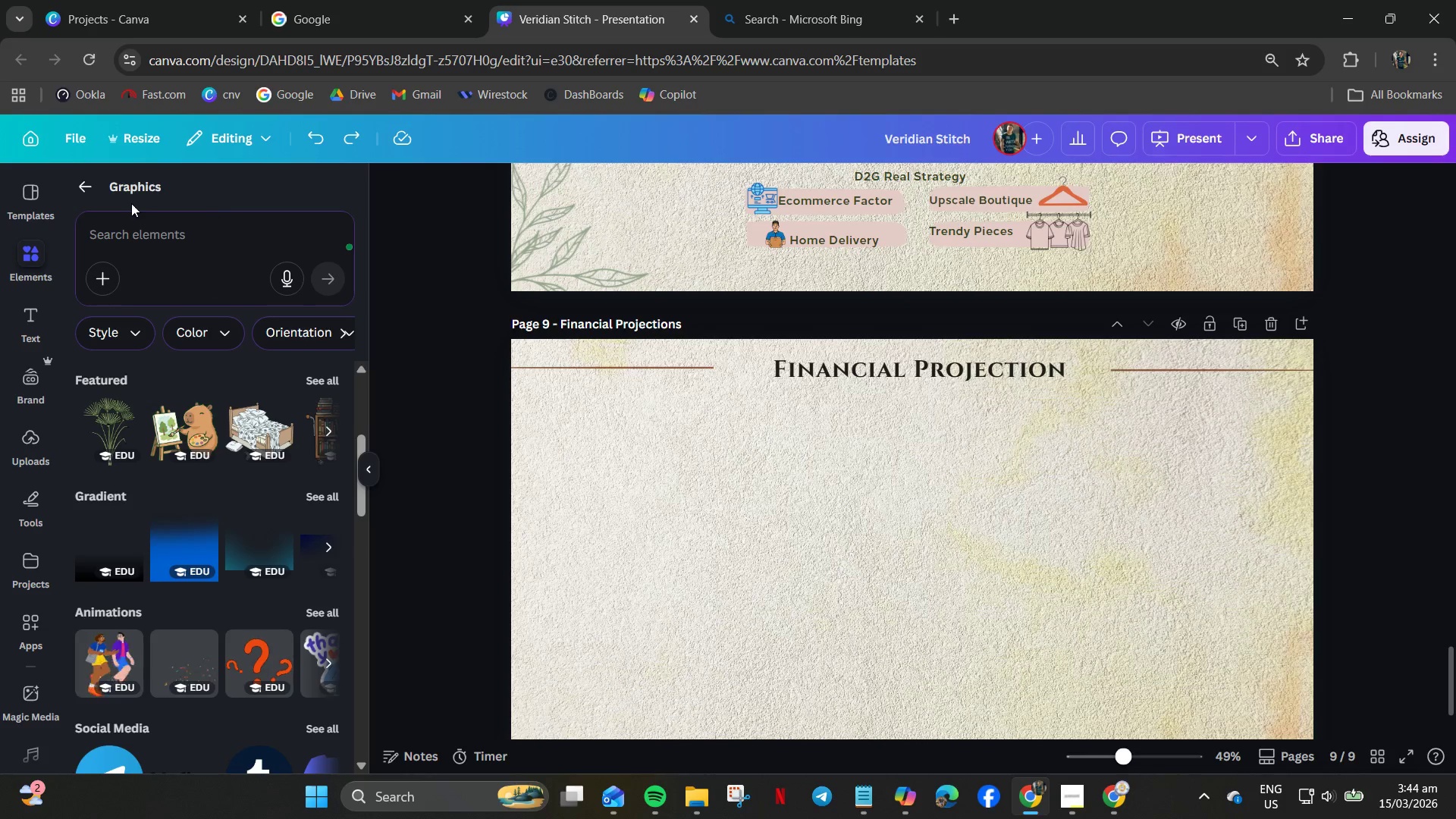 
left_click([89, 180])
 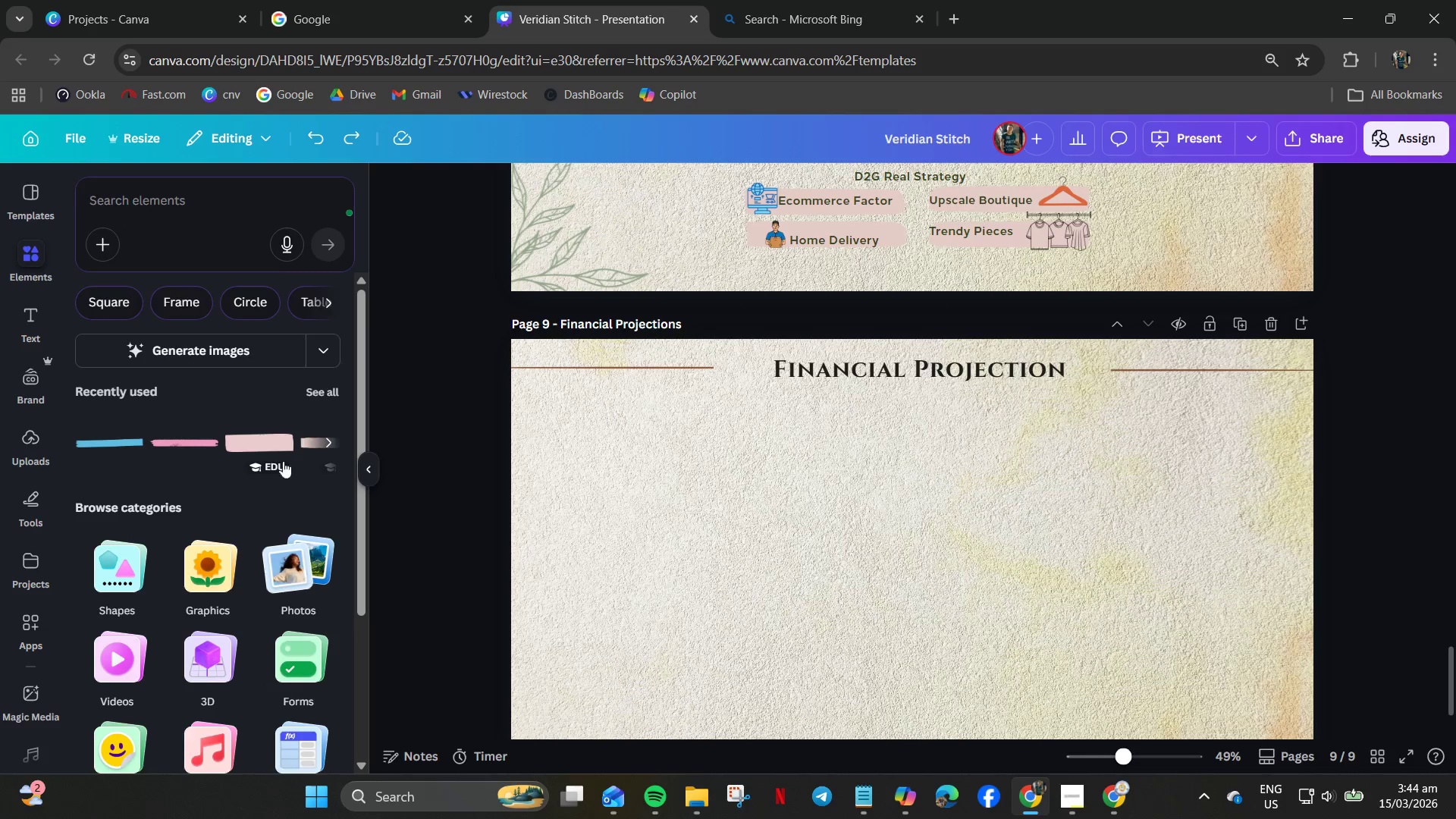 
left_click_drag(start_coordinate=[152, 238], to_coordinate=[152, 233])
 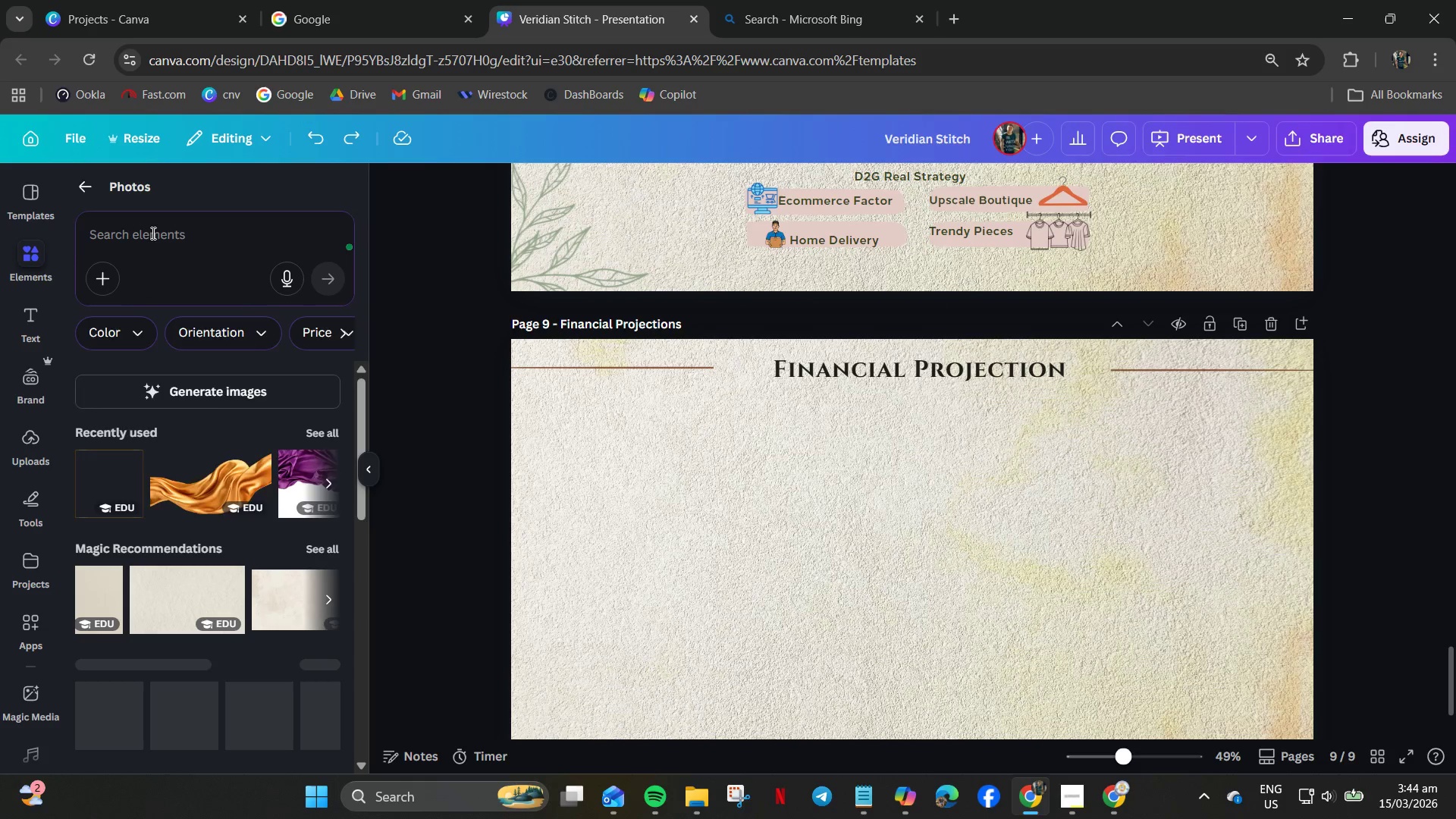 
key(Control+V)
 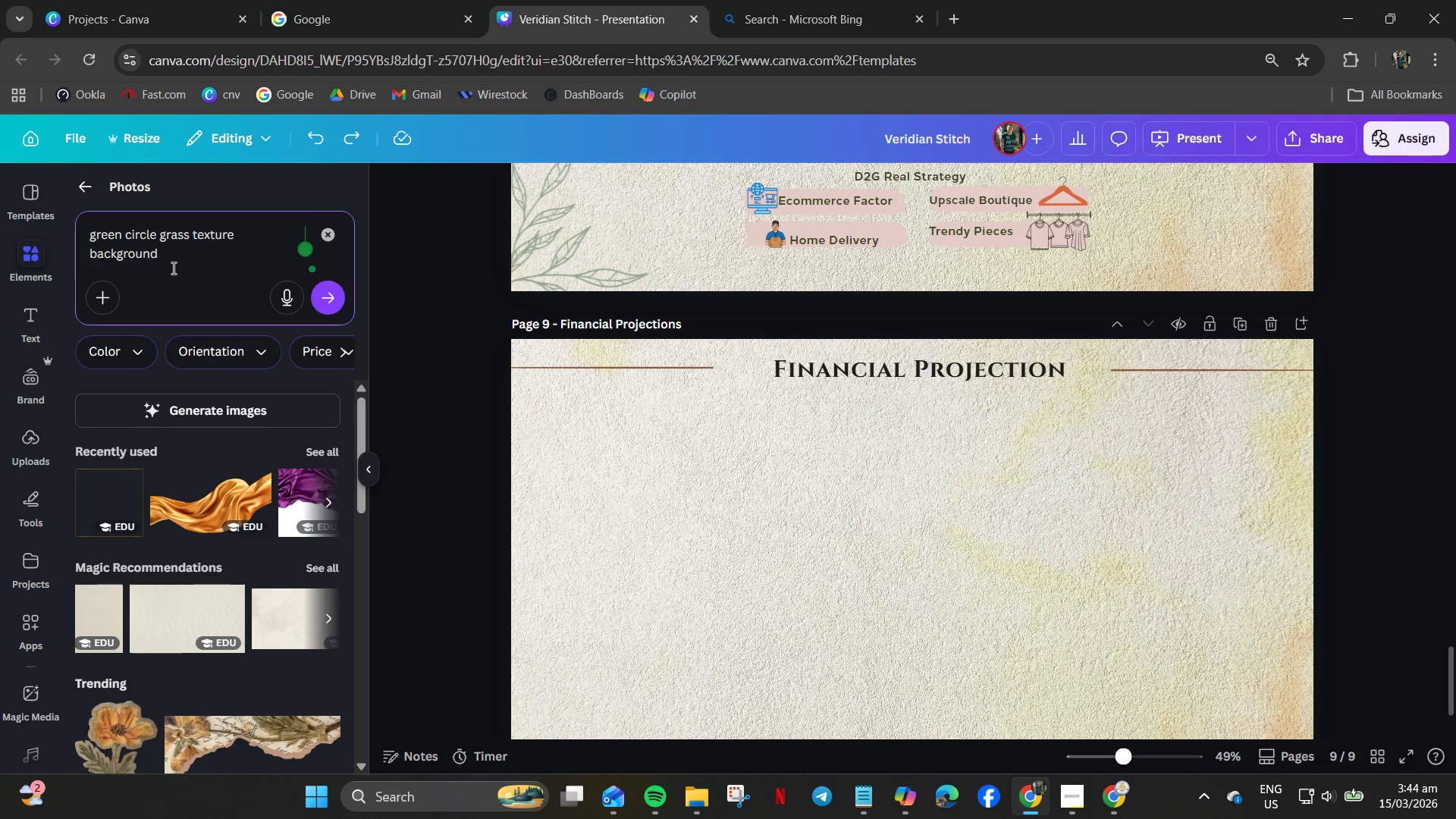 
key(Enter)
 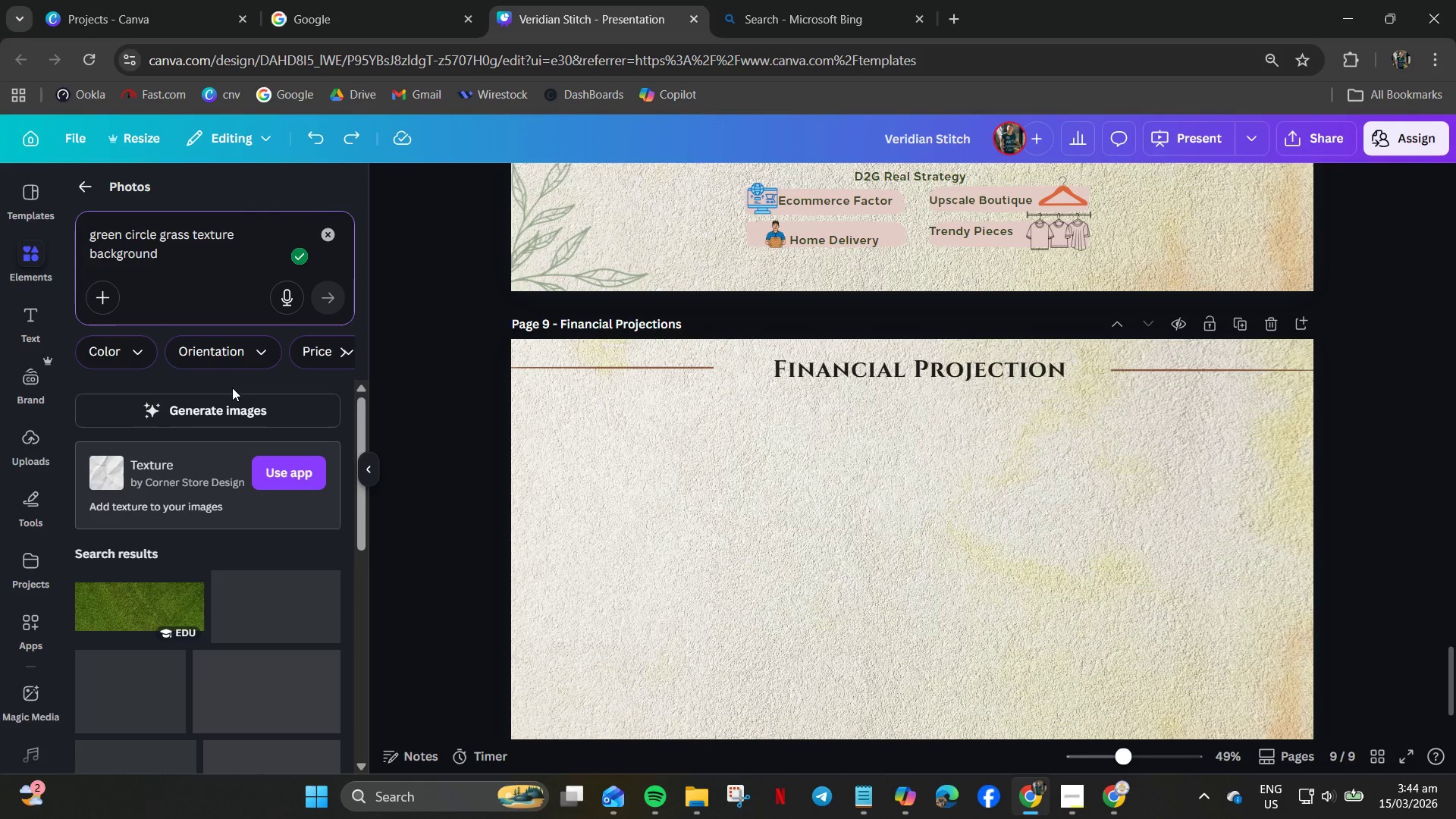 
scroll: coordinate [233, 388], scroll_direction: down, amount: 2.0
 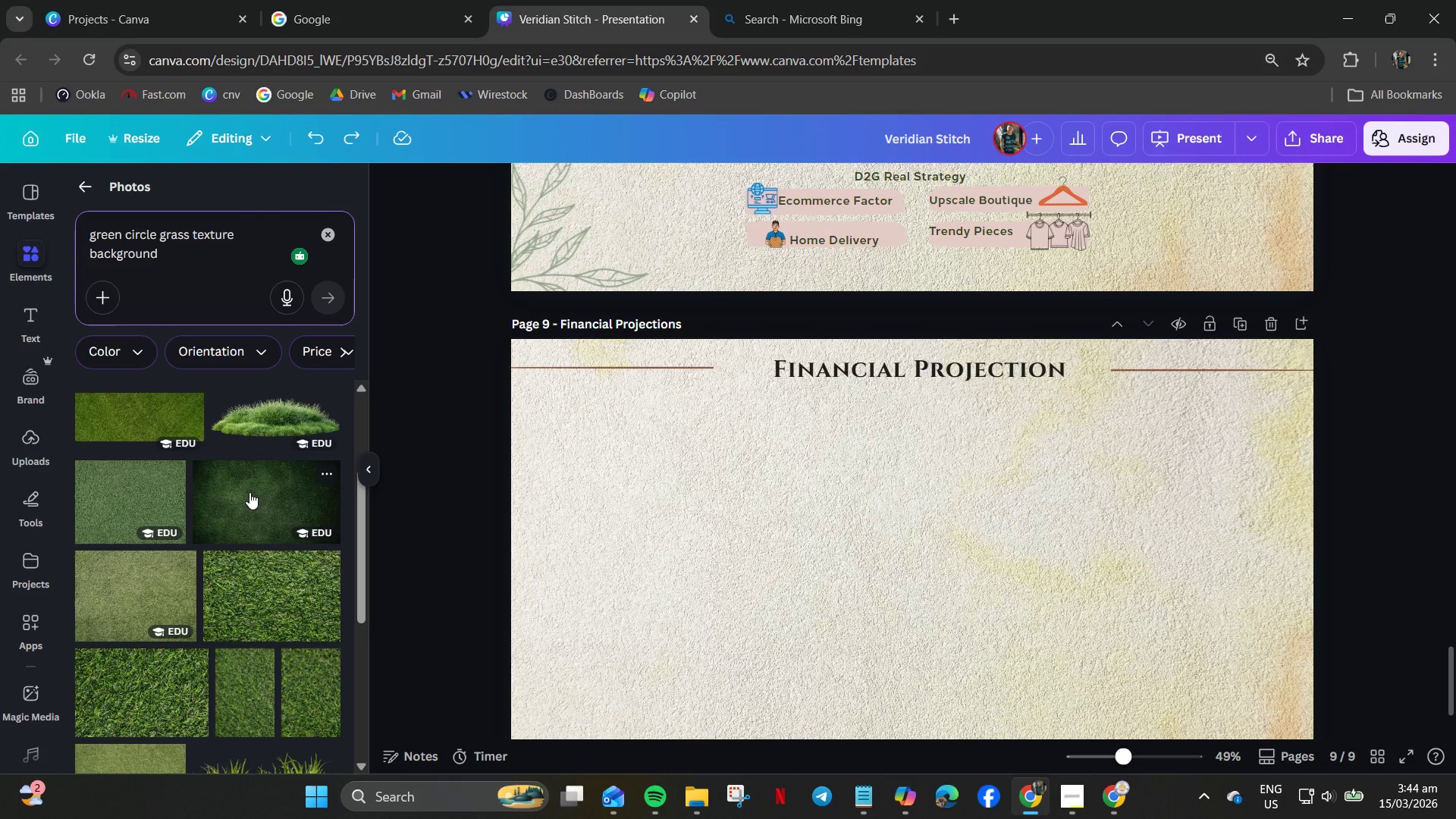 
left_click([249, 492])
 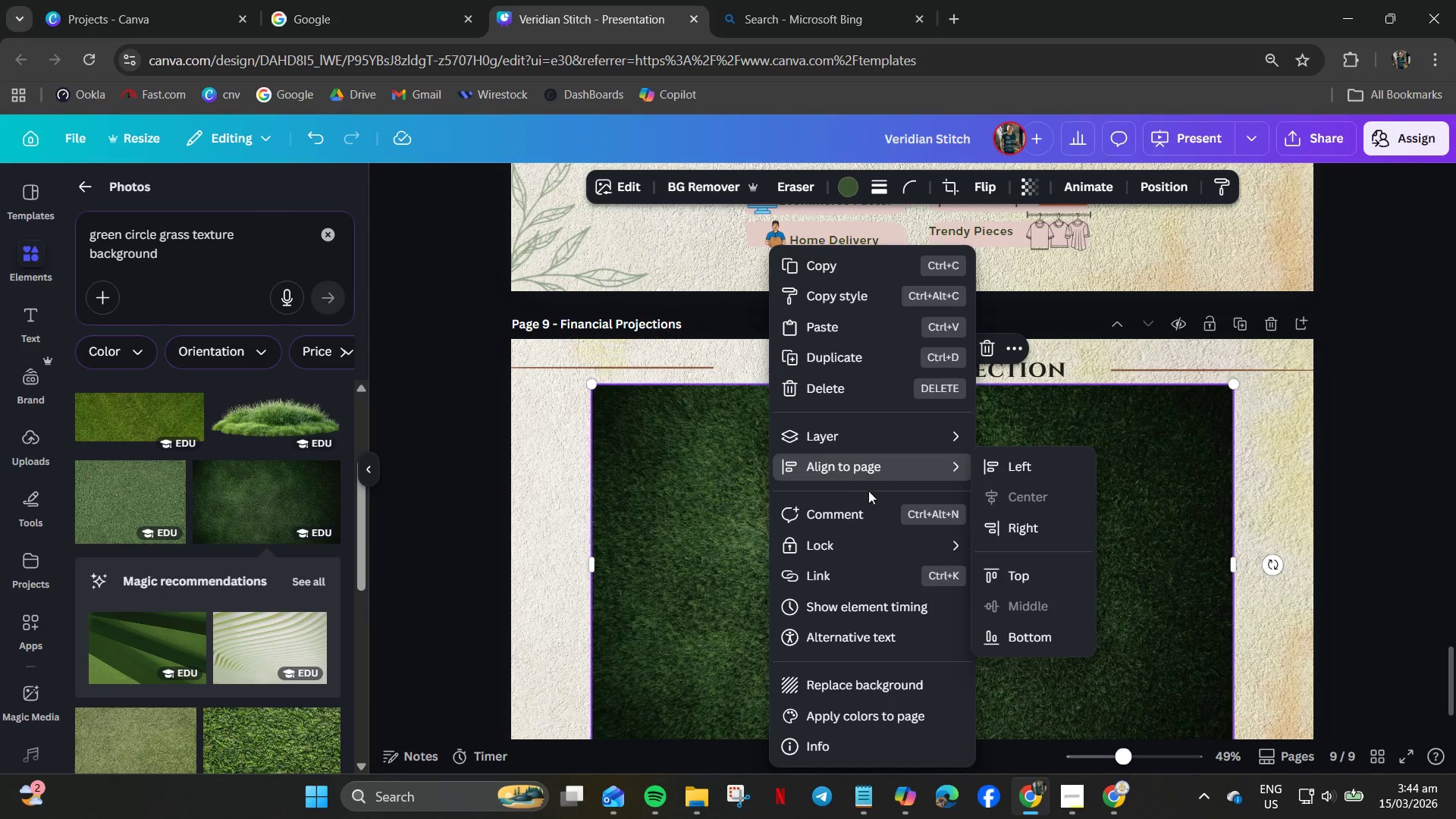 
wait(8.25)
 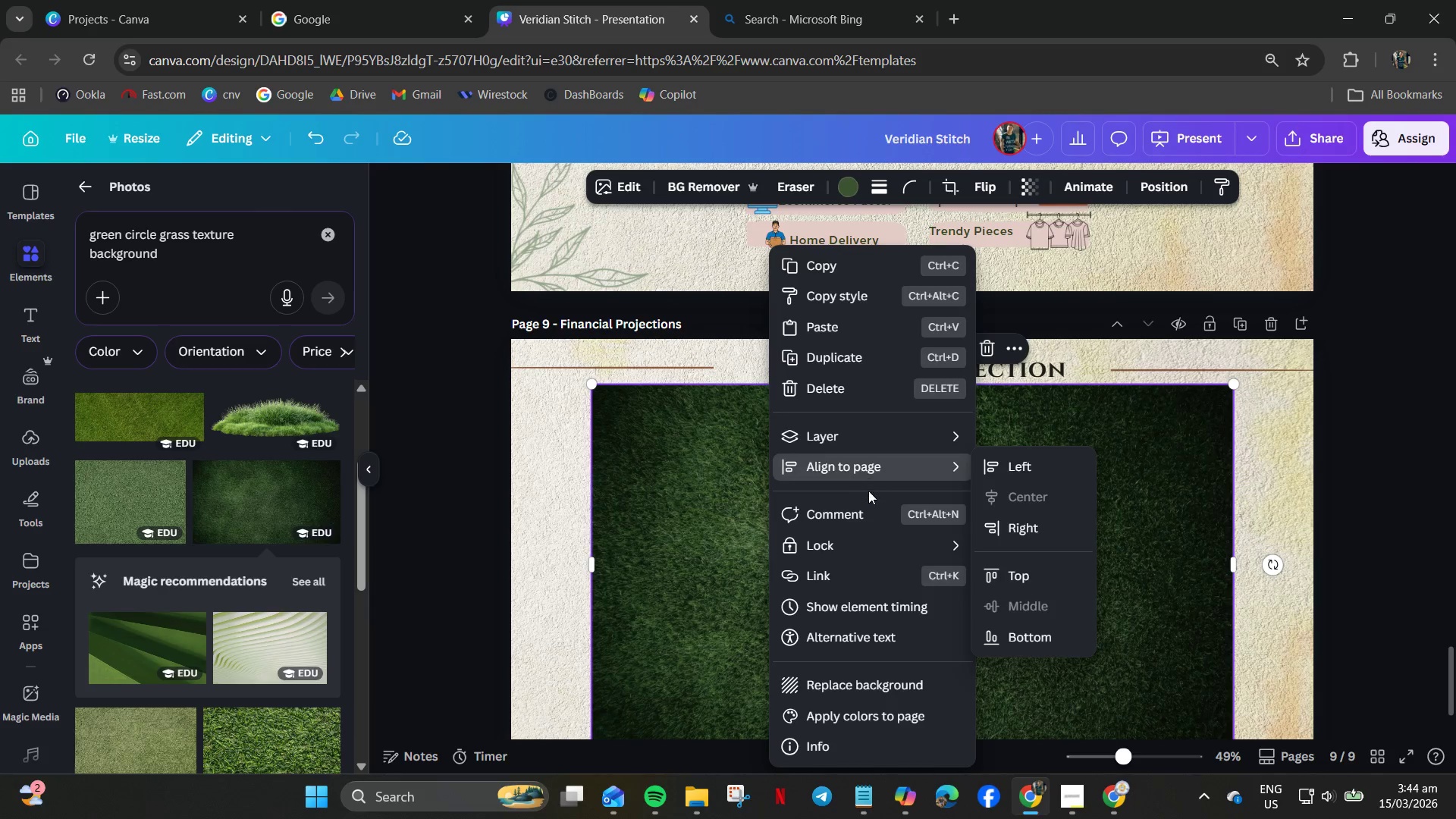 
double_click([836, 381])
 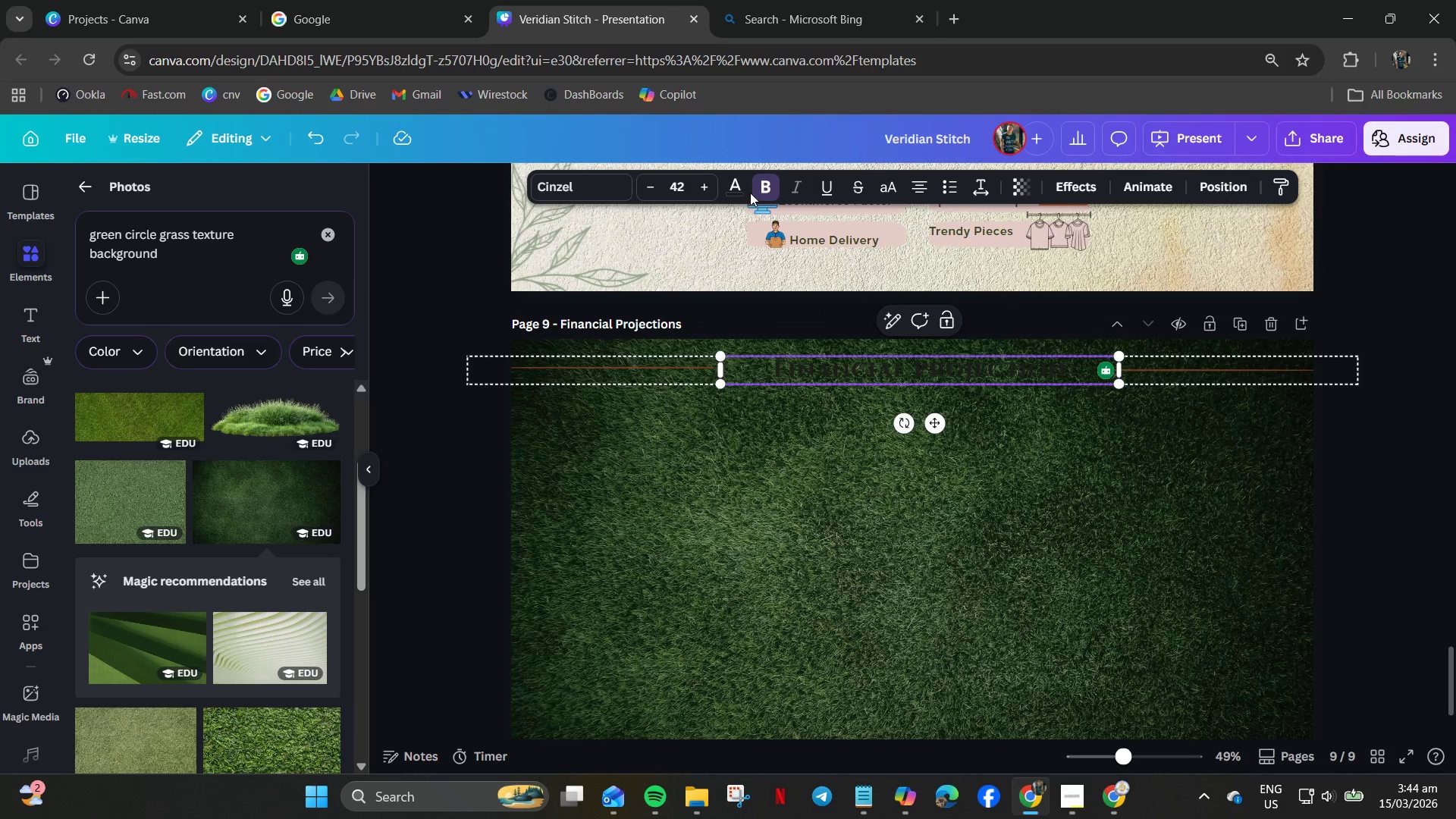 
left_click([738, 188])
 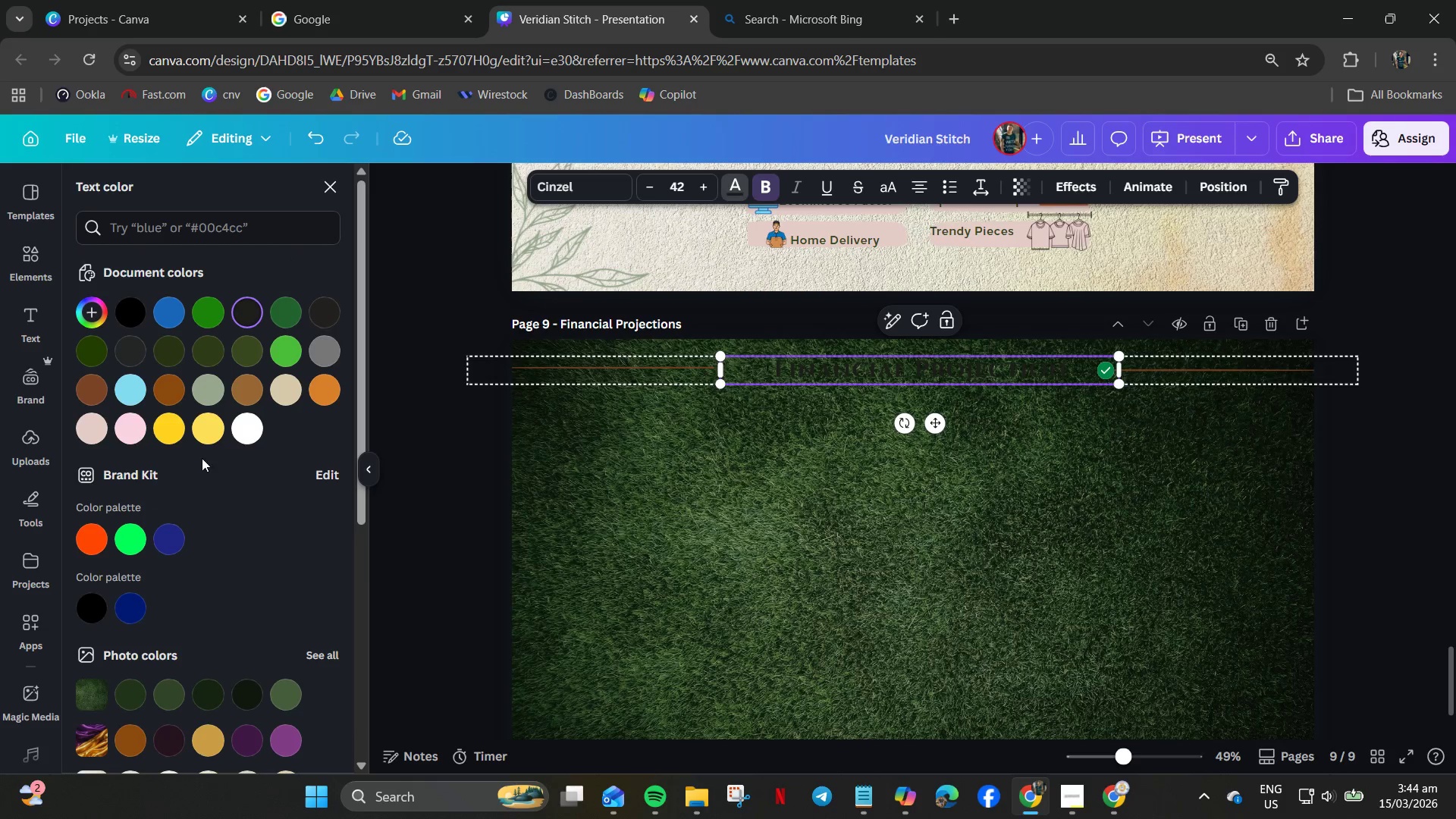 
left_click([251, 436])
 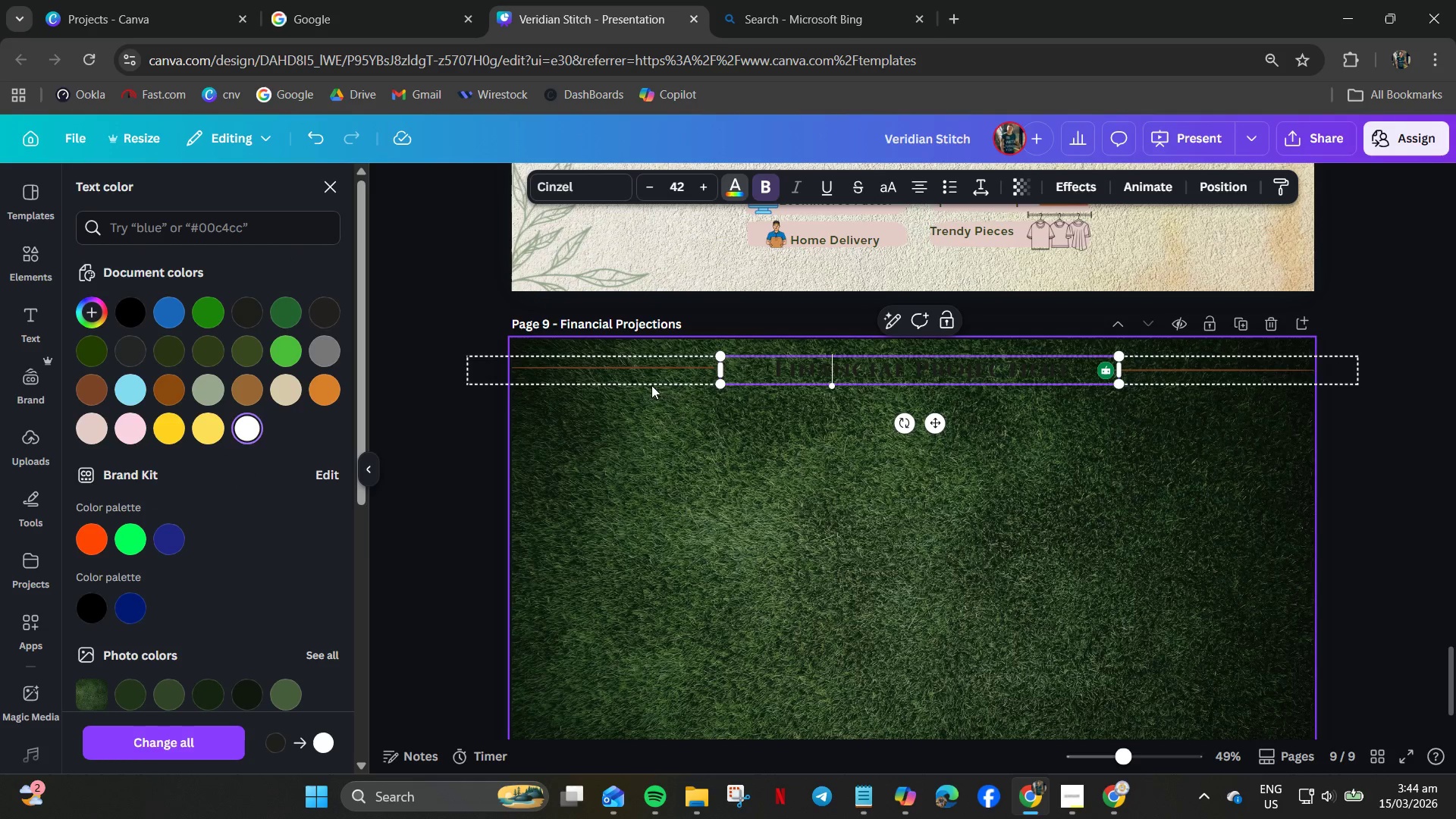 
key(Control+A)
 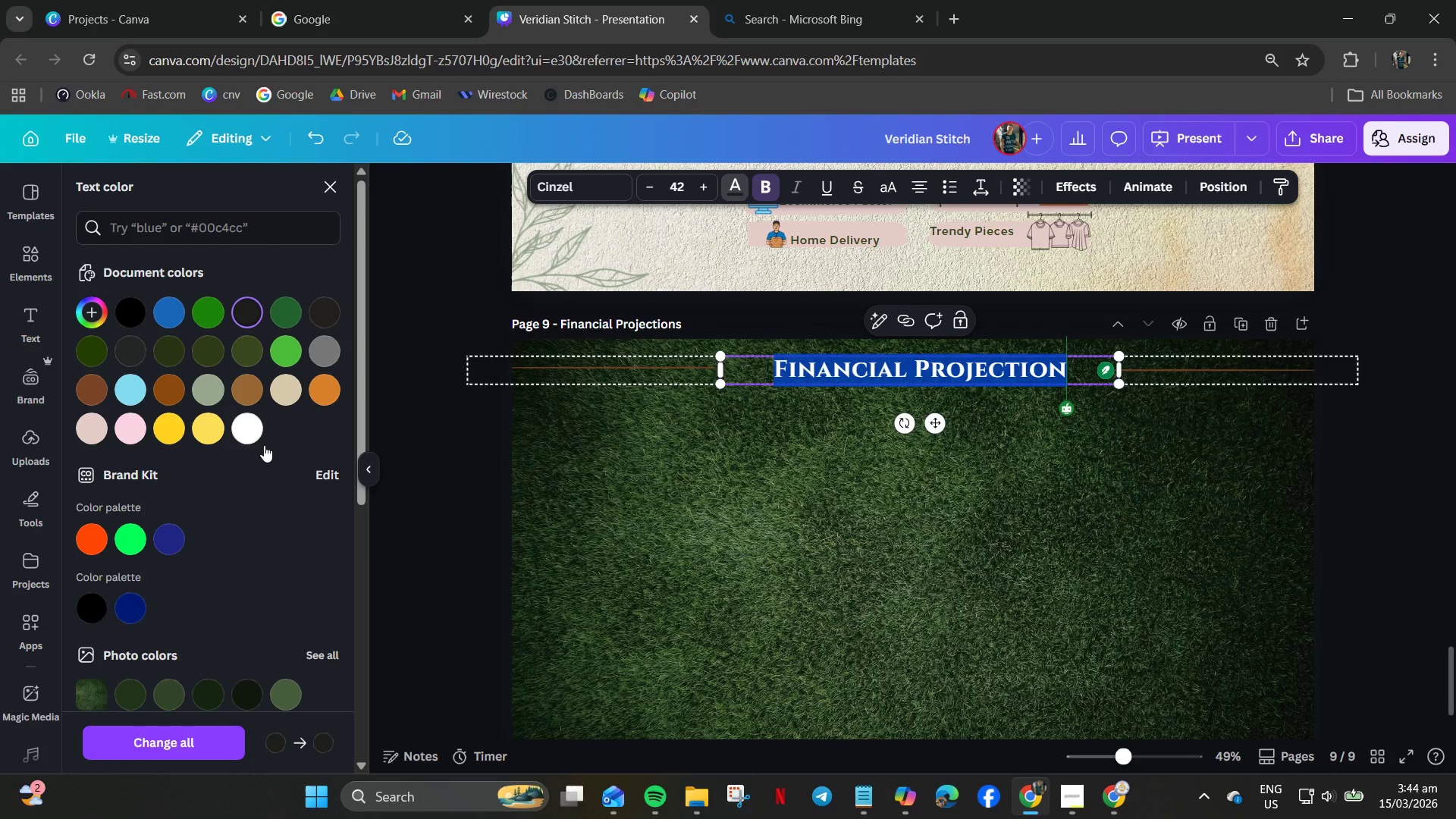 
left_click([695, 406])
 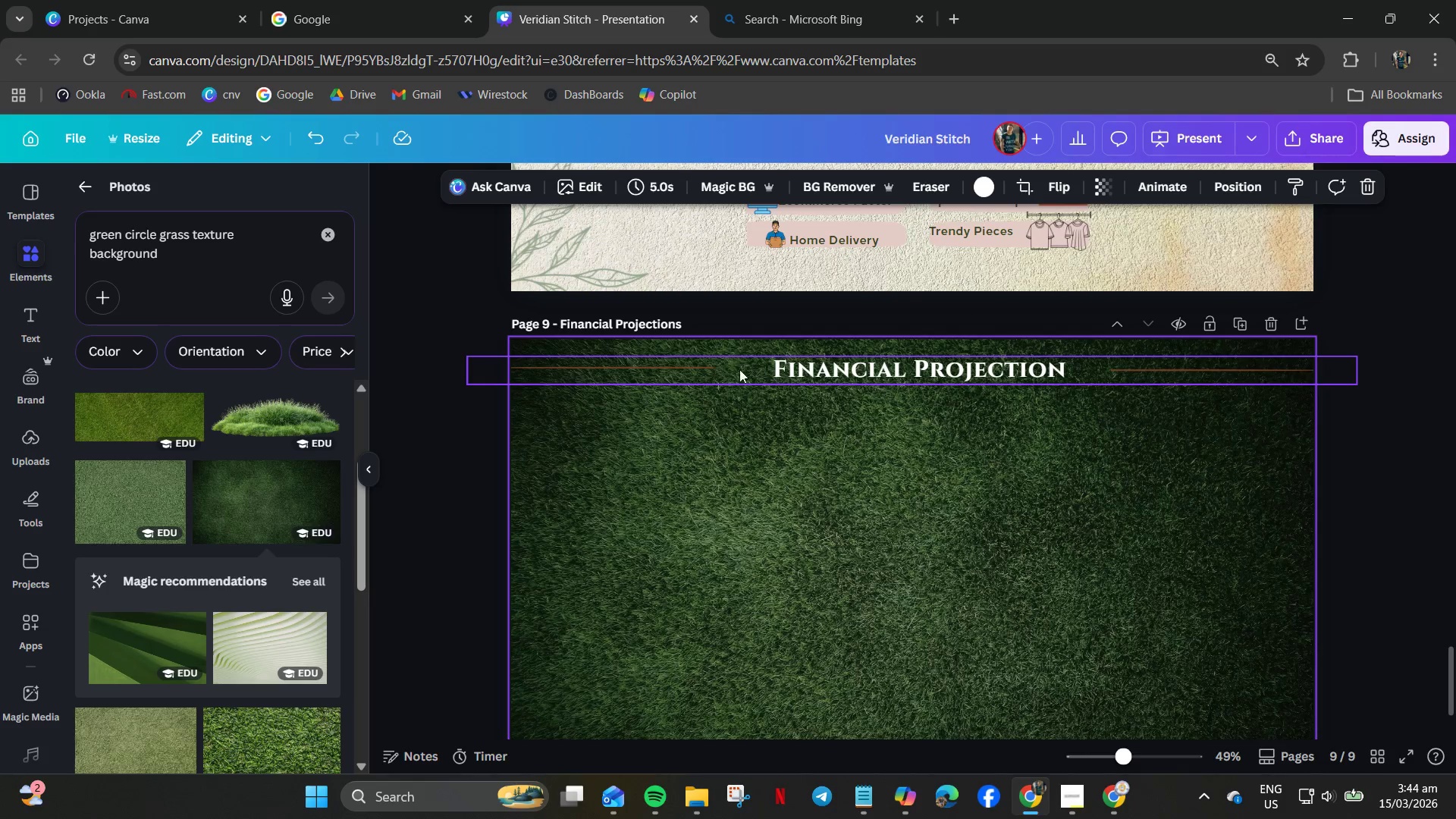 
left_click([692, 369])
 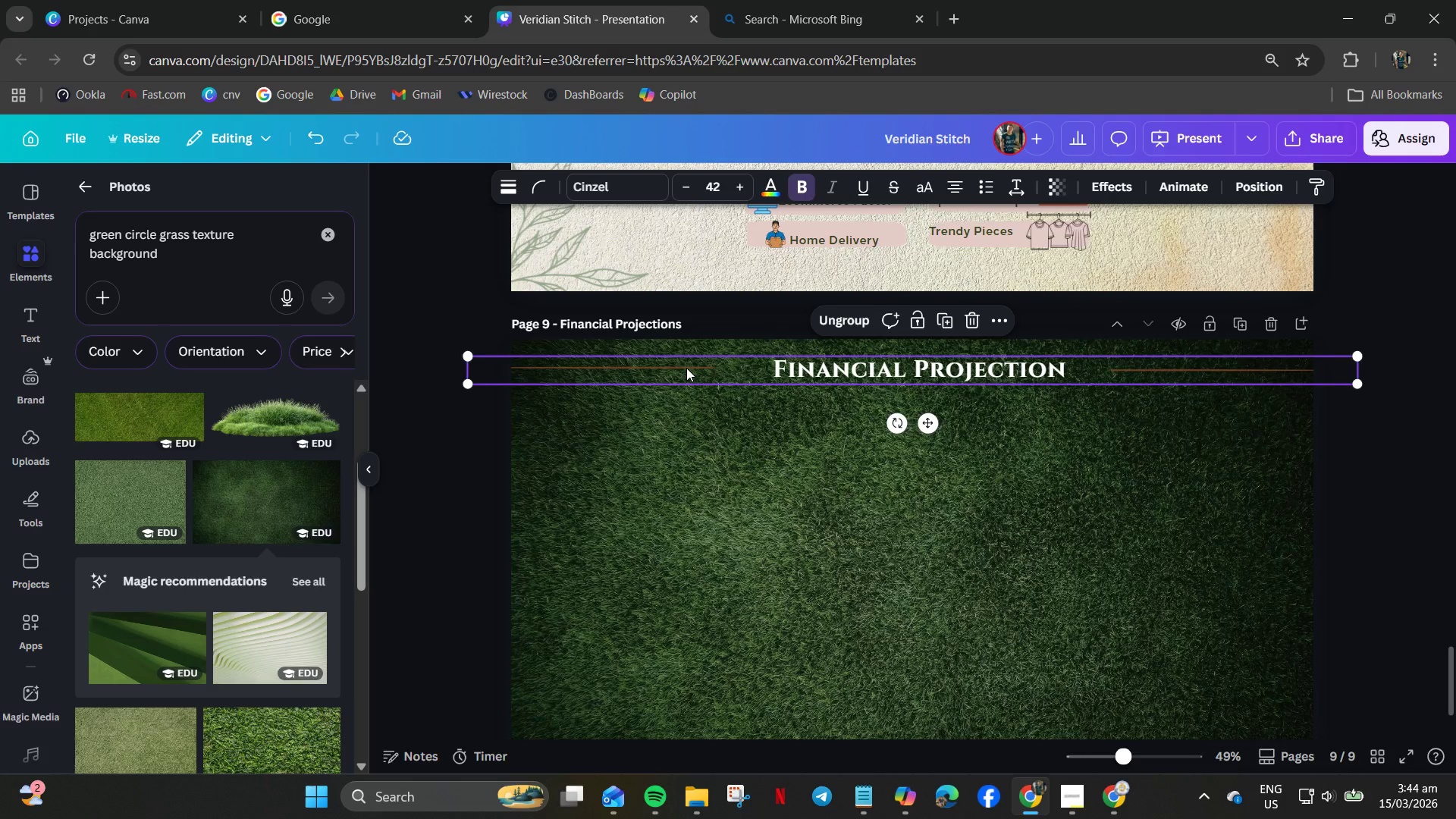 
double_click([686, 368])
 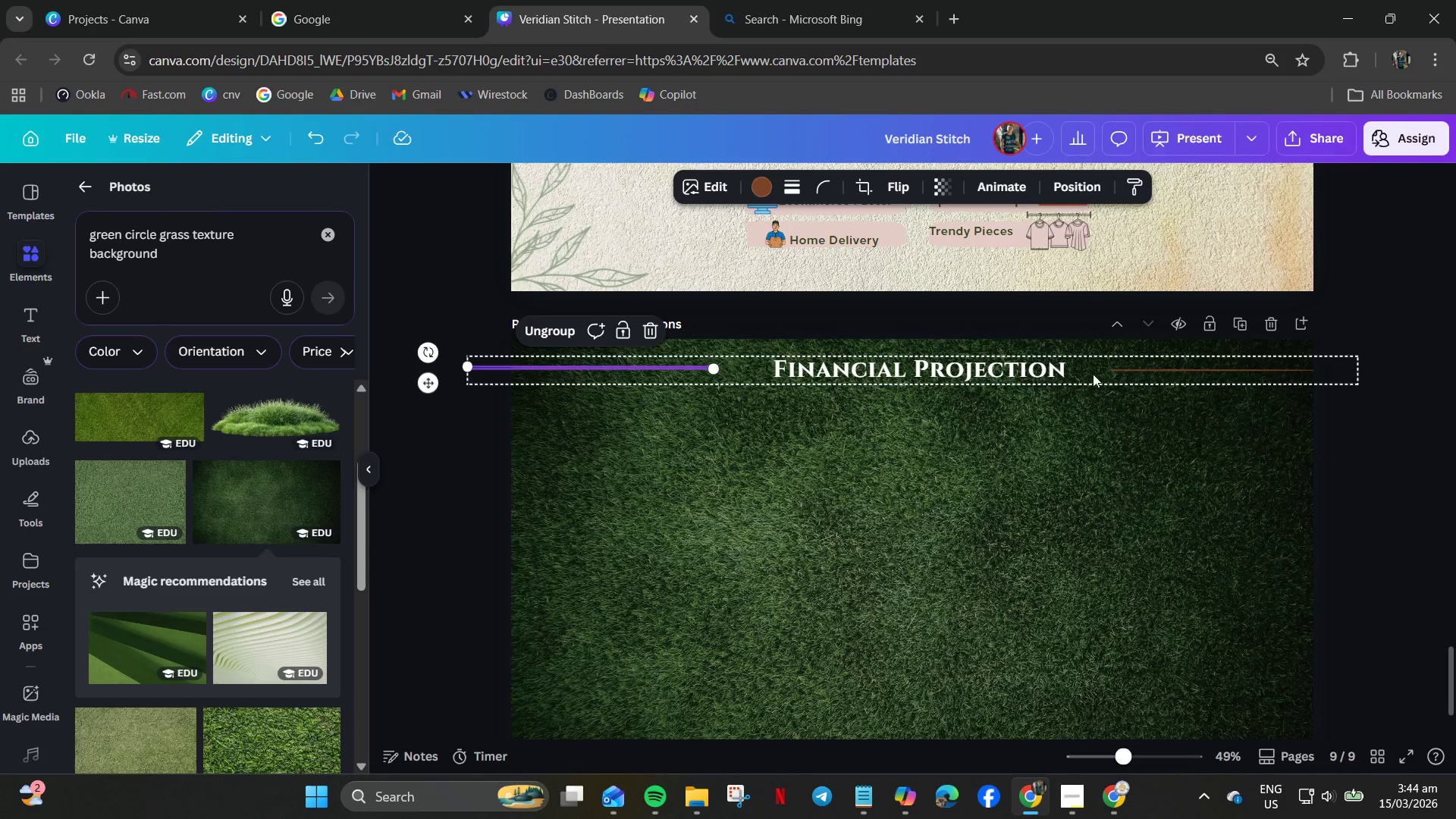 
left_click([767, 184])
 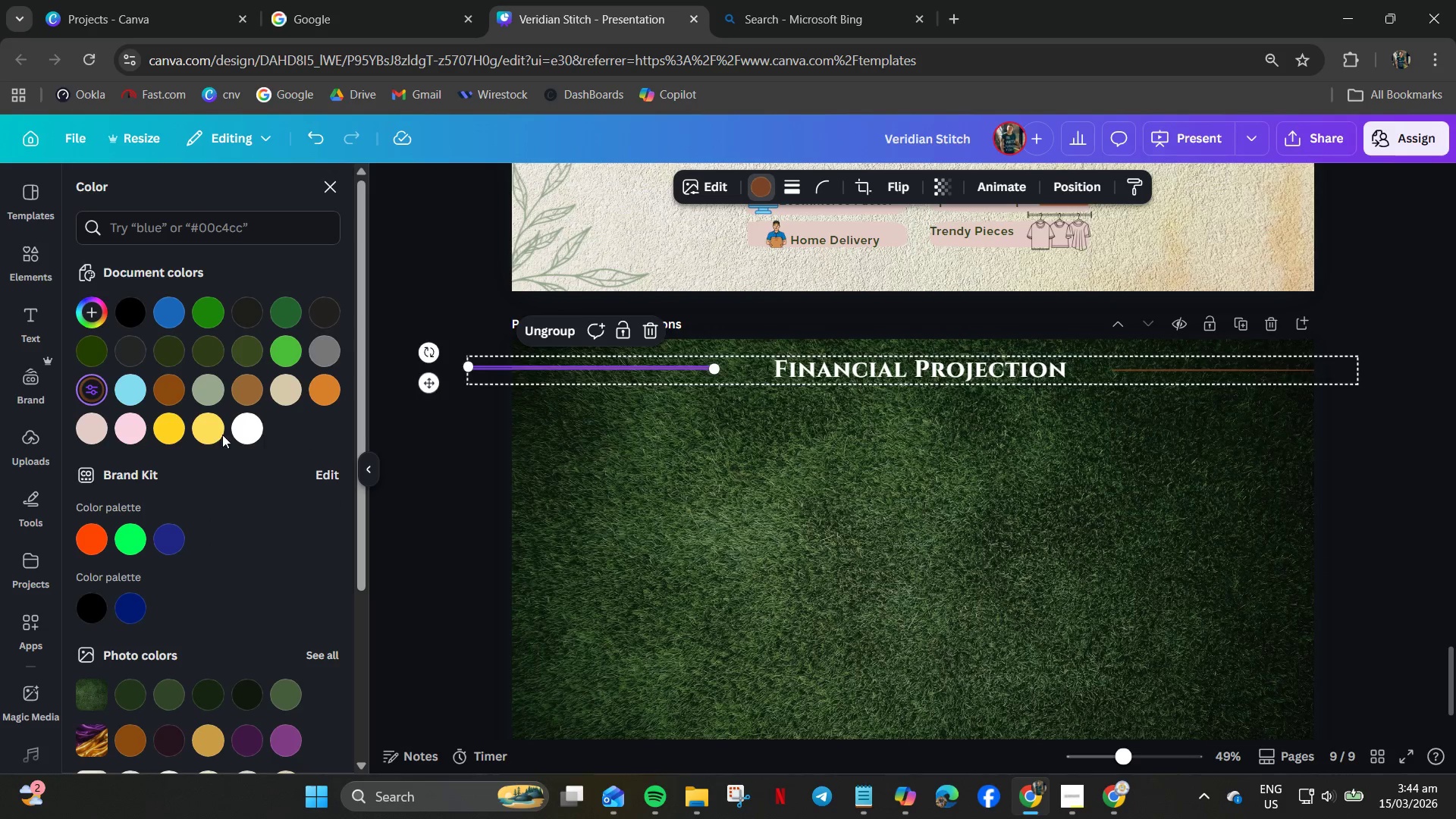 
scroll: coordinate [242, 510], scroll_direction: down, amount: 4.0
 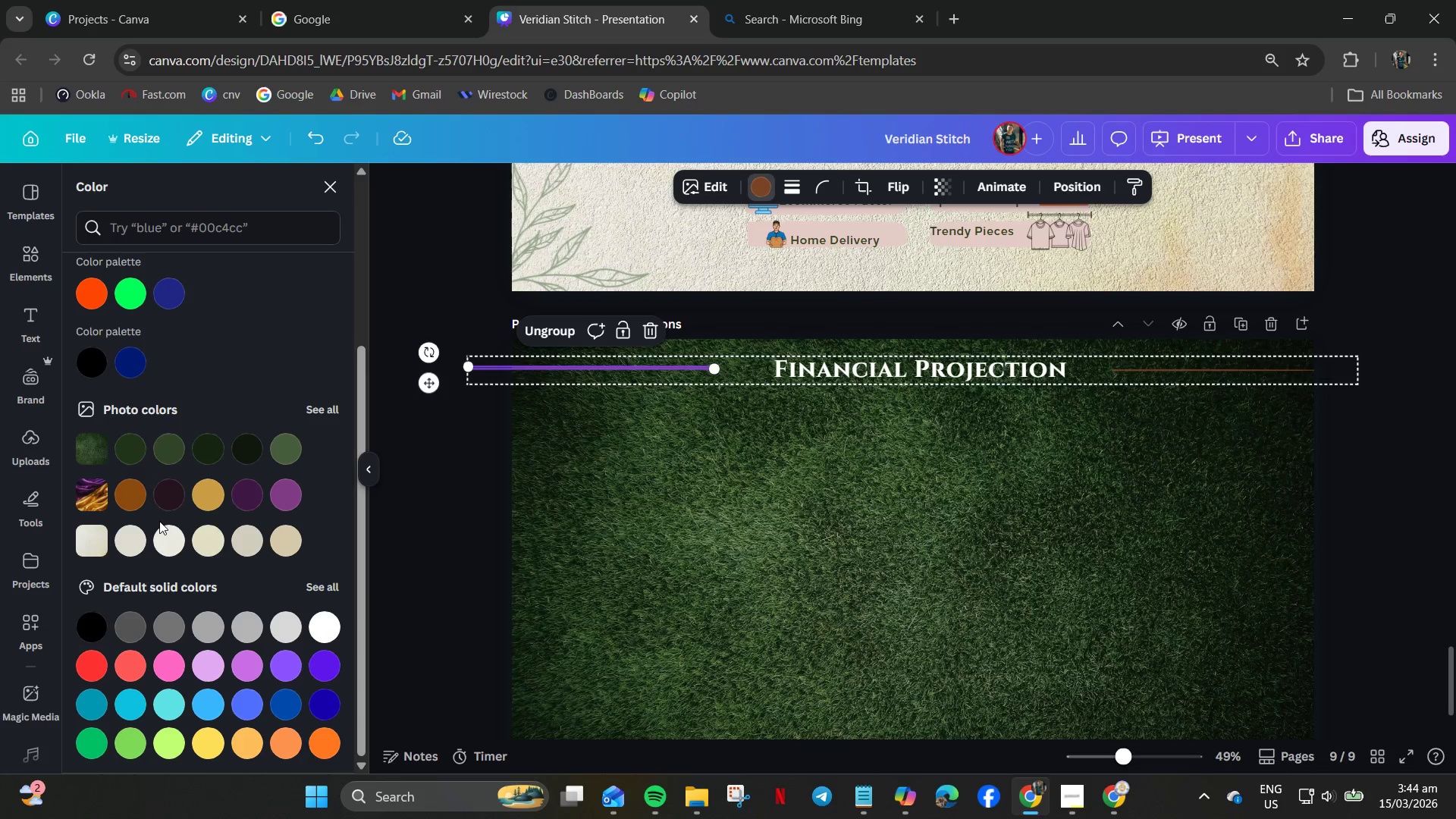 
scroll: coordinate [209, 513], scroll_direction: up, amount: 2.0
 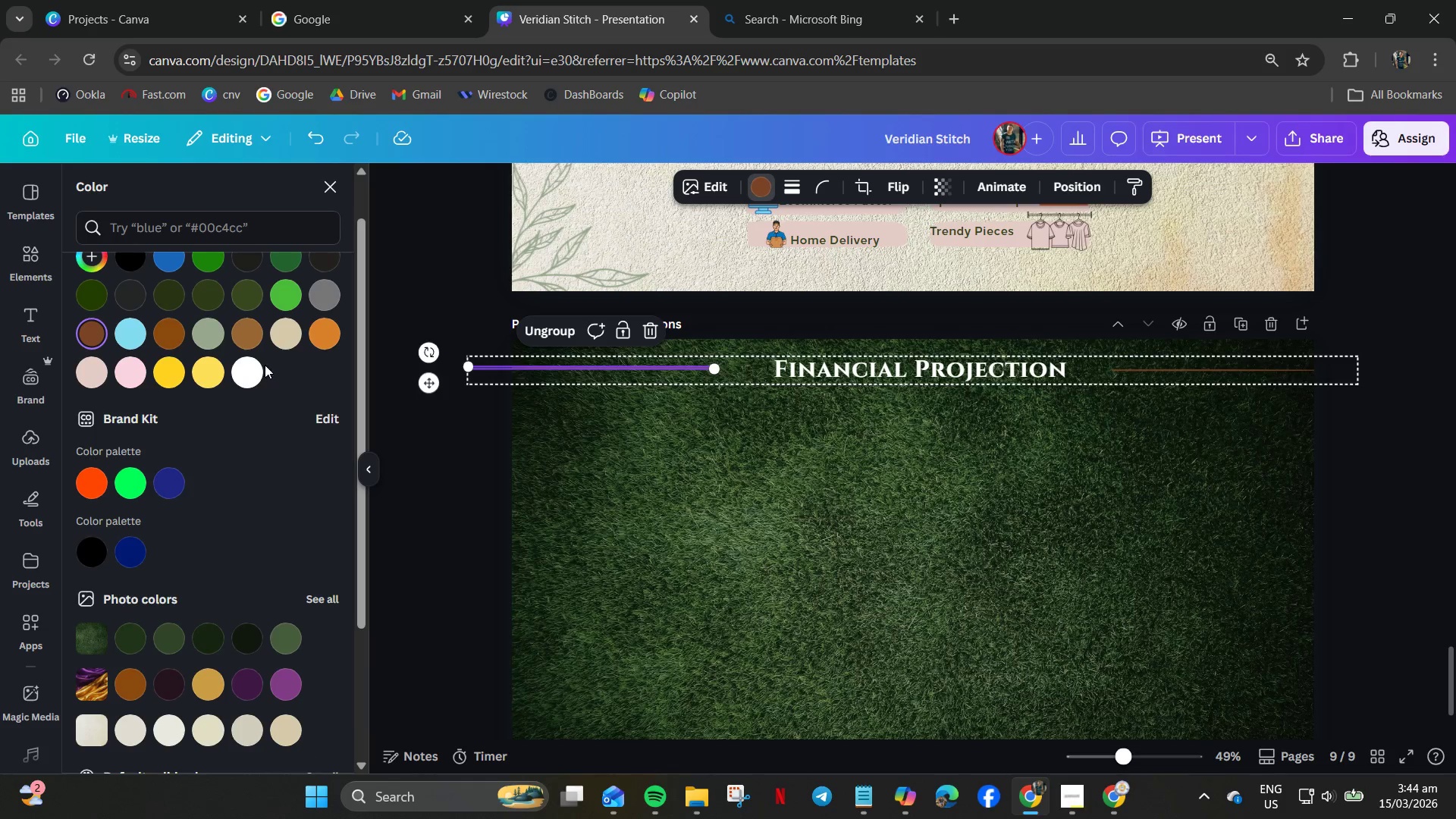 
left_click([243, 372])
 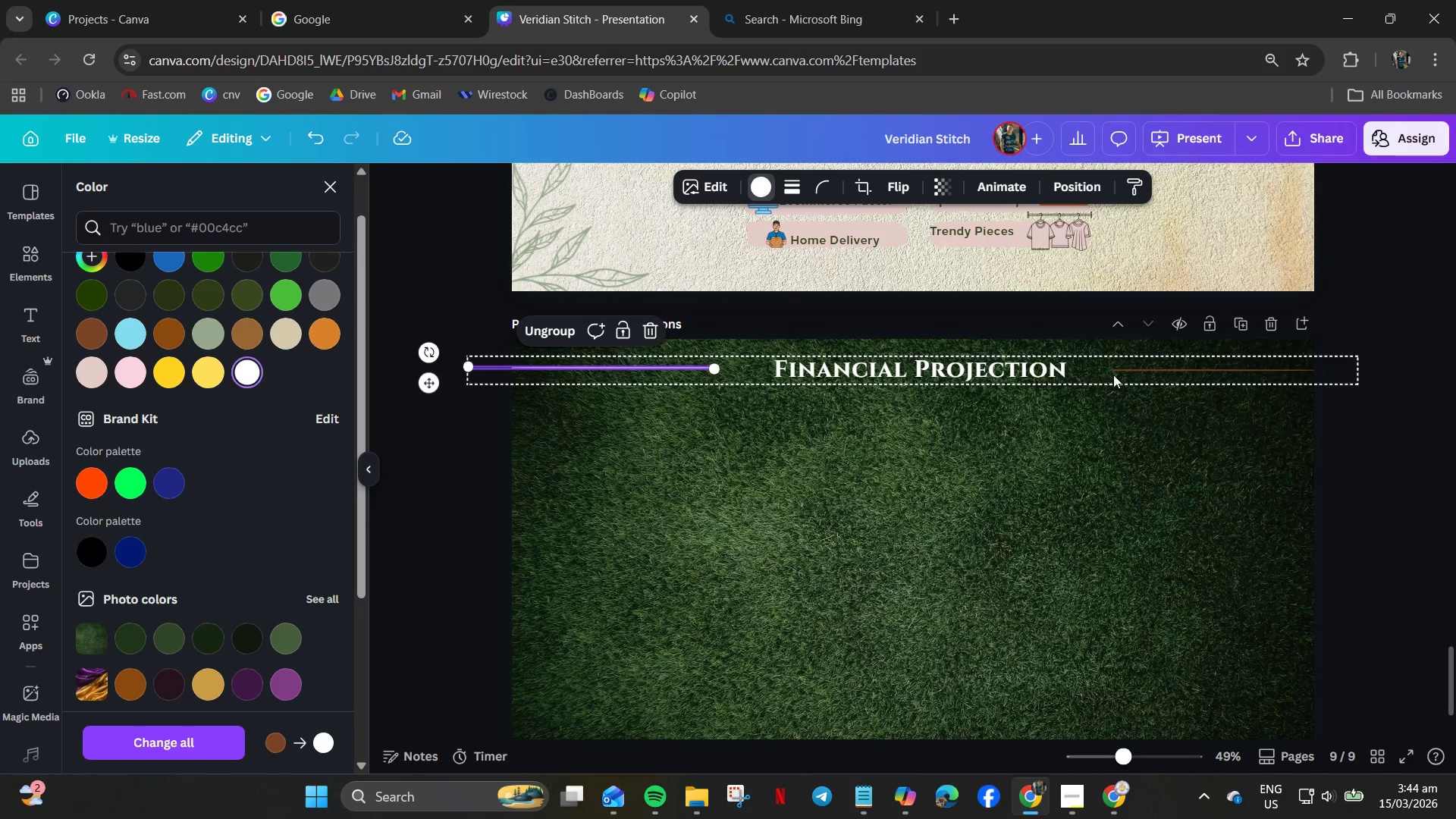 
left_click([1120, 373])
 